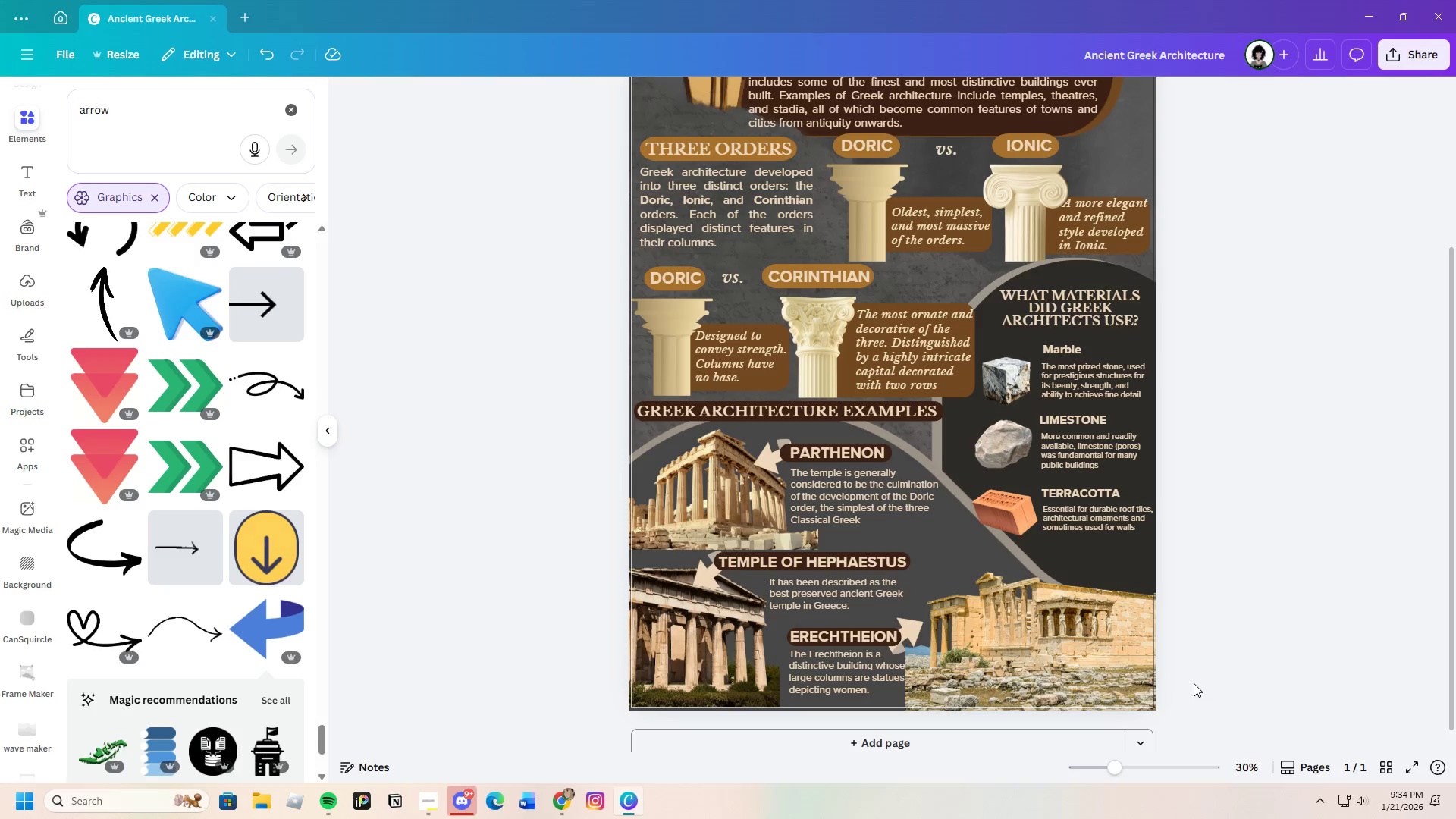 
scroll: coordinate [1178, 687], scroll_direction: up, amount: 2.0
 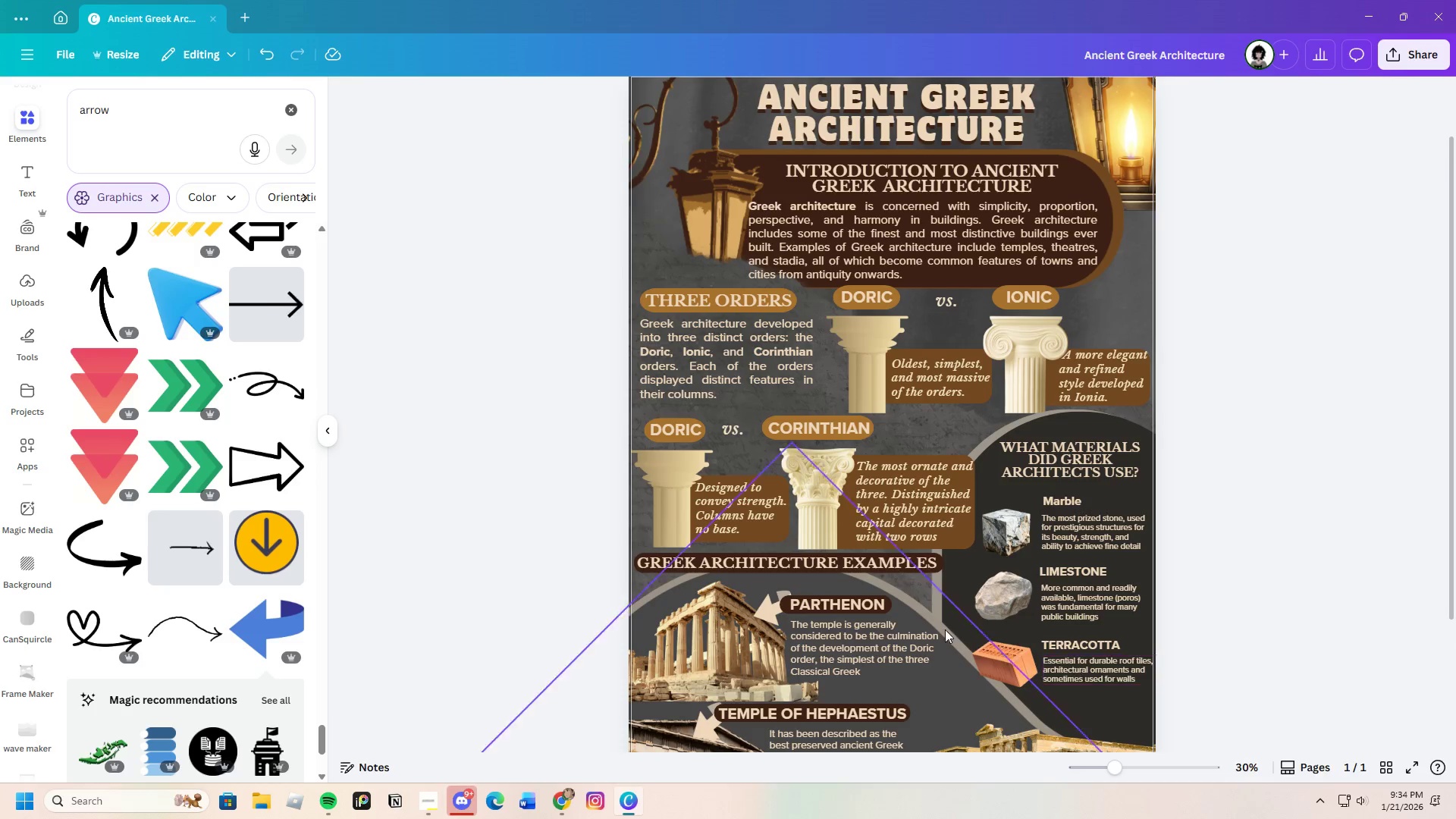 
scroll: coordinate [929, 627], scroll_direction: down, amount: 1.0
 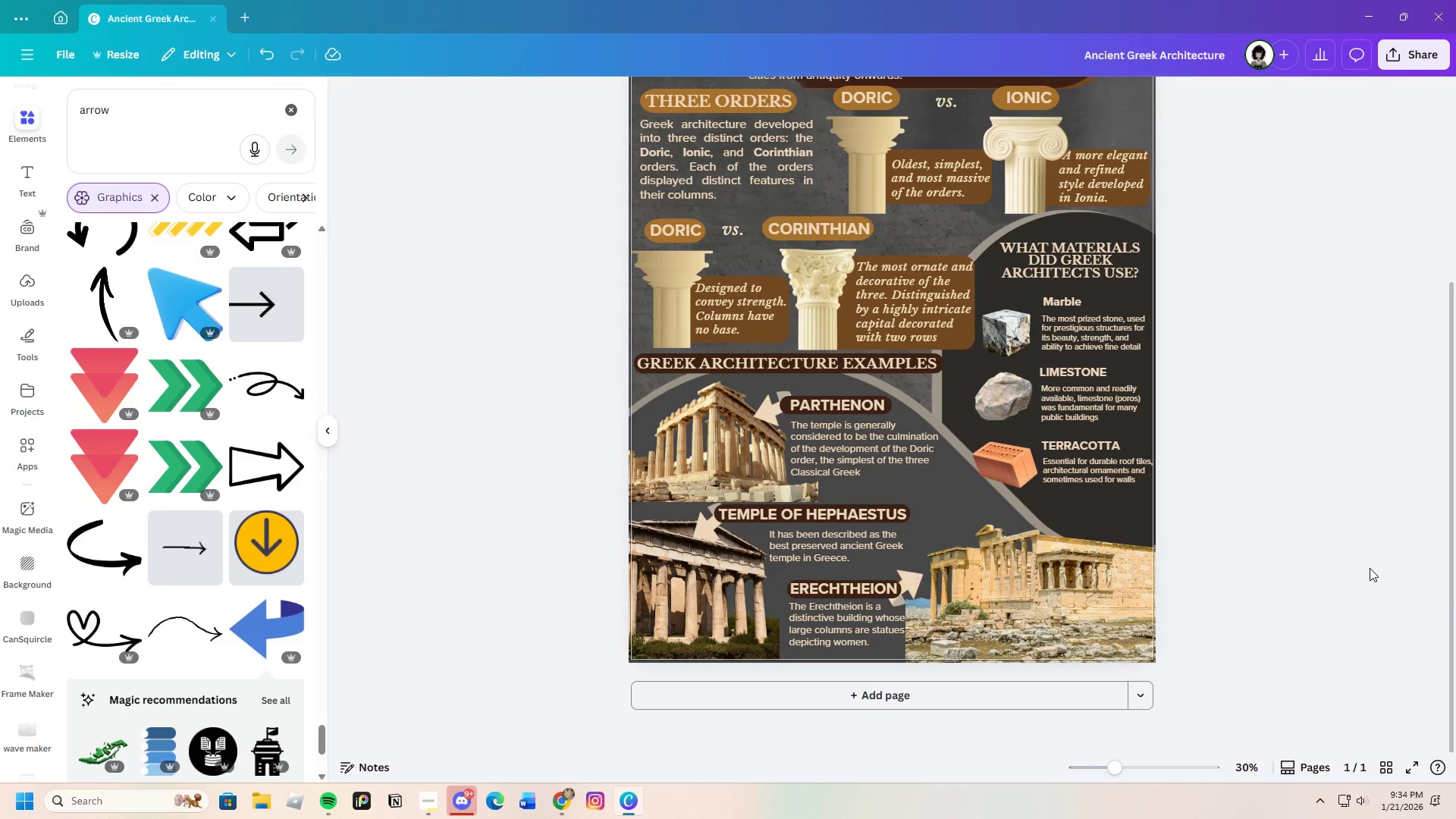 
left_click([1368, 567])
 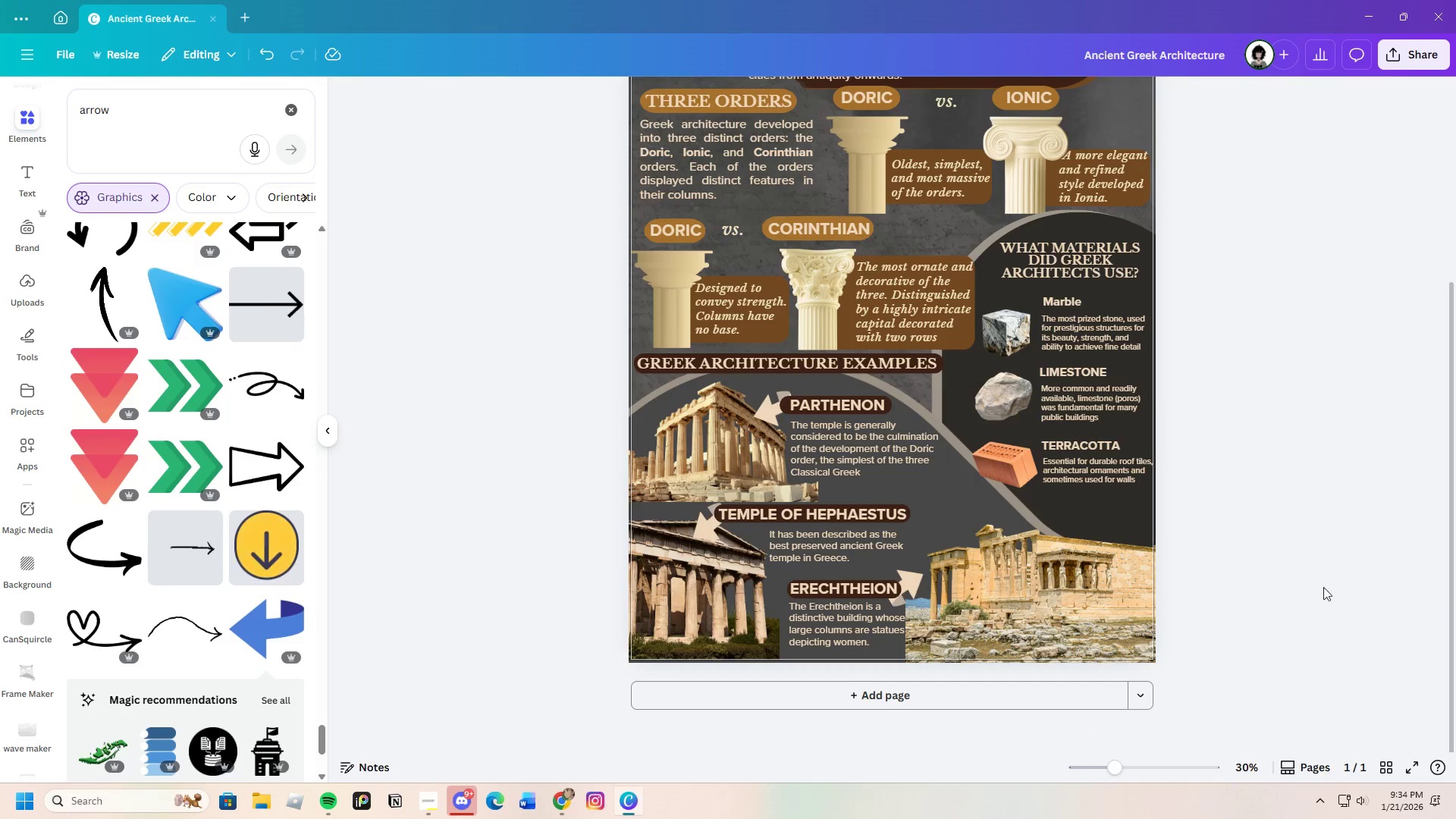 
scroll: coordinate [1310, 602], scroll_direction: up, amount: 4.0
 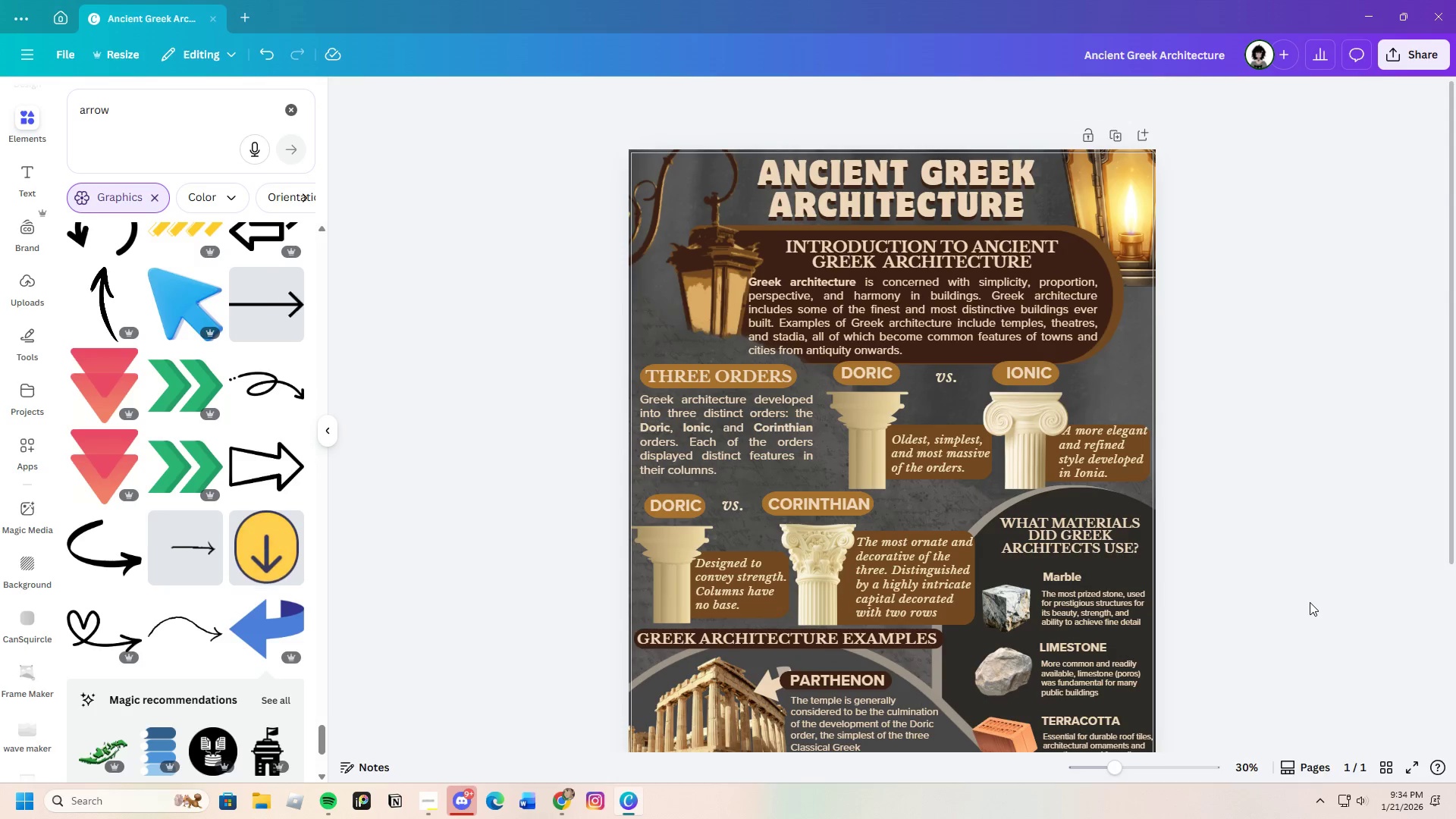 
scroll: coordinate [1310, 602], scroll_direction: down, amount: 2.0
 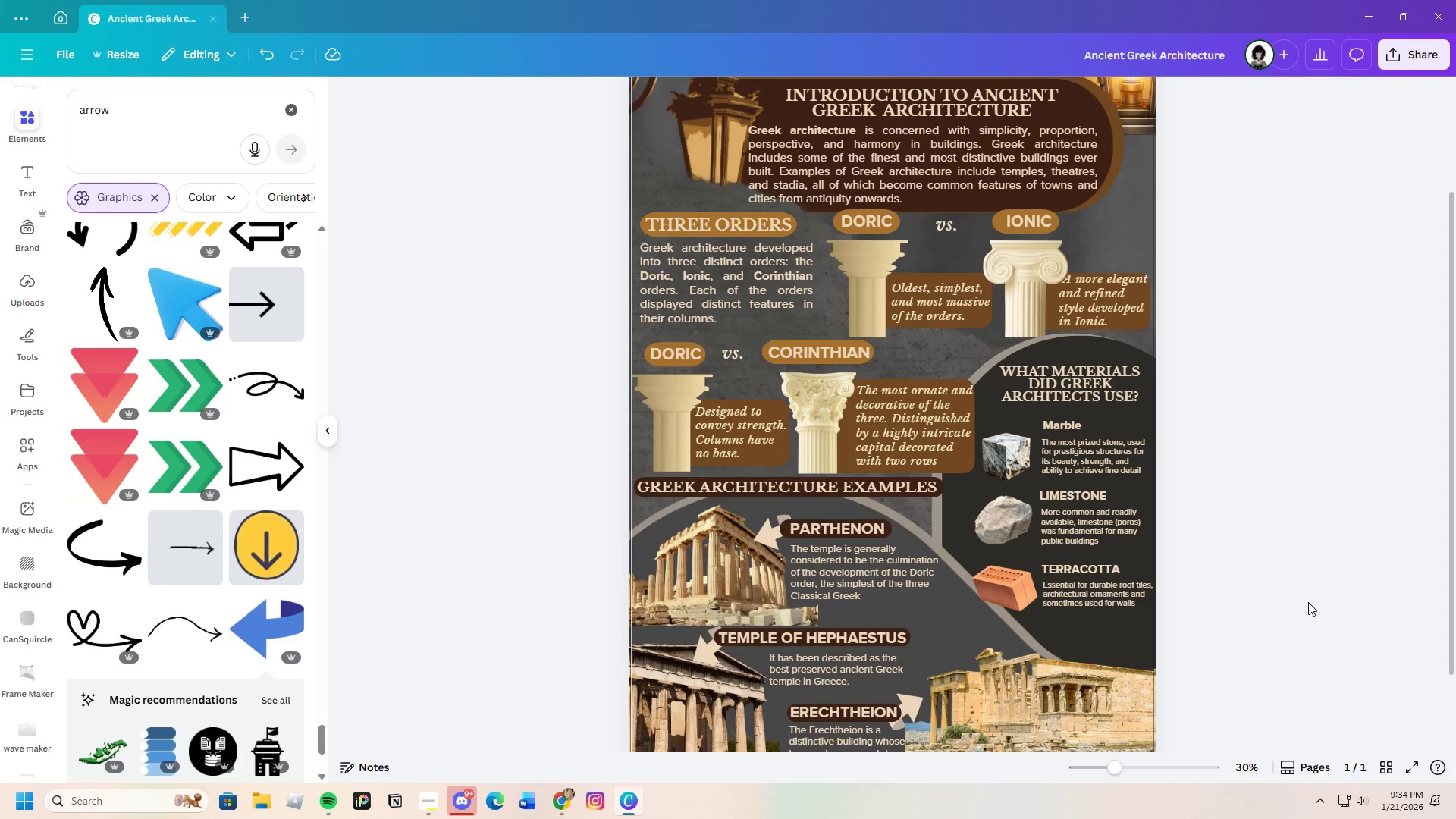 
scroll: coordinate [1308, 602], scroll_direction: up, amount: 2.0
 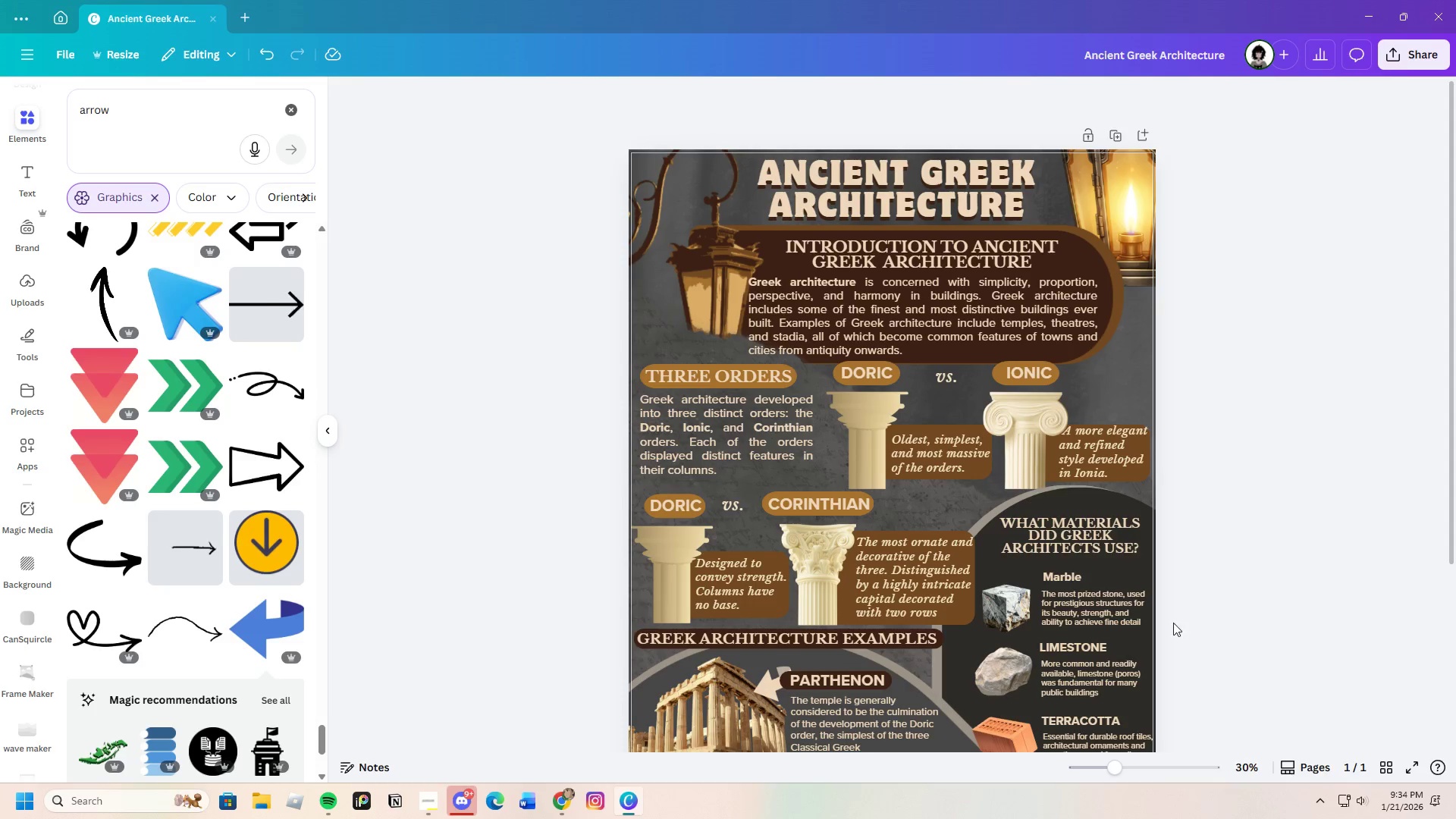 
wait(5.71)
 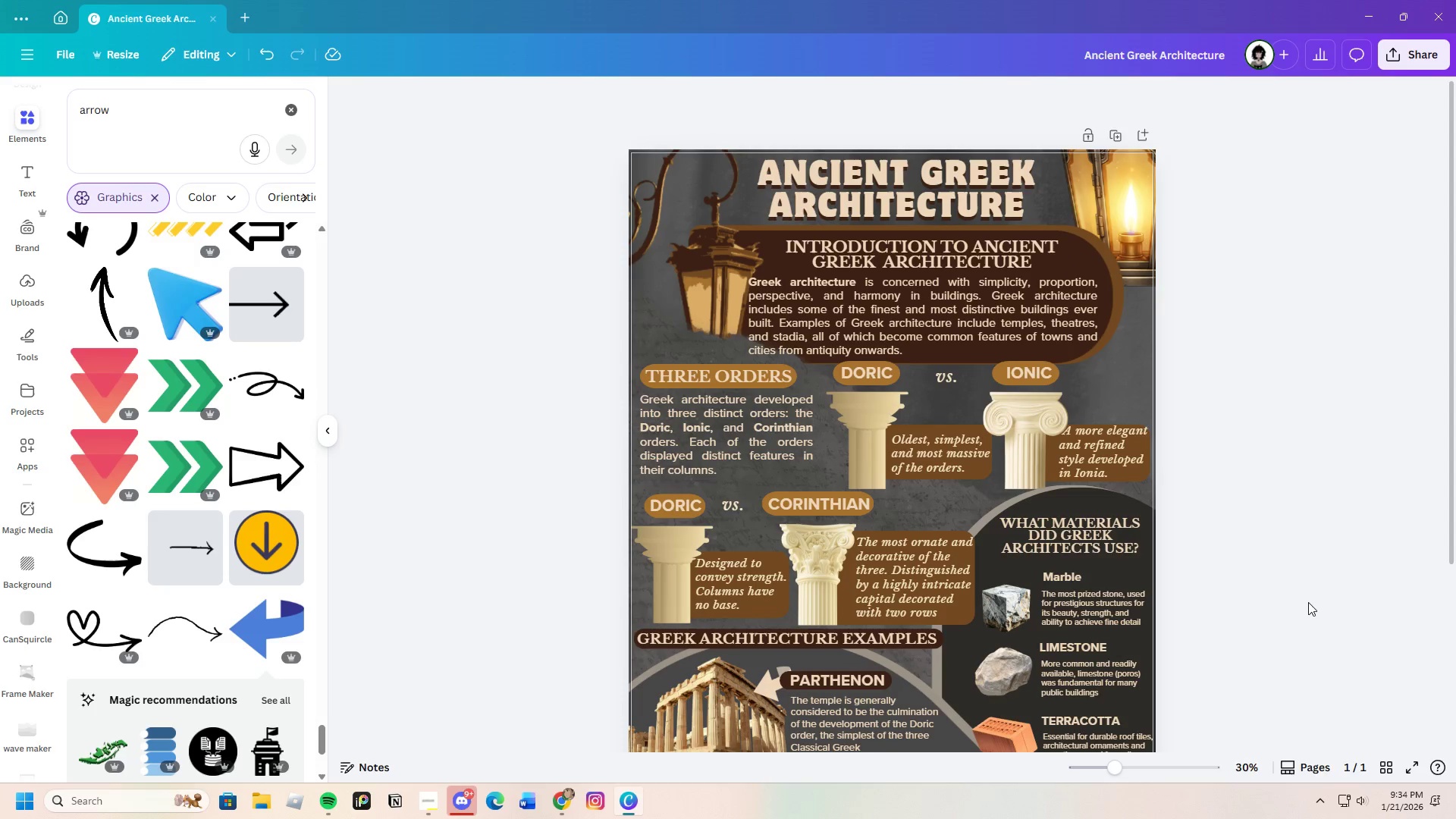 
left_click_drag(start_coordinate=[1121, 774], to_coordinate=[1125, 774])
 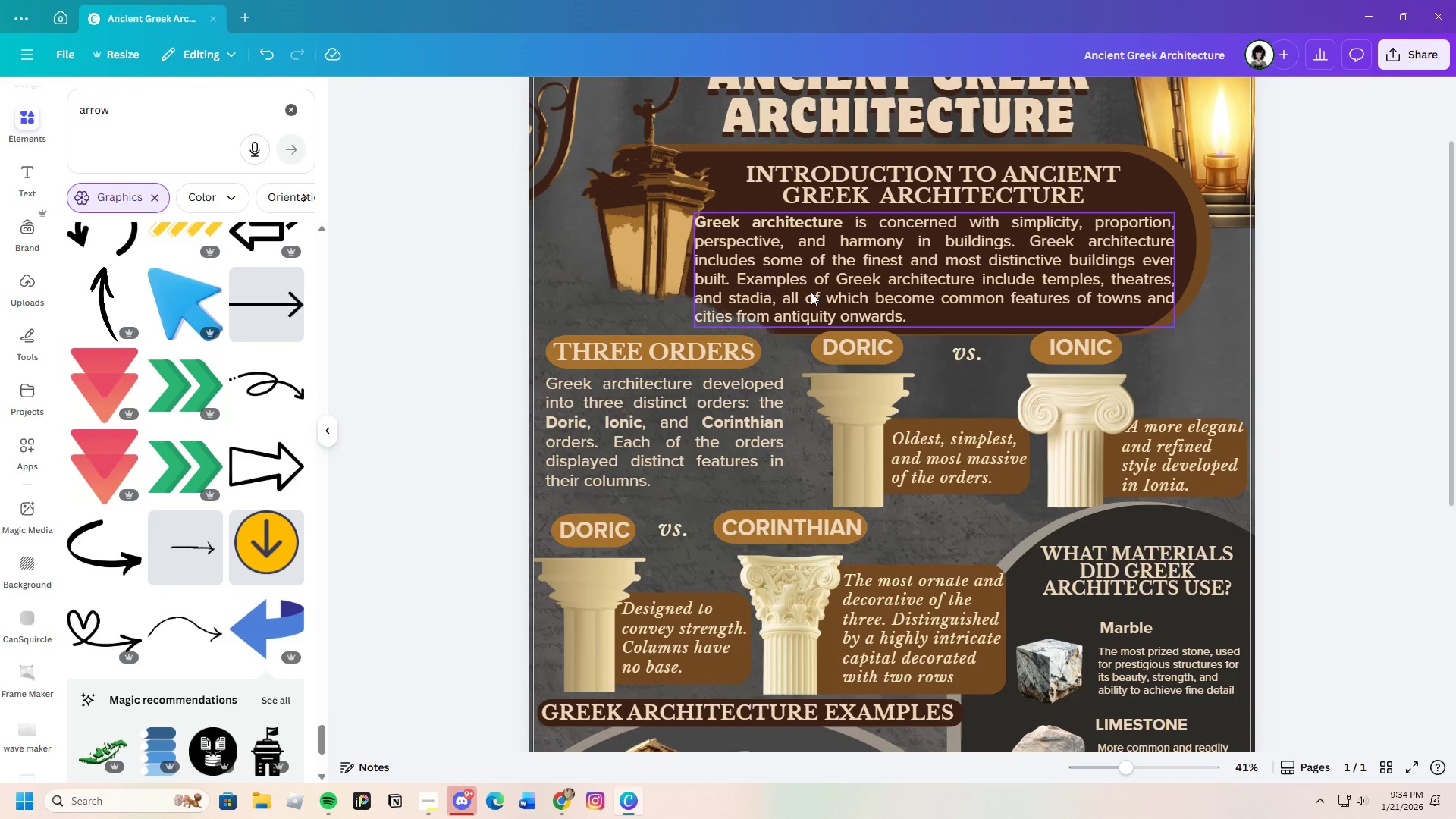 
left_click([804, 259])
 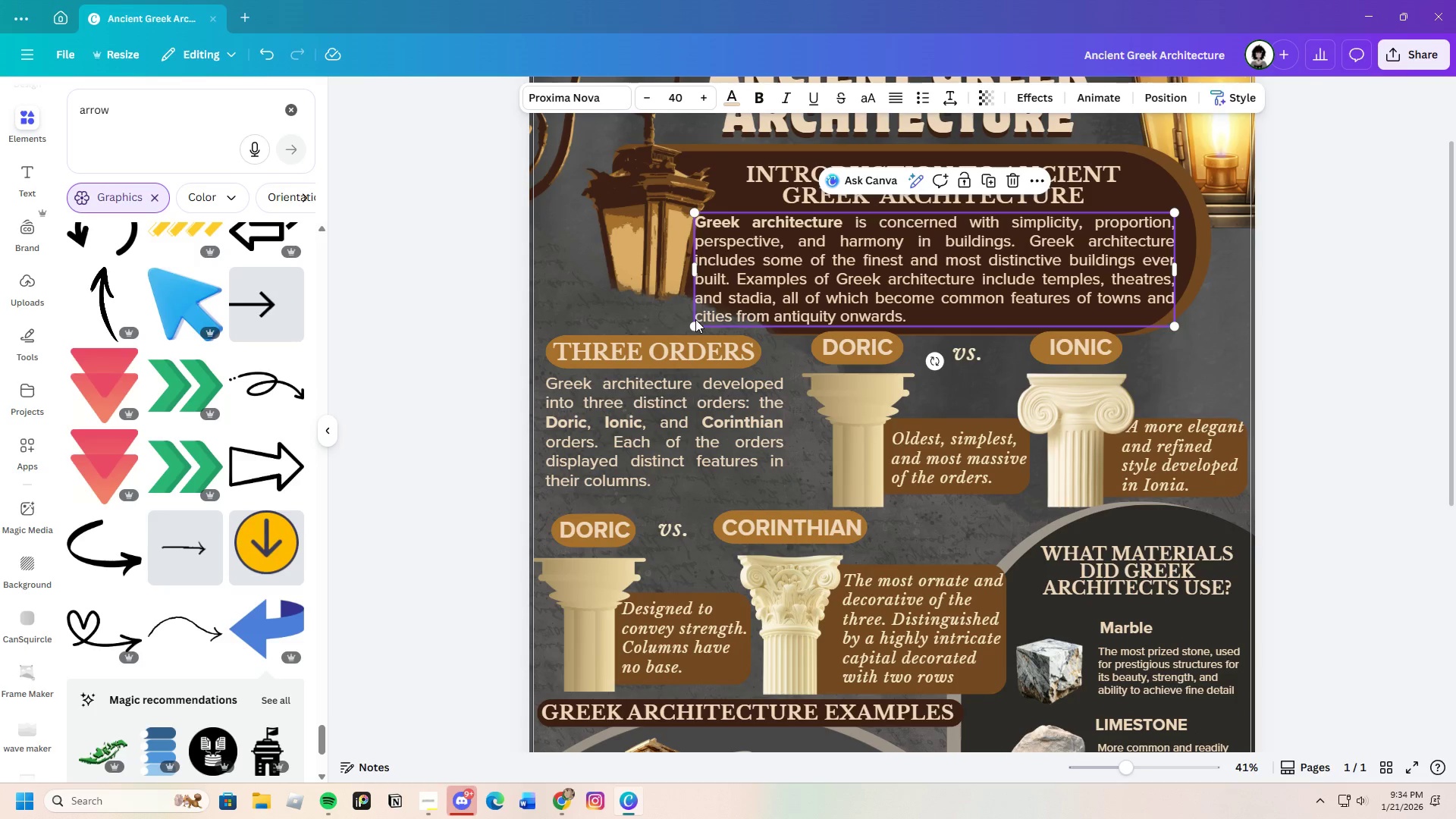 
left_click_drag(start_coordinate=[695, 319], to_coordinate=[712, 309])
 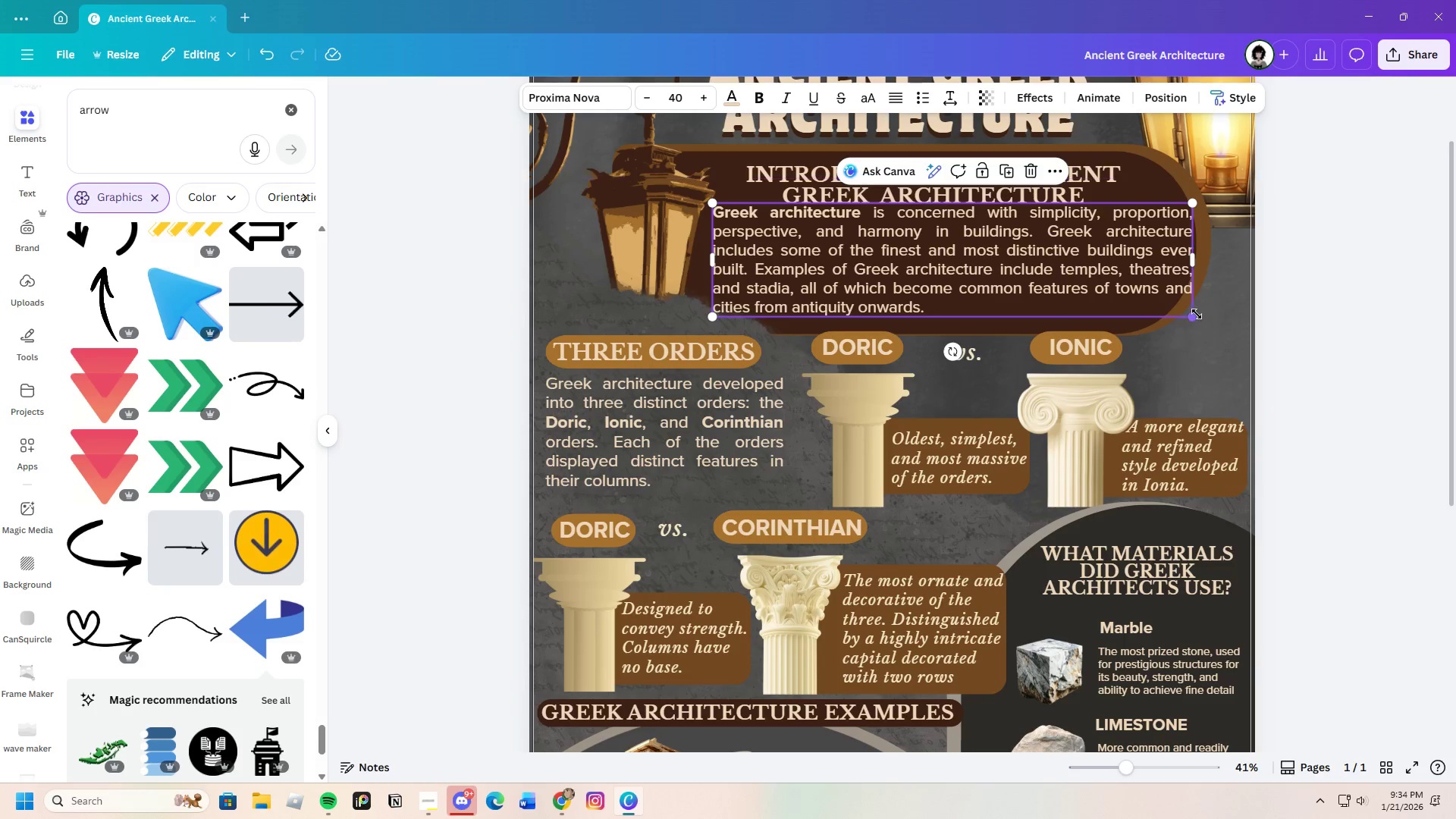 
left_click_drag(start_coordinate=[1193, 314], to_coordinate=[1159, 314])
 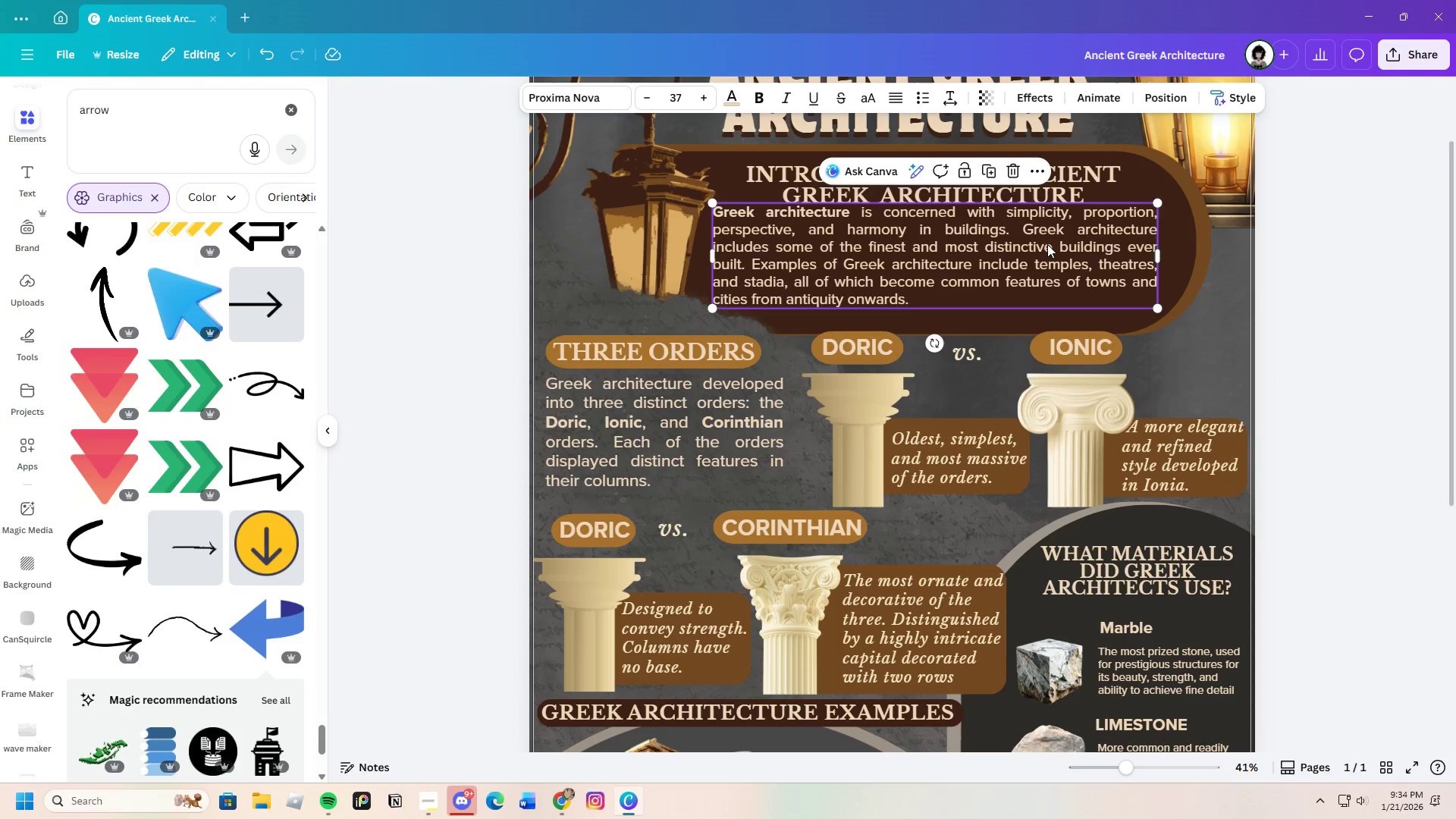 
left_click_drag(start_coordinate=[1047, 244], to_coordinate=[1045, 248])
 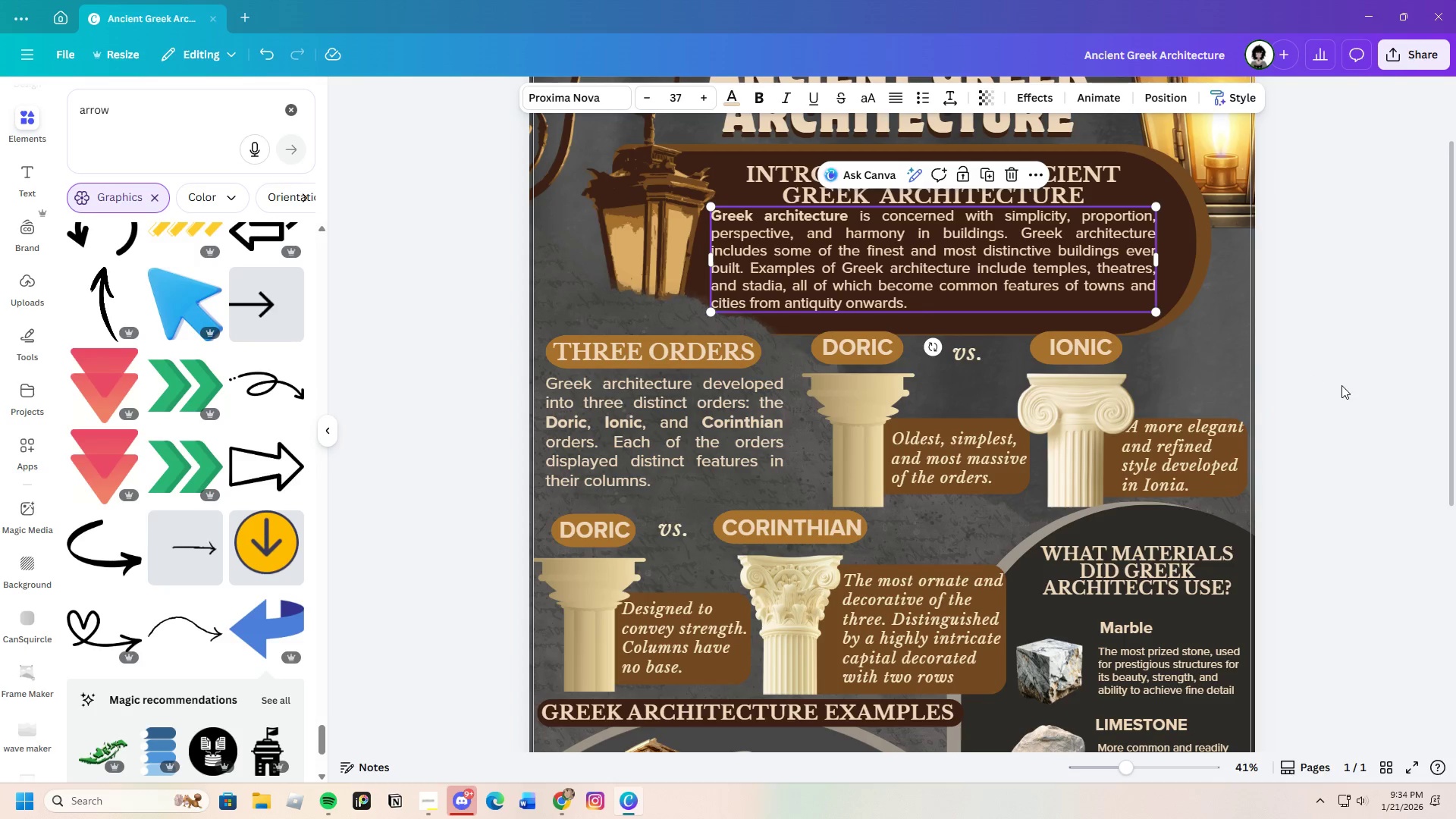 
left_click([1341, 385])
 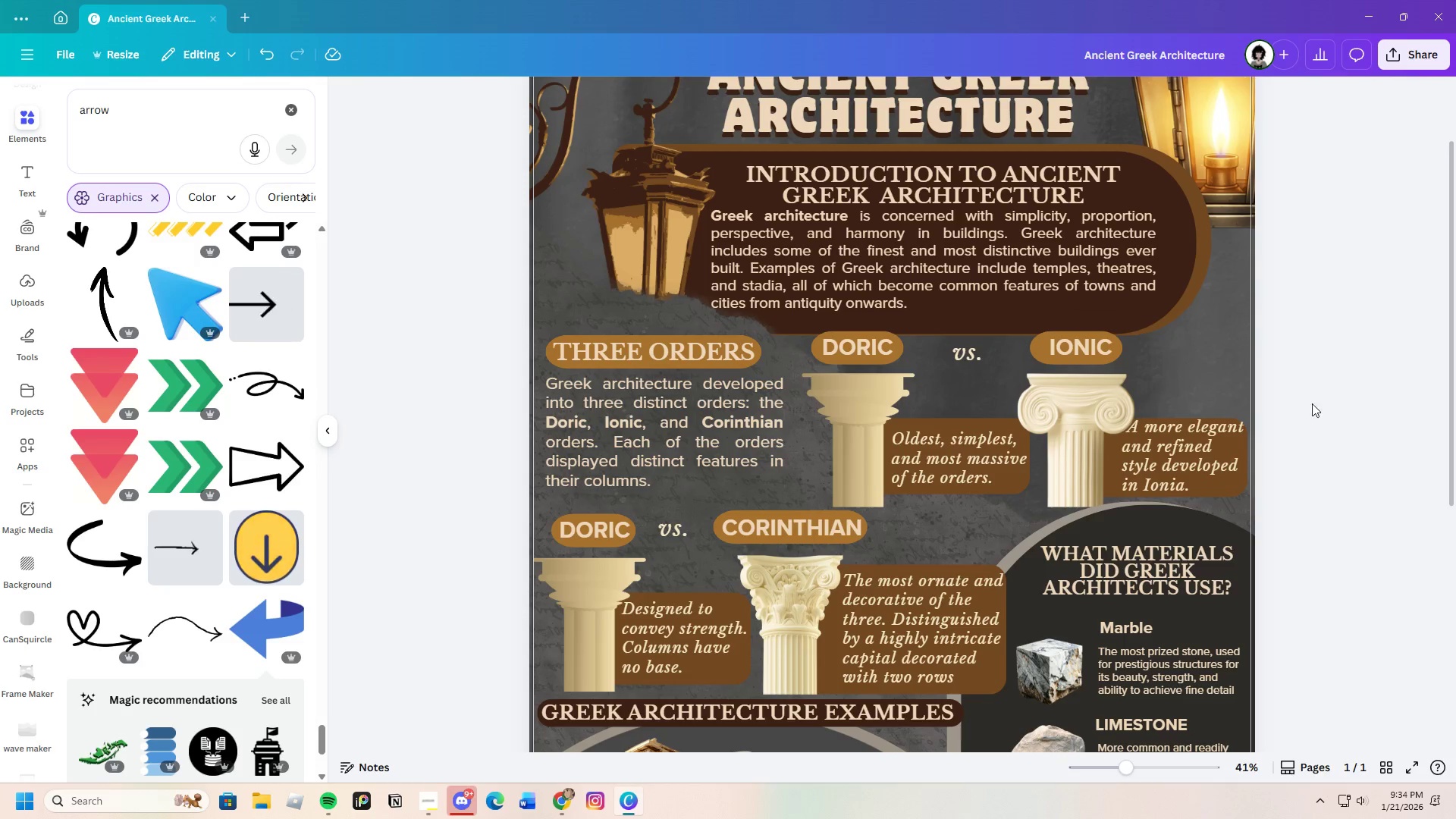 
scroll: coordinate [1305, 424], scroll_direction: up, amount: 1.0
 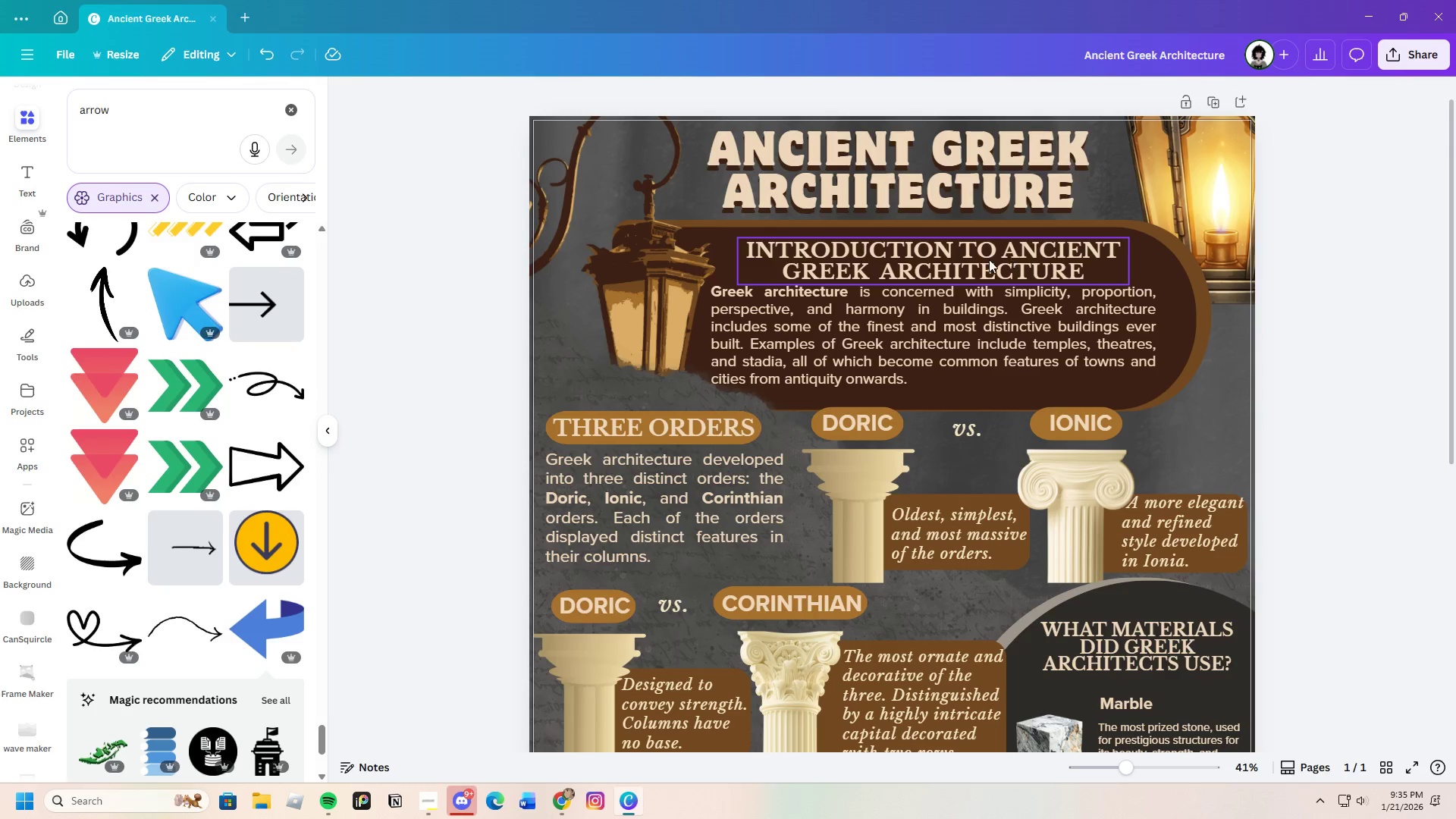 
left_click_drag(start_coordinate=[987, 259], to_coordinate=[987, 254])
 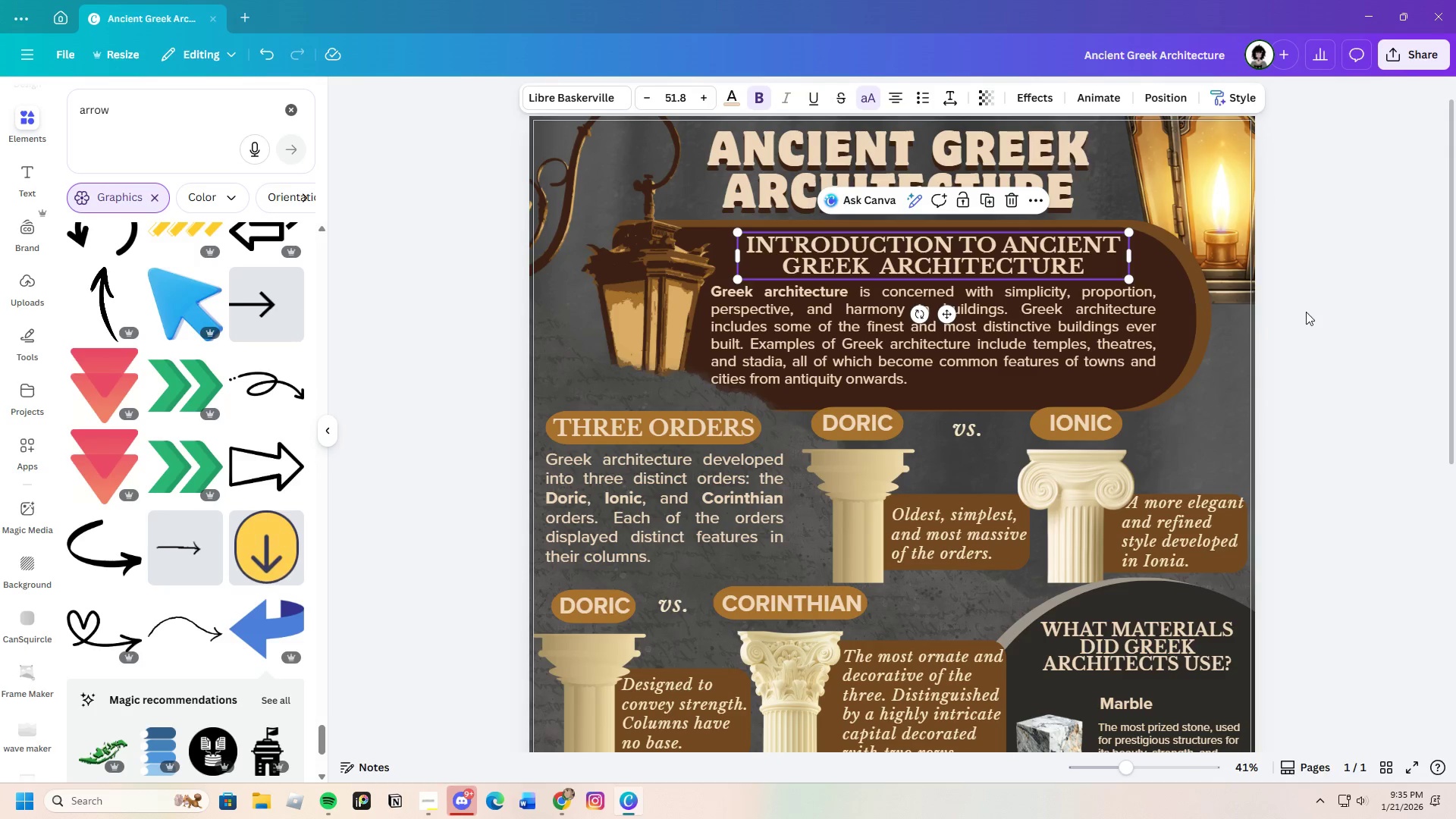 
left_click([1308, 312])
 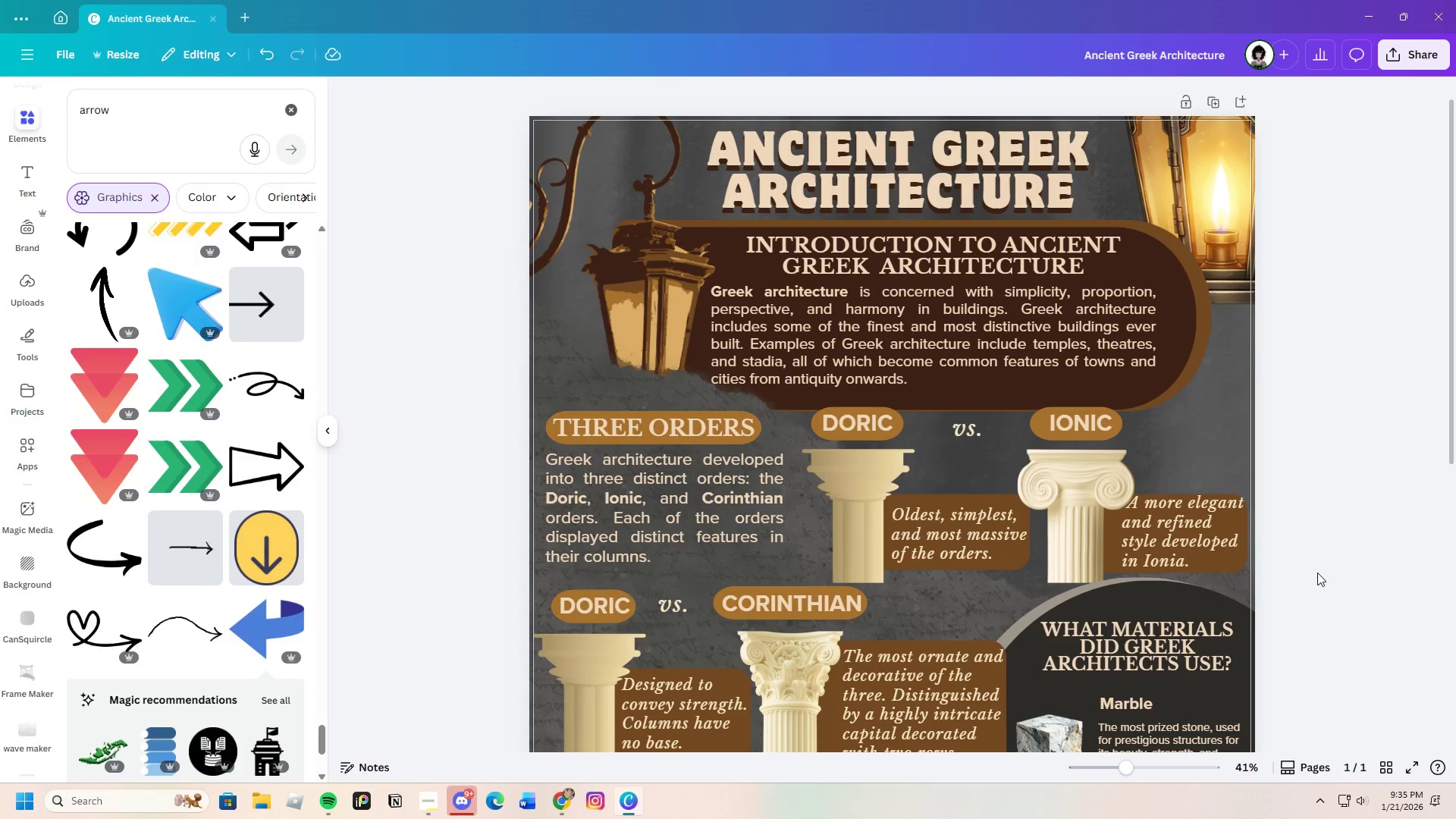 
left_click_drag(start_coordinate=[898, 360], to_coordinate=[906, 359])
 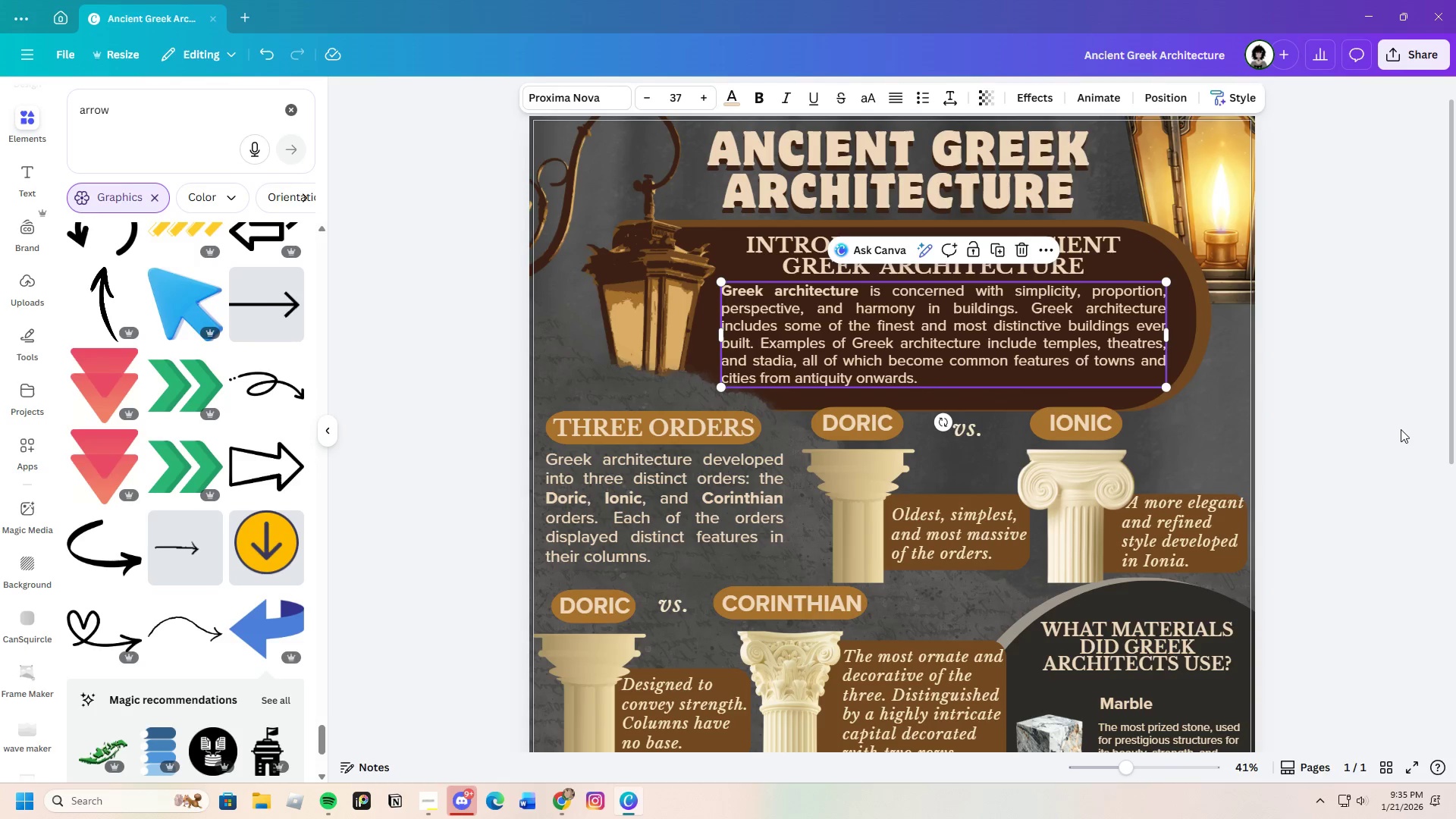 
left_click([1404, 430])
 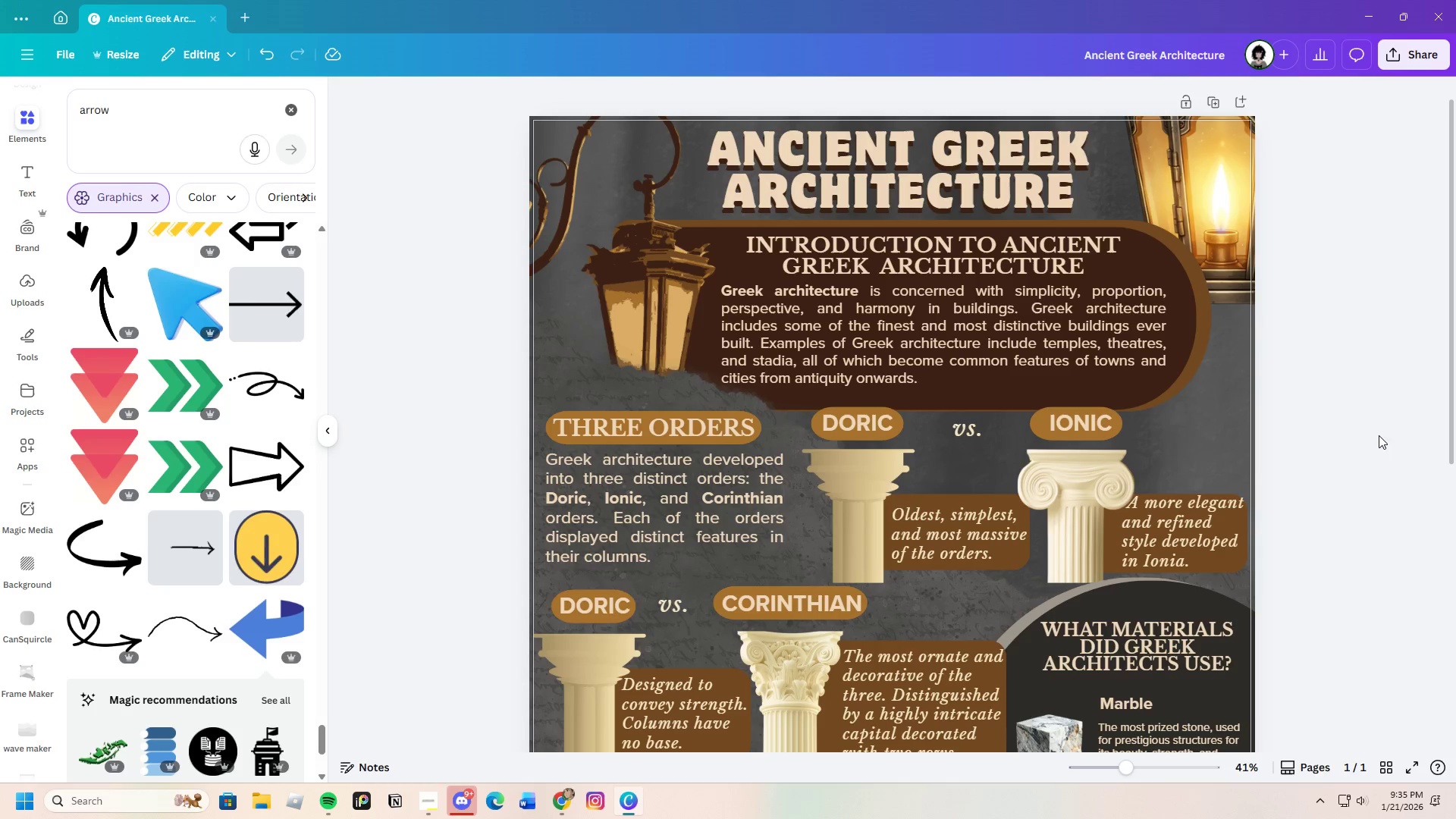 
scroll: coordinate [1235, 532], scroll_direction: down, amount: 2.0
 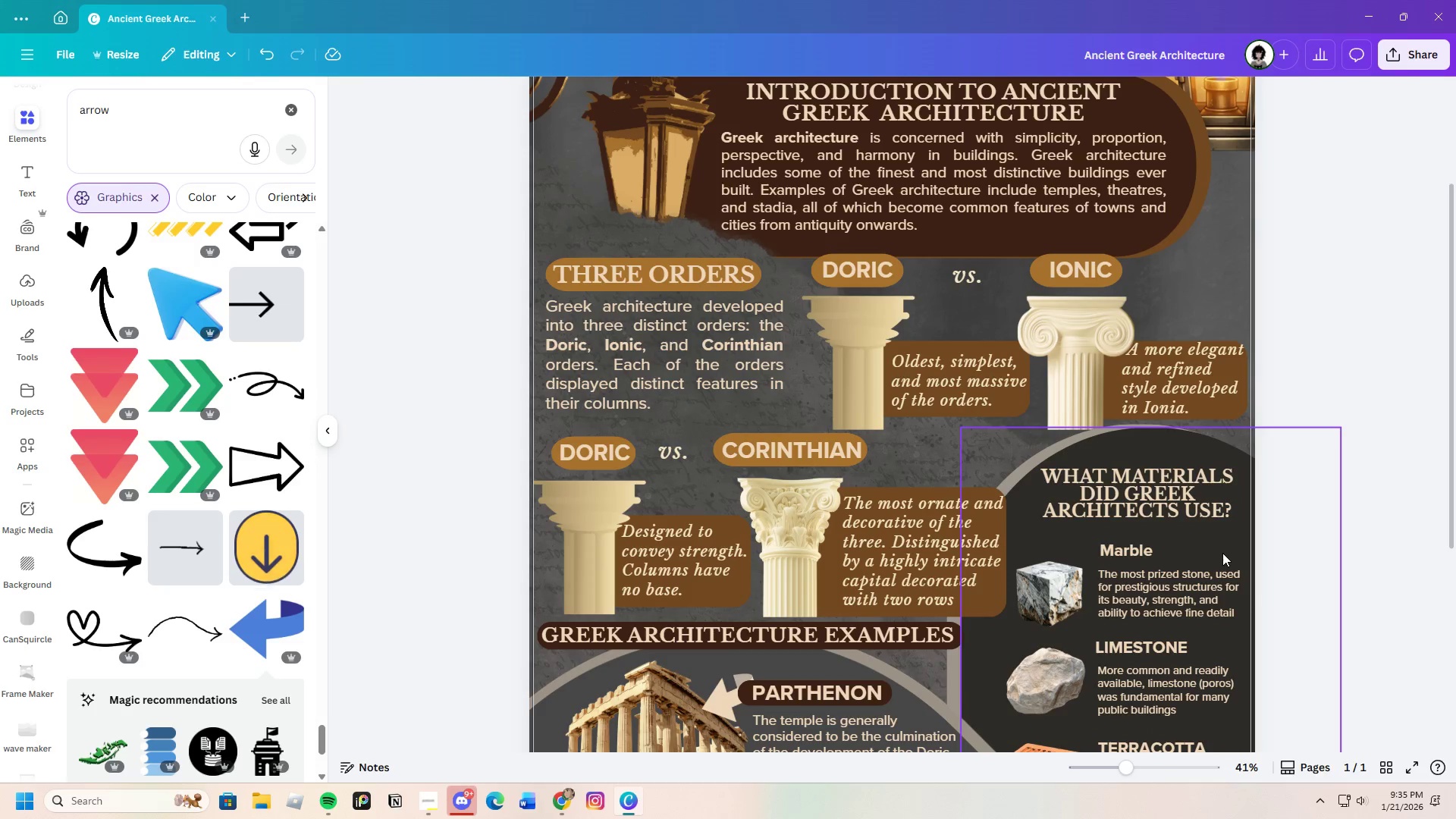 
scroll: coordinate [1222, 553], scroll_direction: up, amount: 2.0
 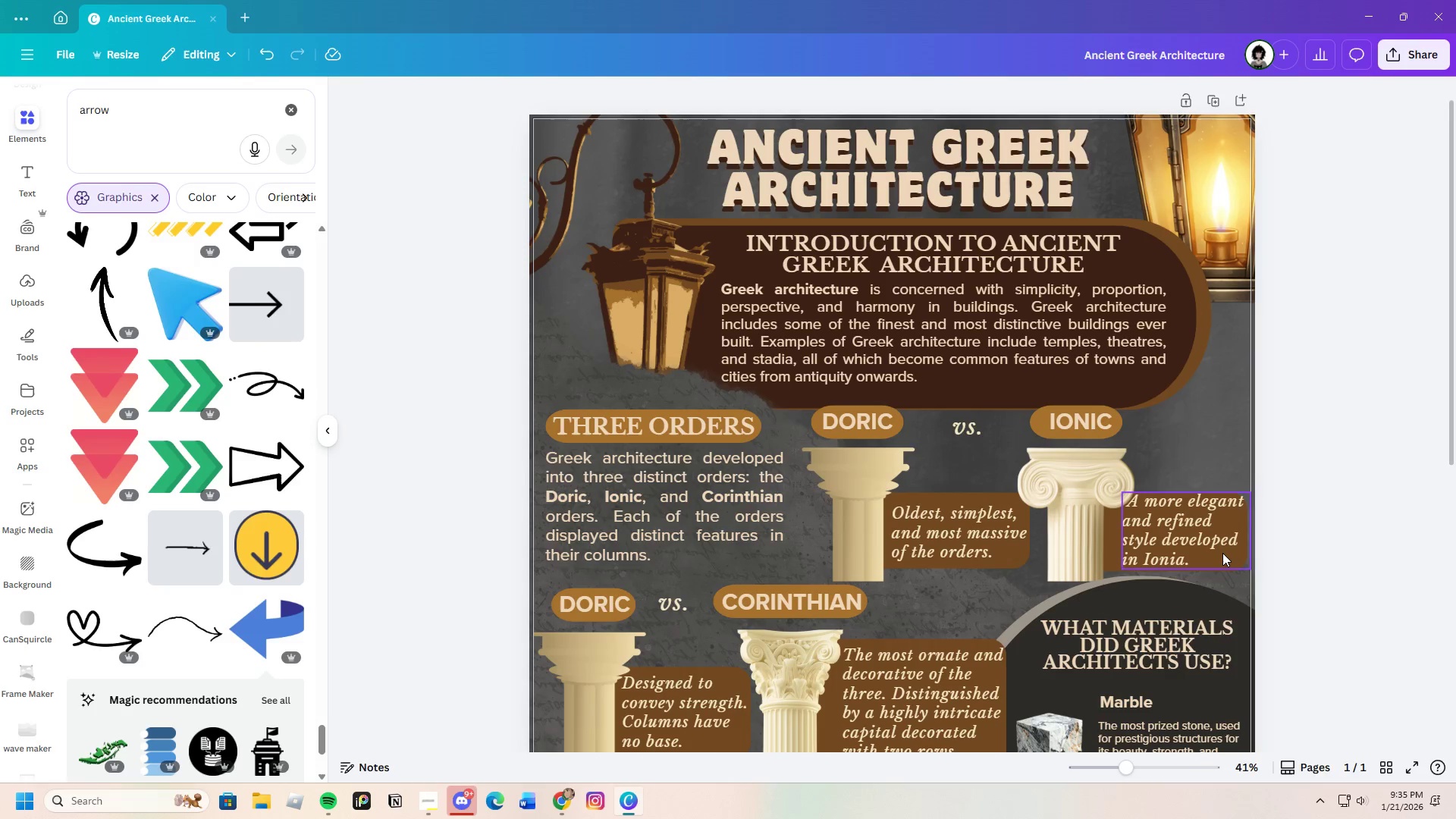 
scroll: coordinate [1222, 553], scroll_direction: down, amount: 5.0
 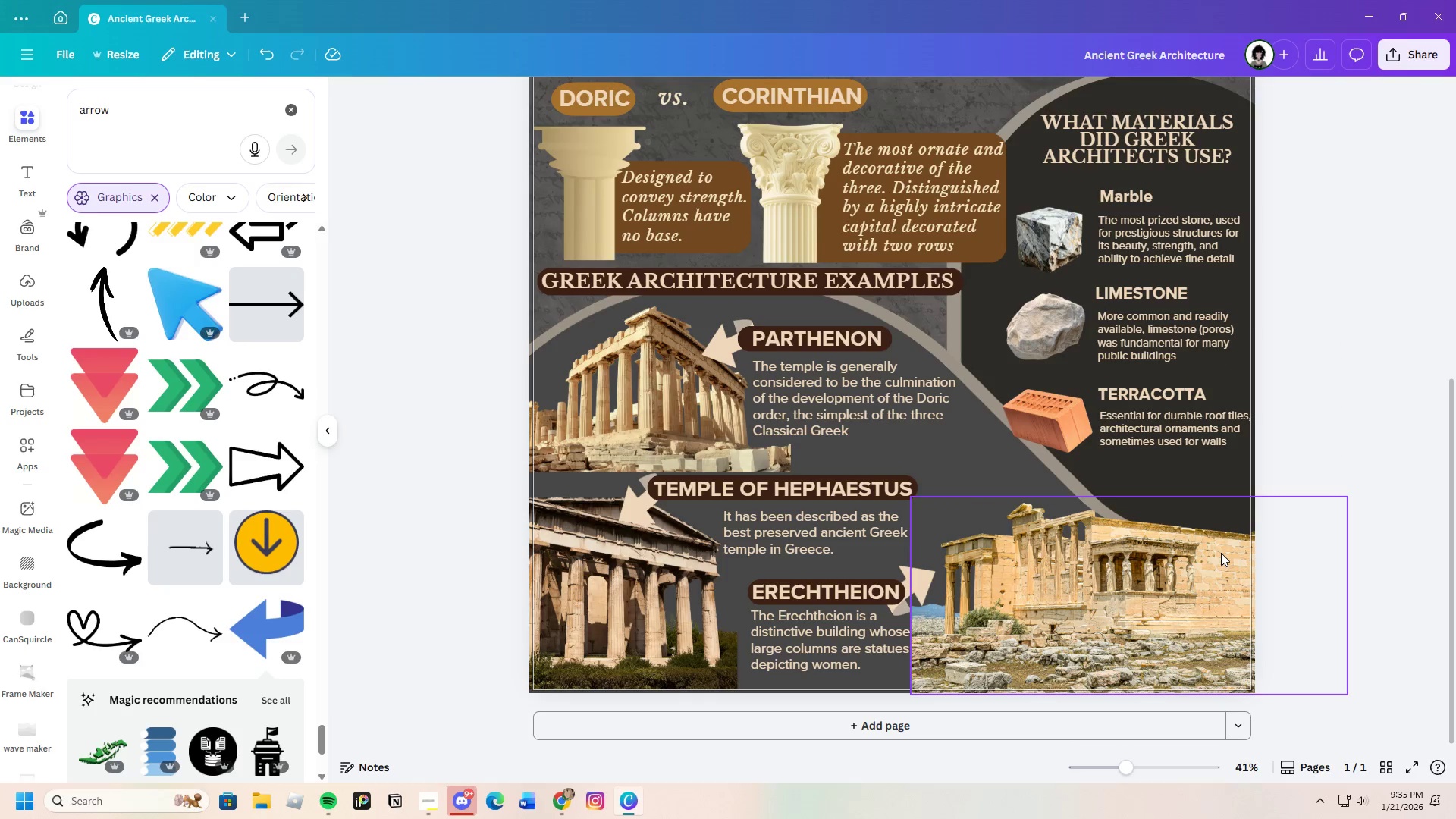 
scroll: coordinate [1221, 553], scroll_direction: up, amount: 1.0
 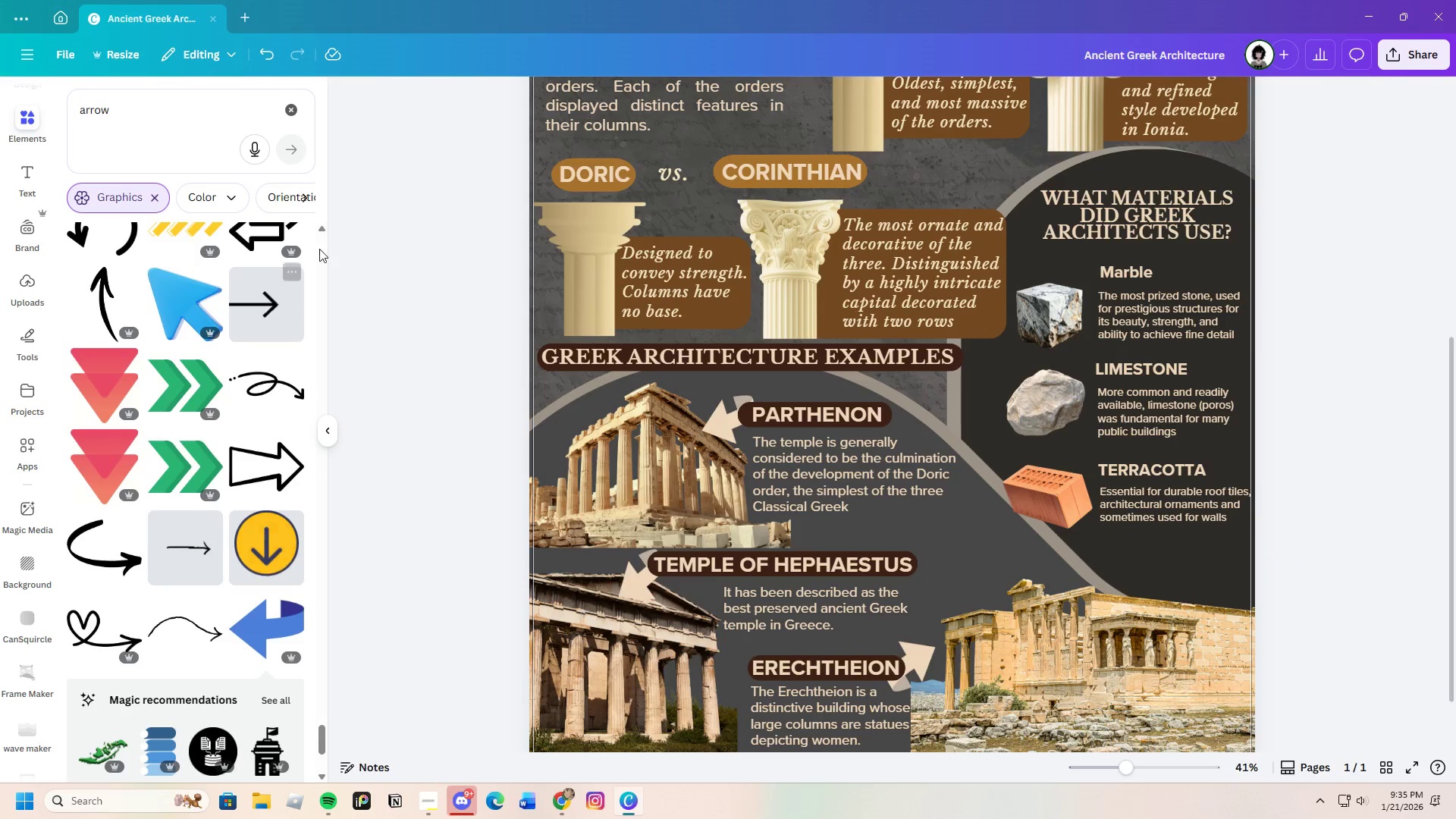 
left_click([290, 113])
 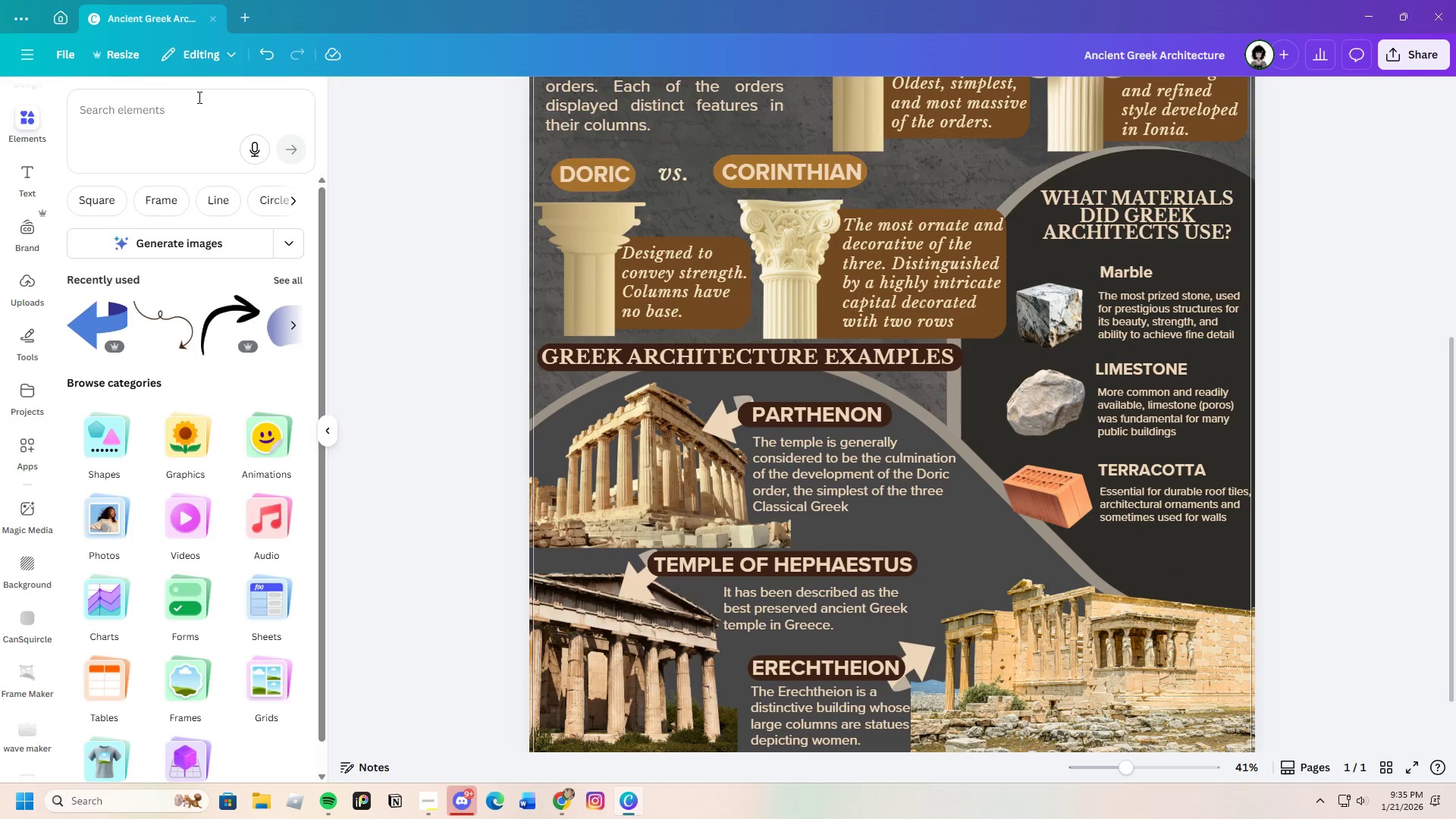 
left_click([198, 97])
 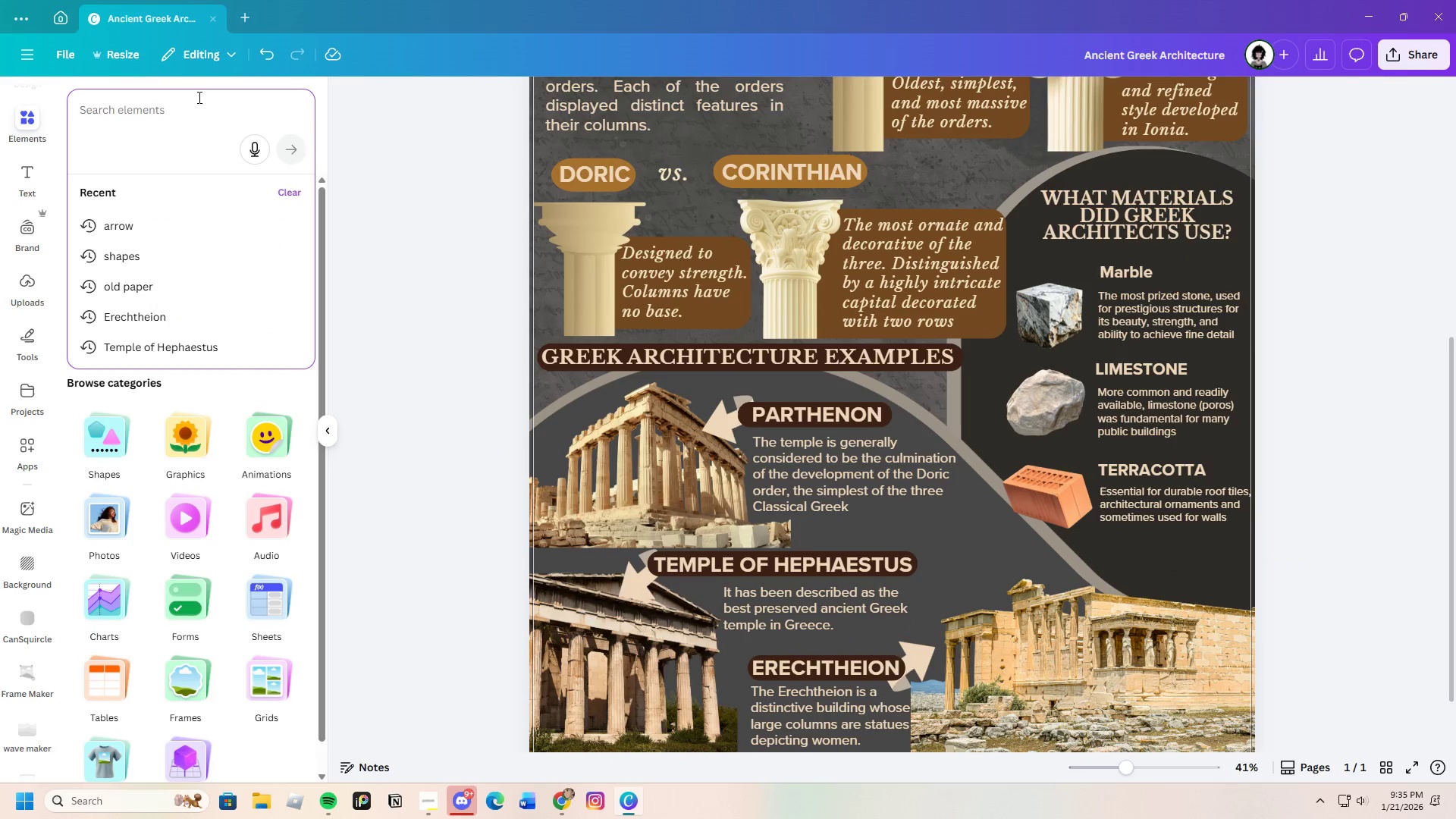 
type(greek aesthe)
 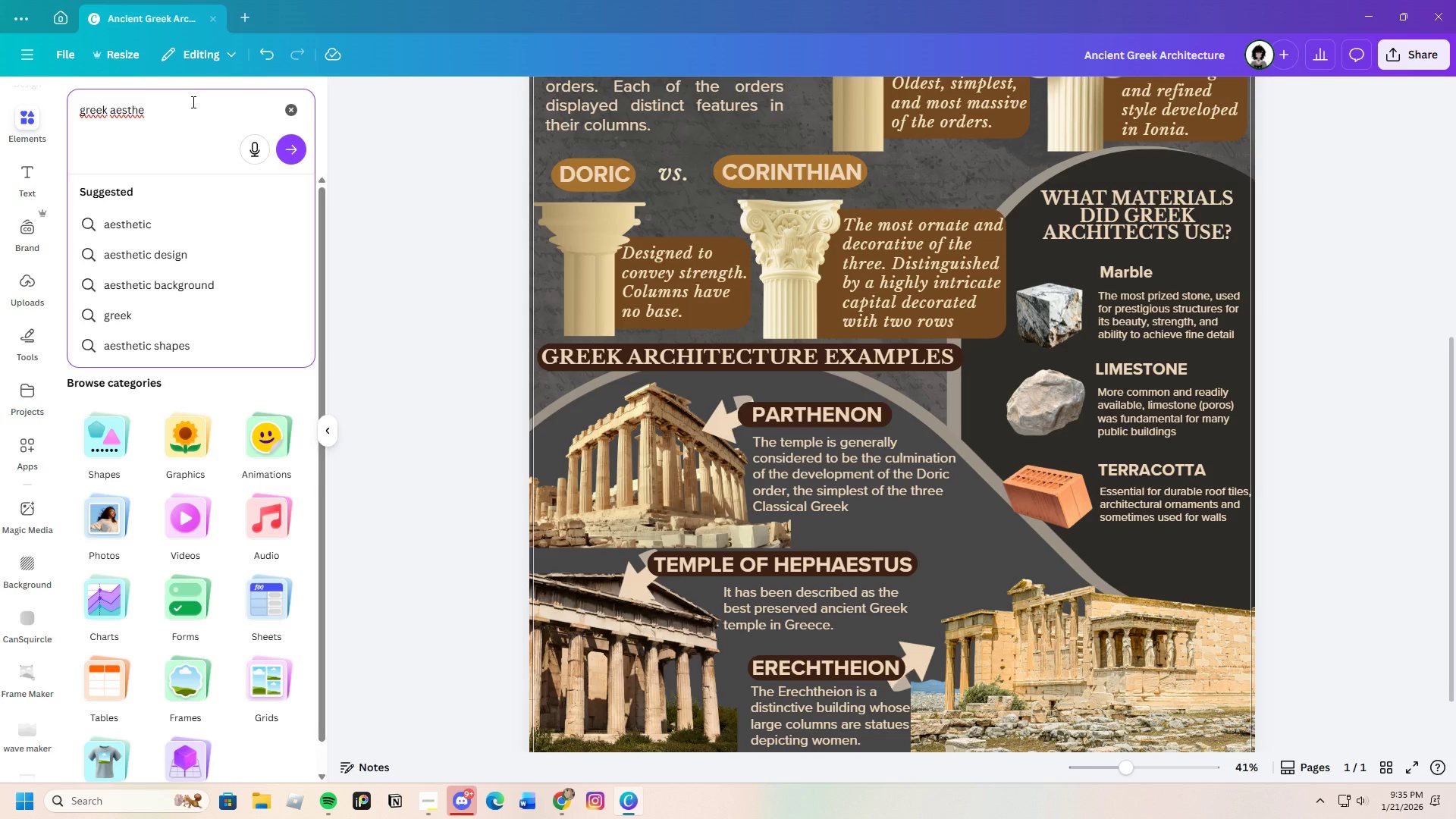 
left_click([163, 221])
 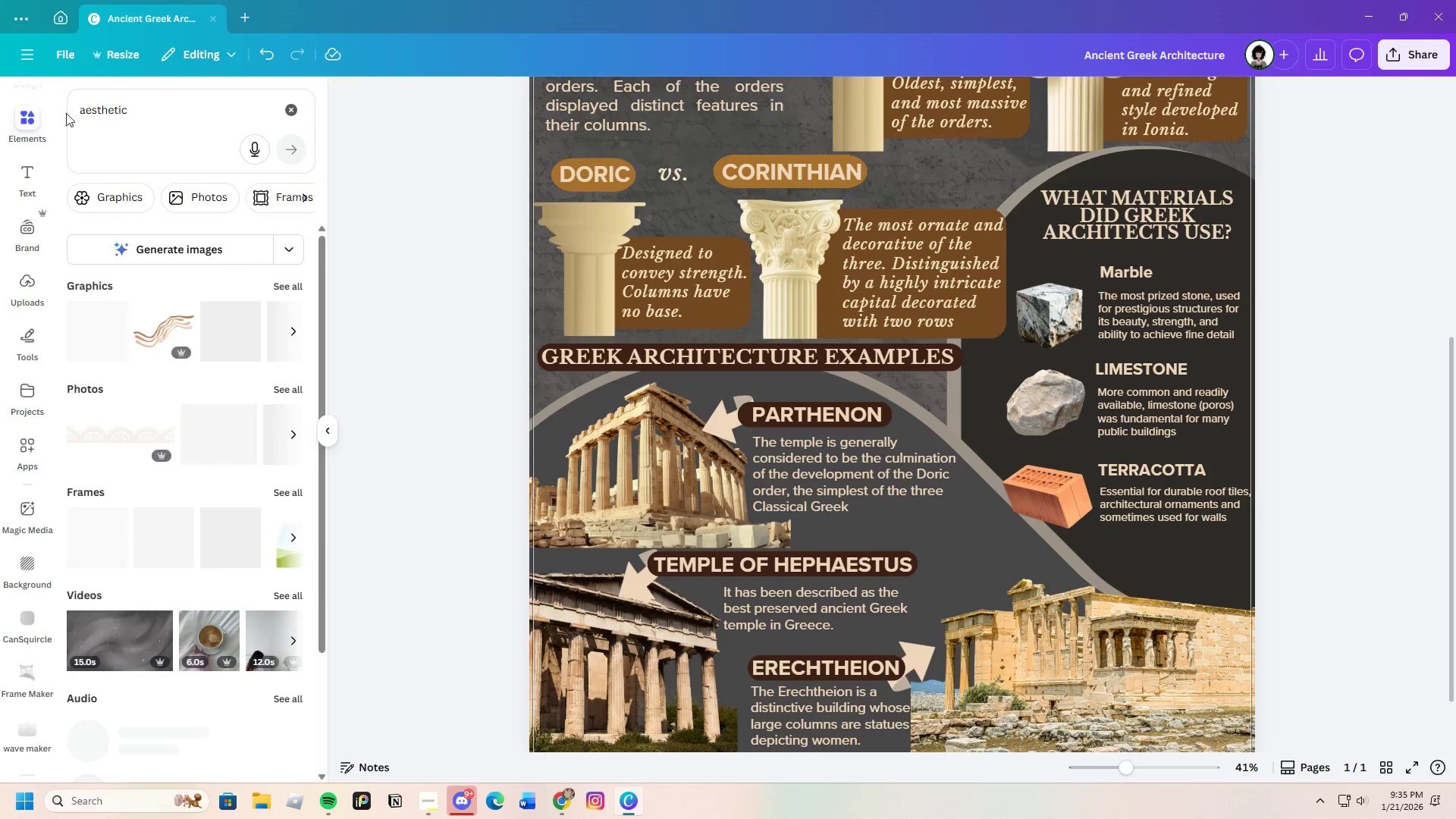 
left_click([82, 109])
 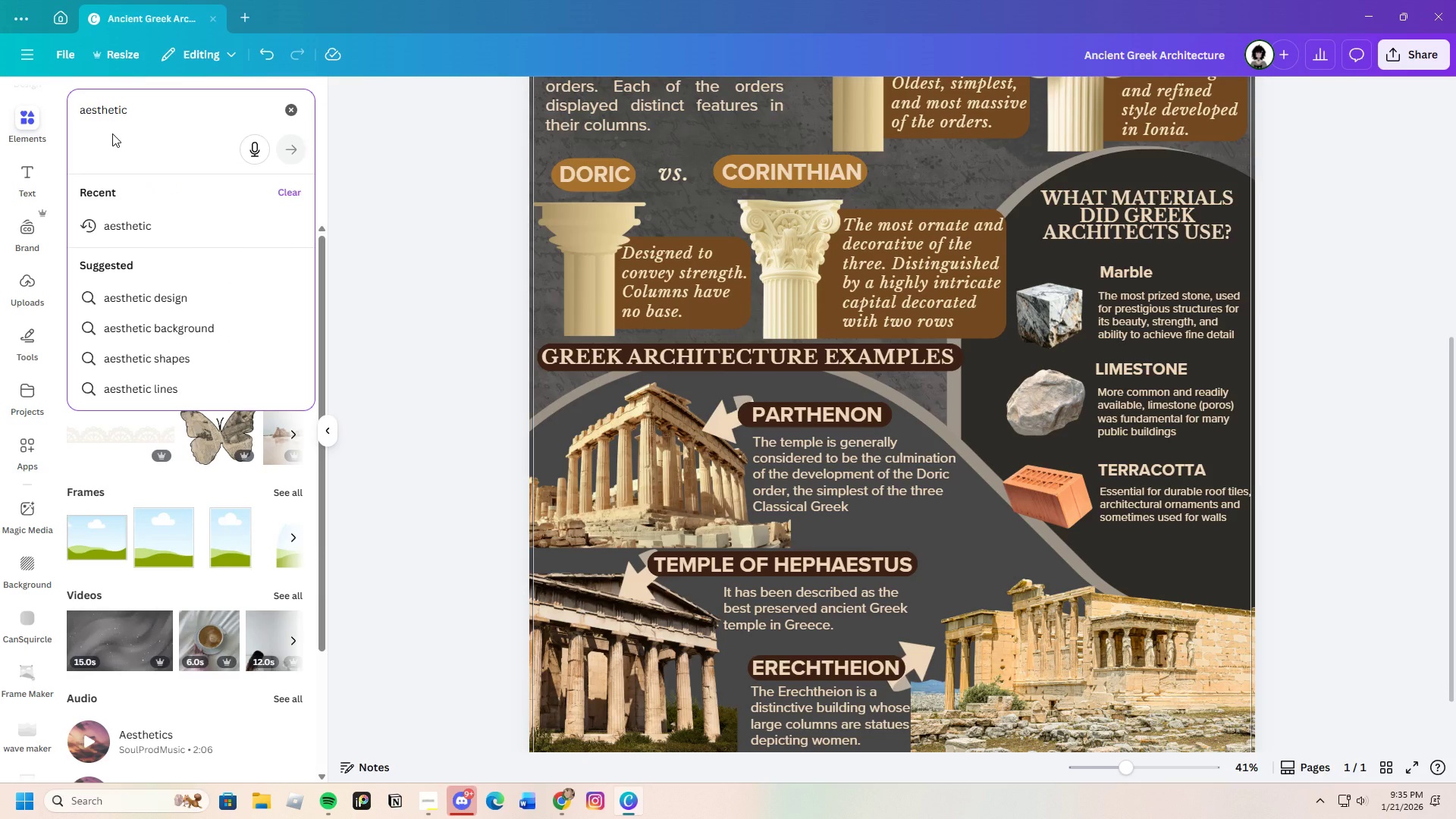 
type(greek )
 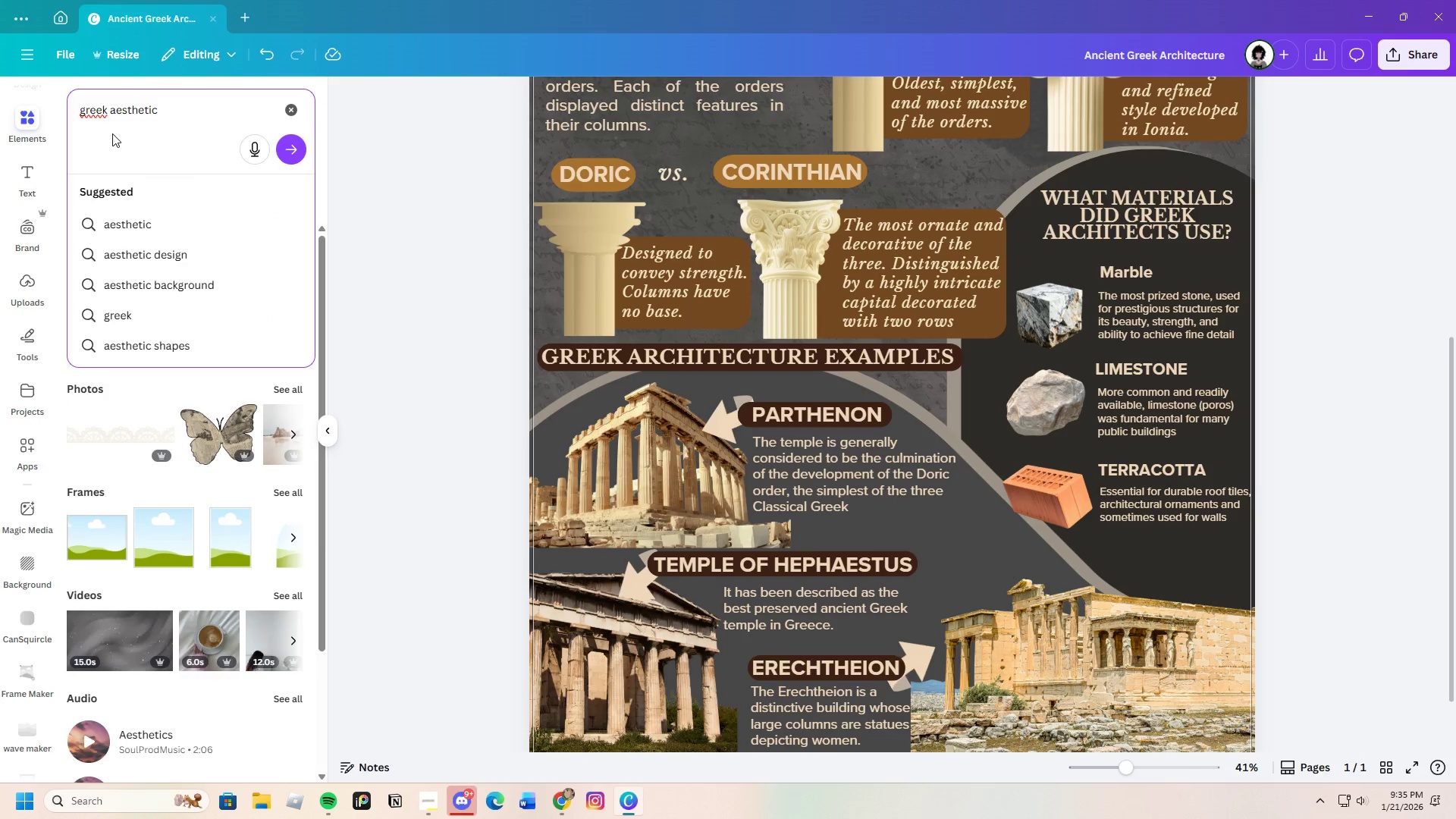 
key(Enter)
 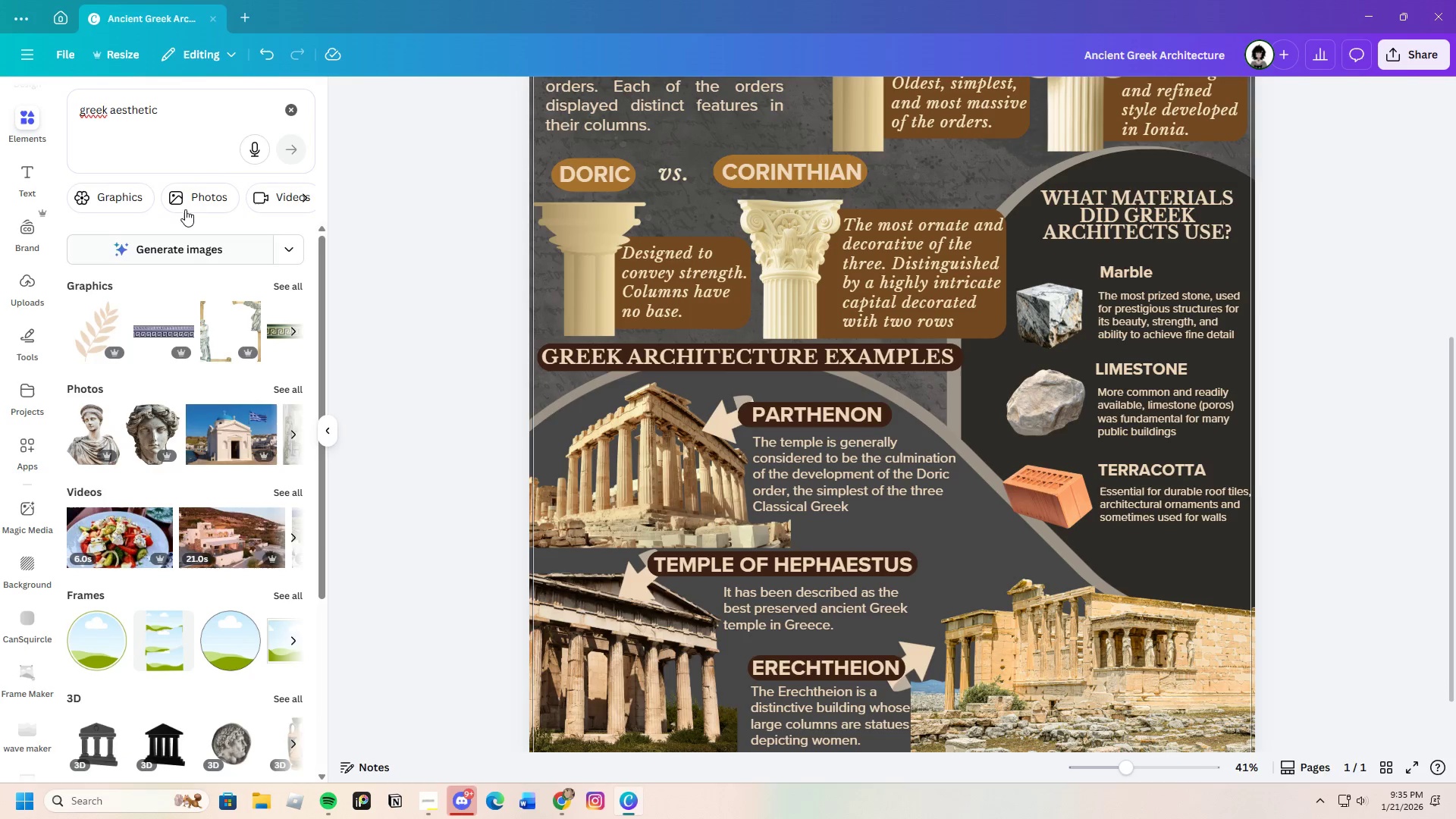 
left_click([129, 203])
 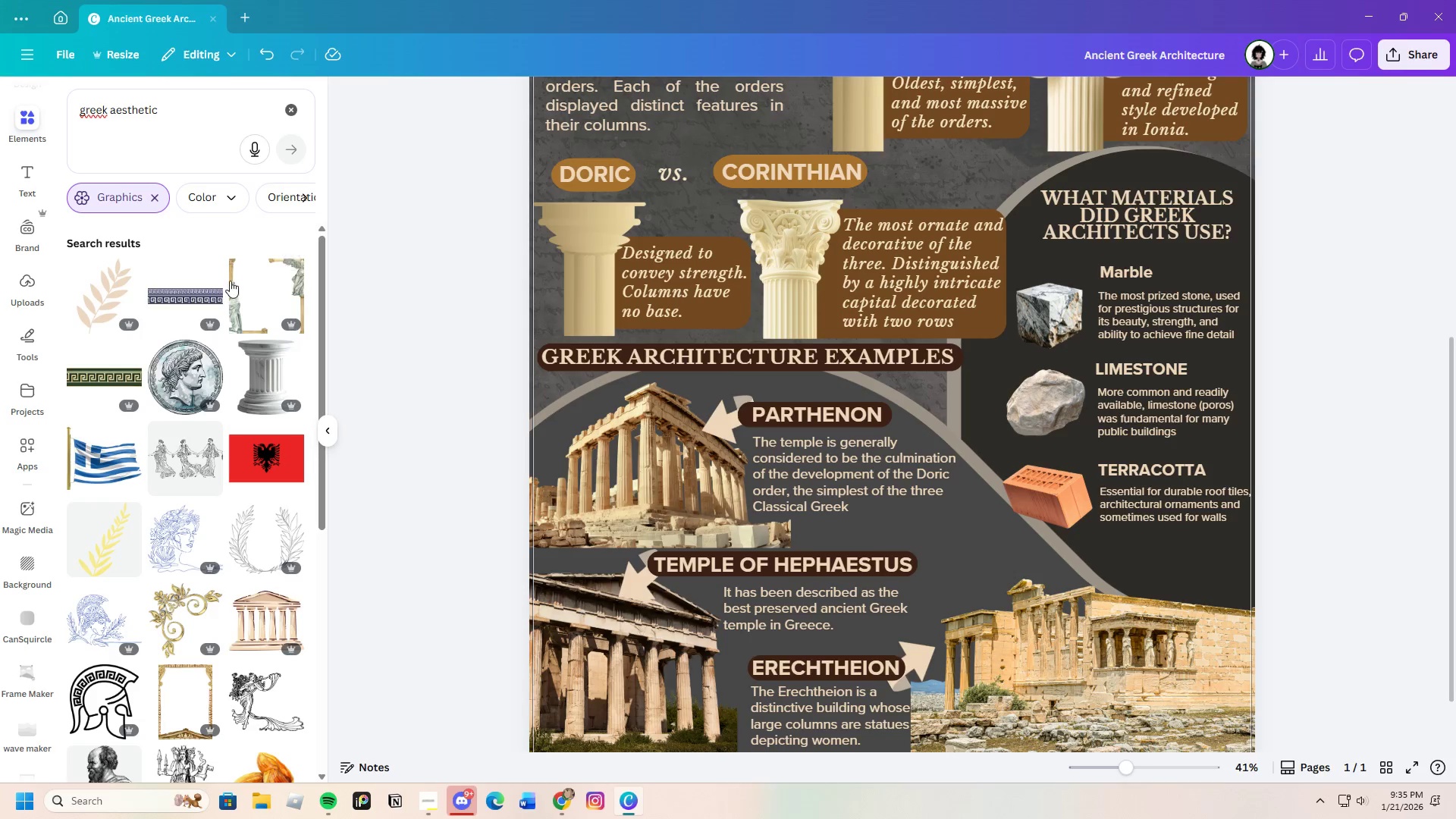 
scroll: coordinate [277, 517], scroll_direction: down, amount: 13.0
 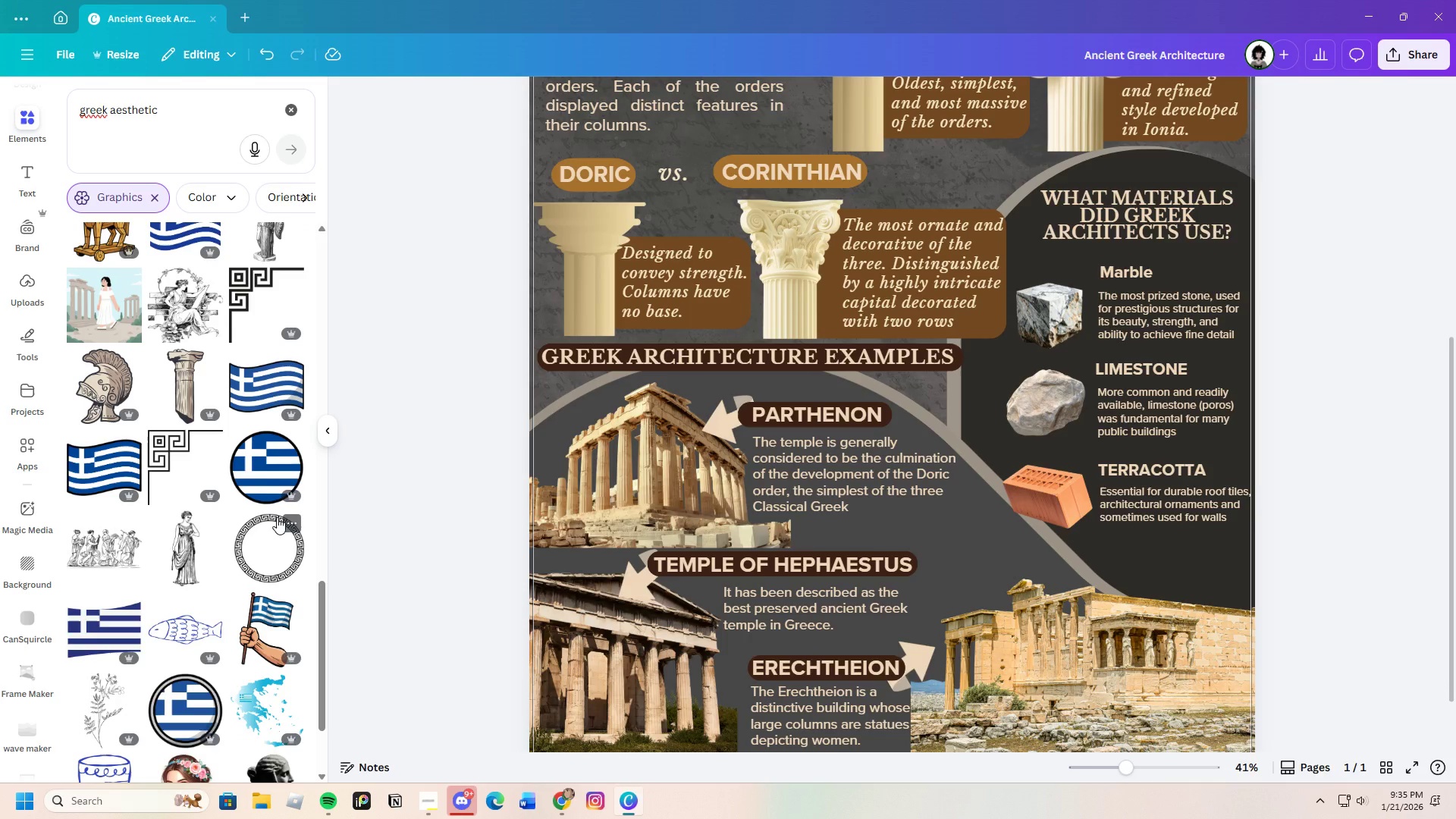 
scroll: coordinate [277, 517], scroll_direction: down, amount: 22.0
 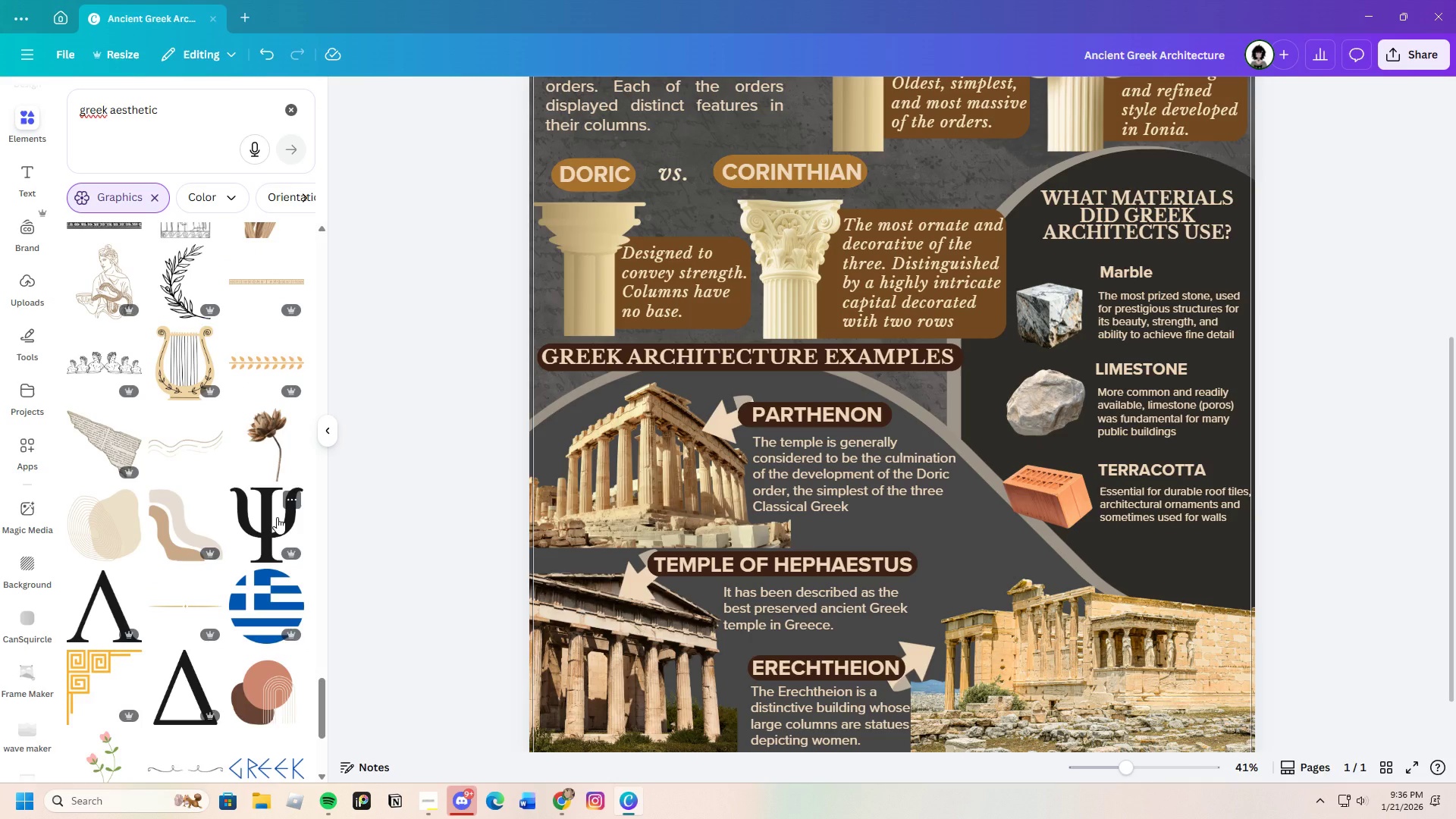 
scroll: coordinate [268, 522], scroll_direction: up, amount: 14.0
 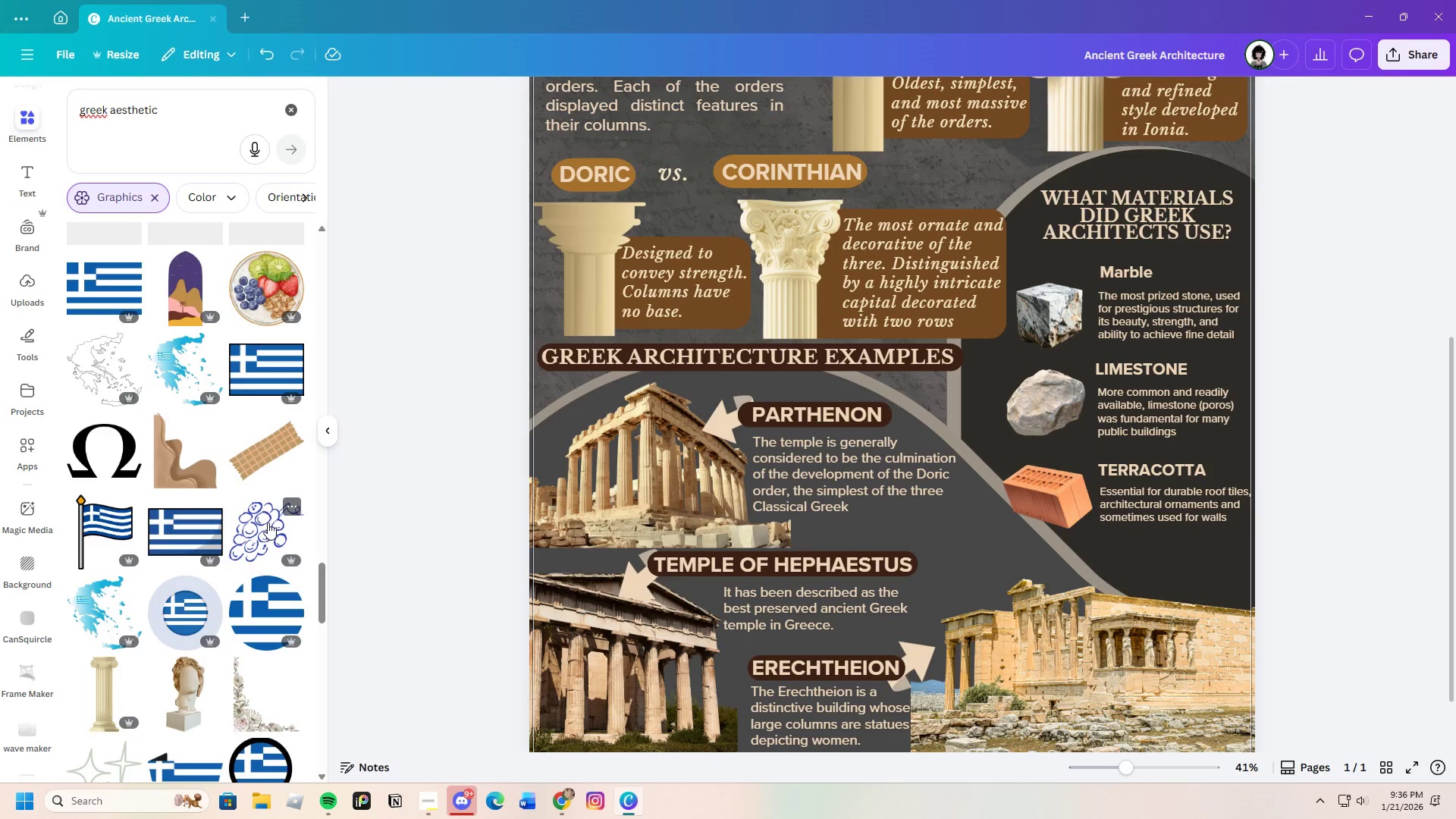 
scroll: coordinate [268, 523], scroll_direction: down, amount: 3.0
 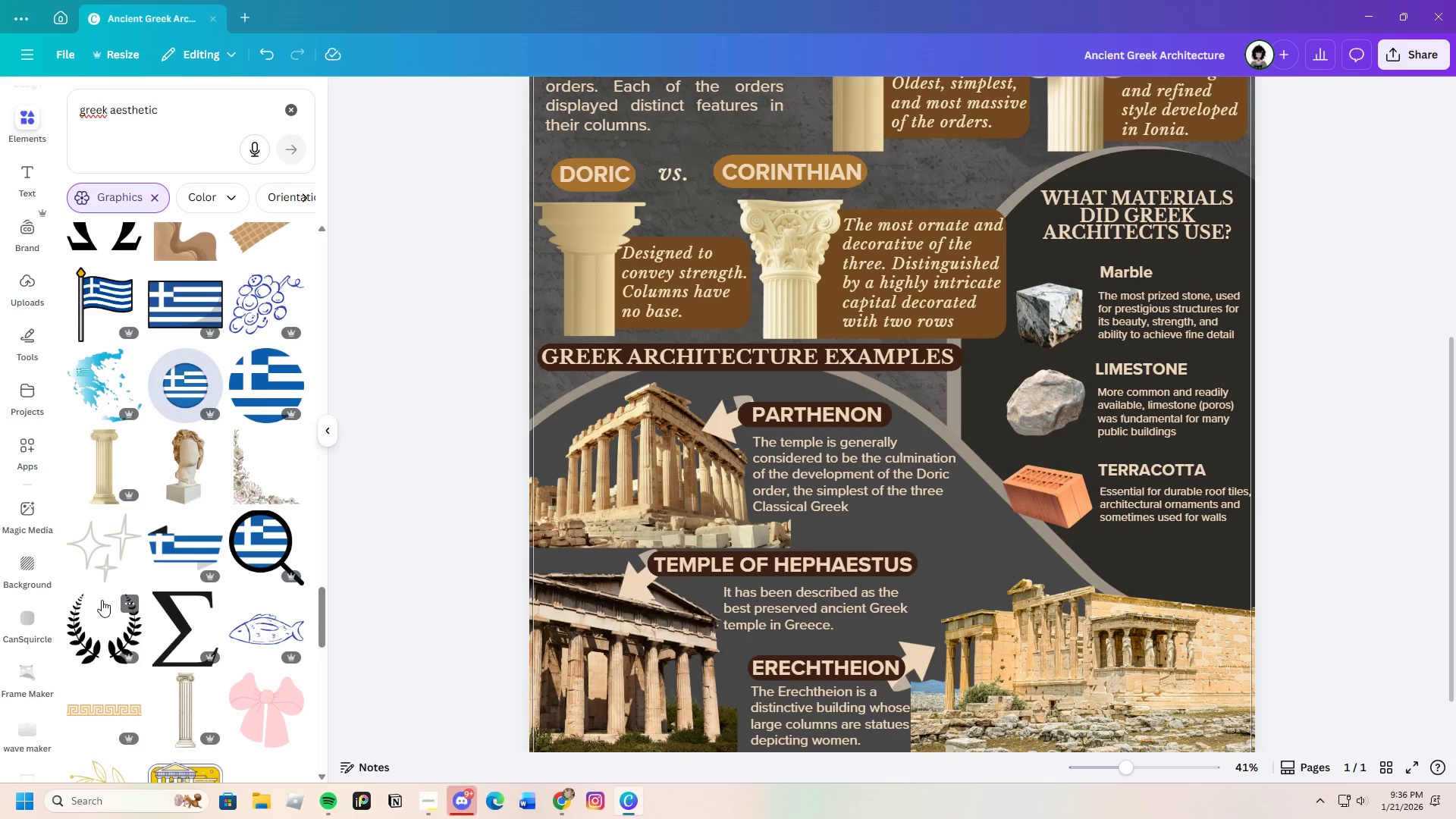 
left_click([95, 618])
 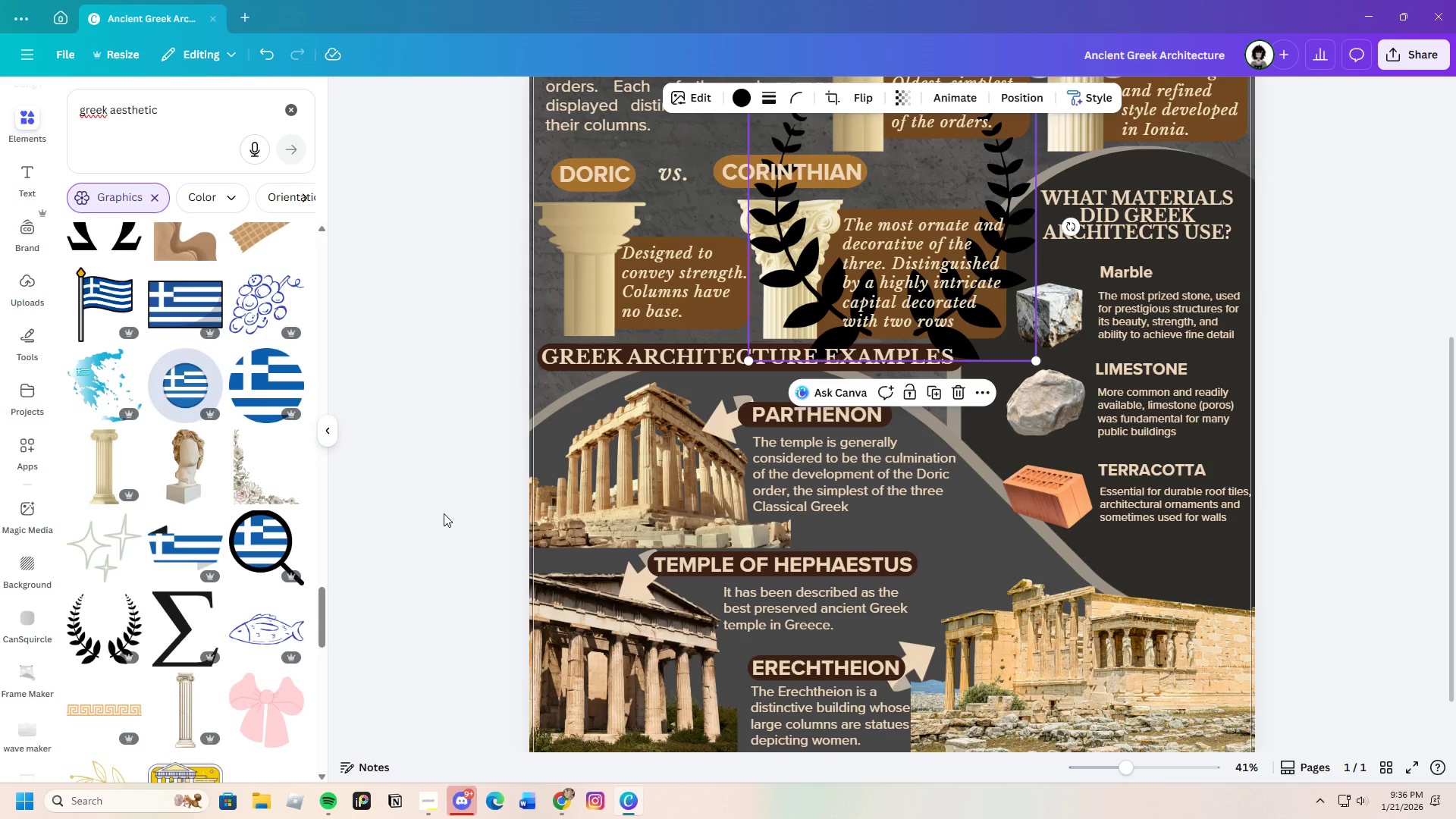 
scroll: coordinate [203, 572], scroll_direction: down, amount: 5.0
 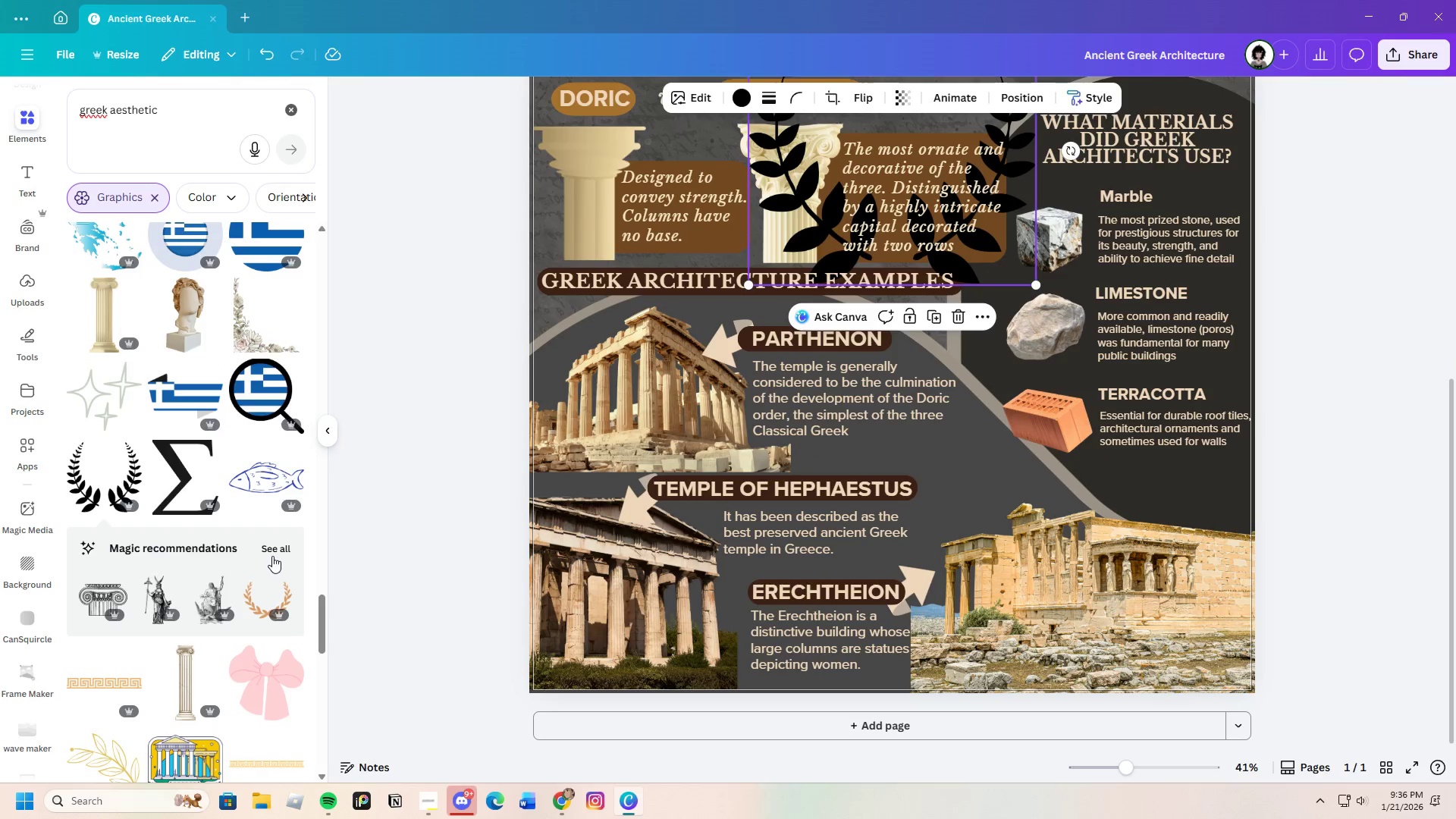 
left_click([276, 550])
 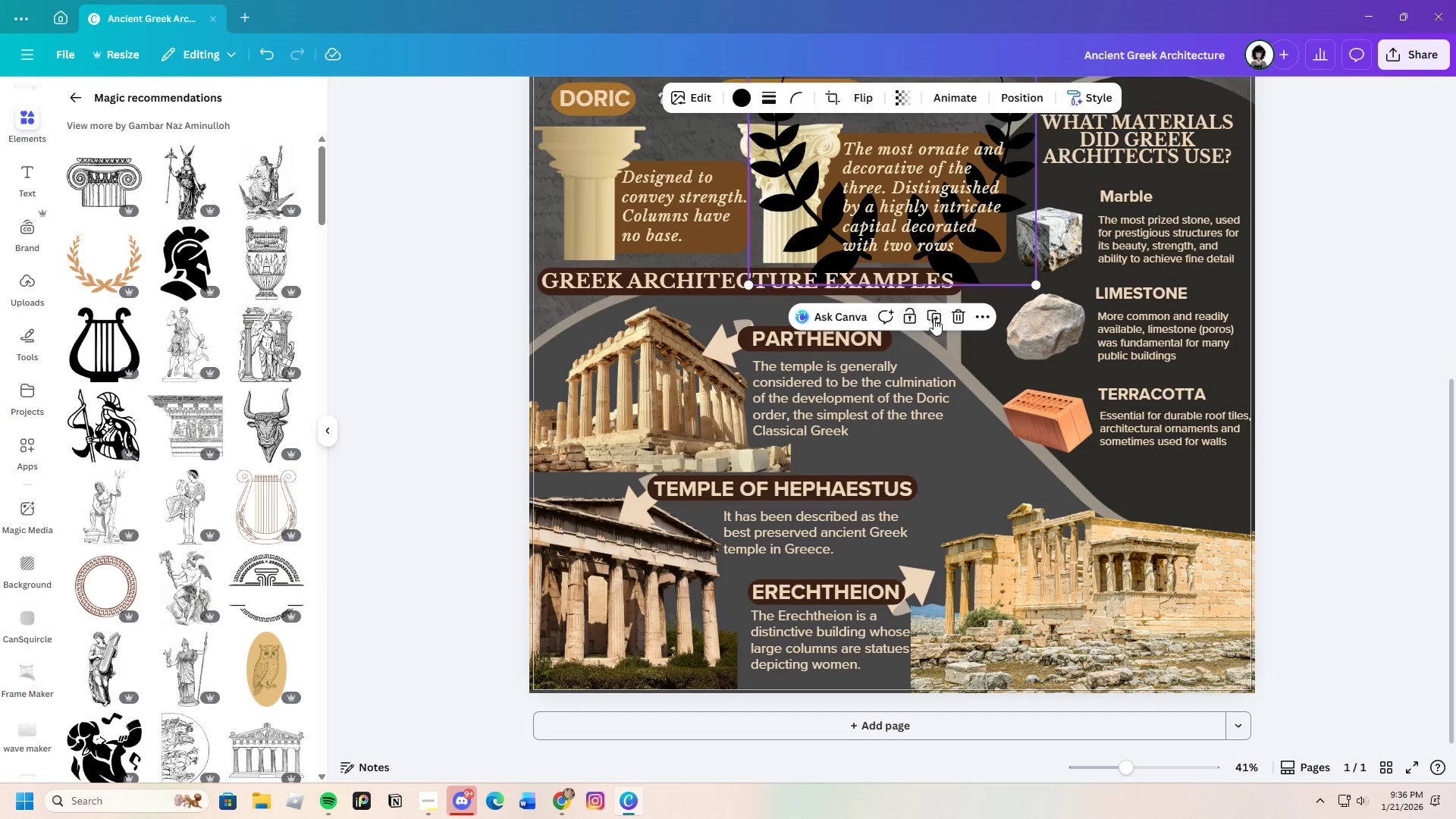 
left_click([960, 315])
 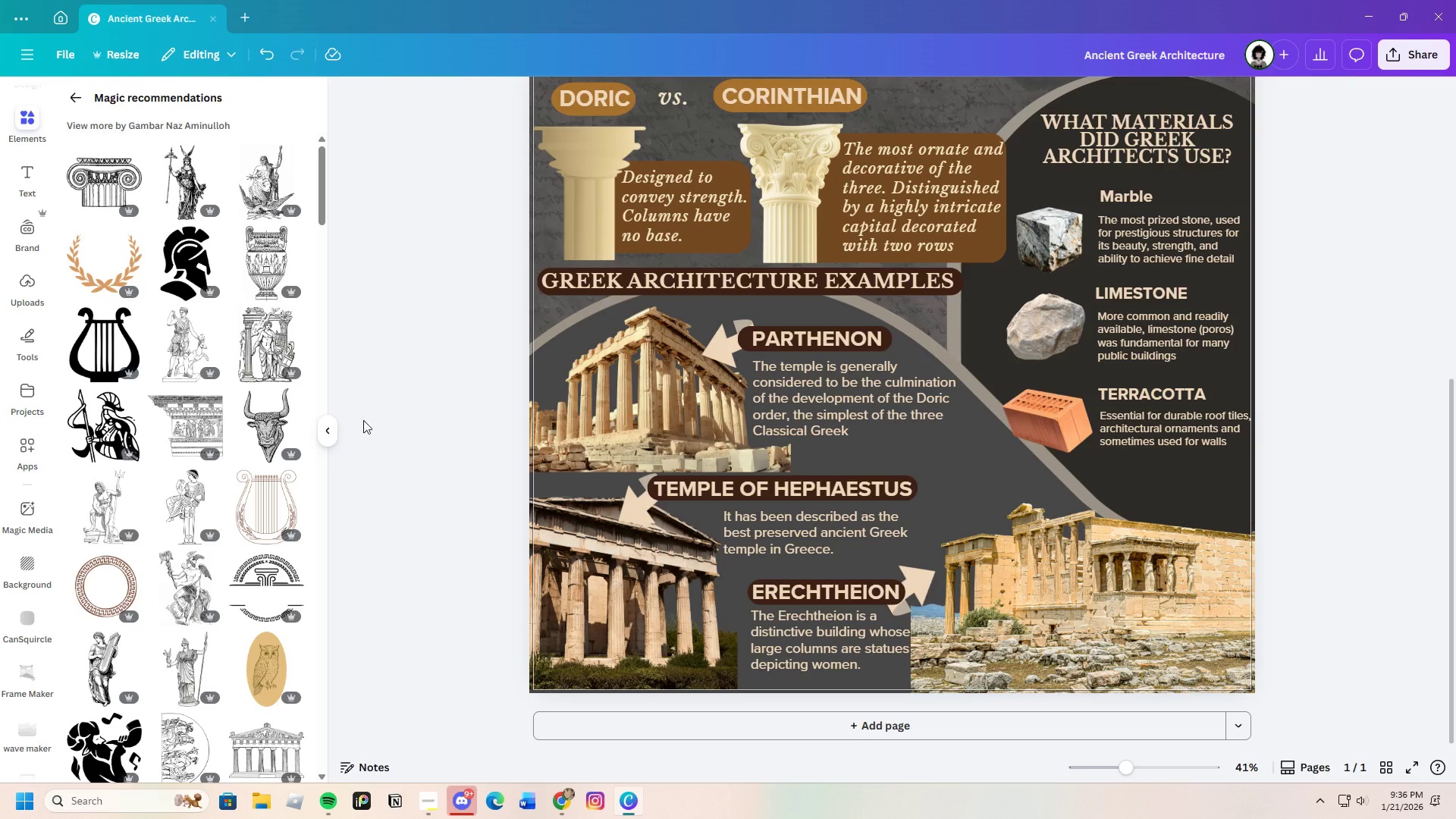 
scroll: coordinate [192, 598], scroll_direction: down, amount: 11.0
 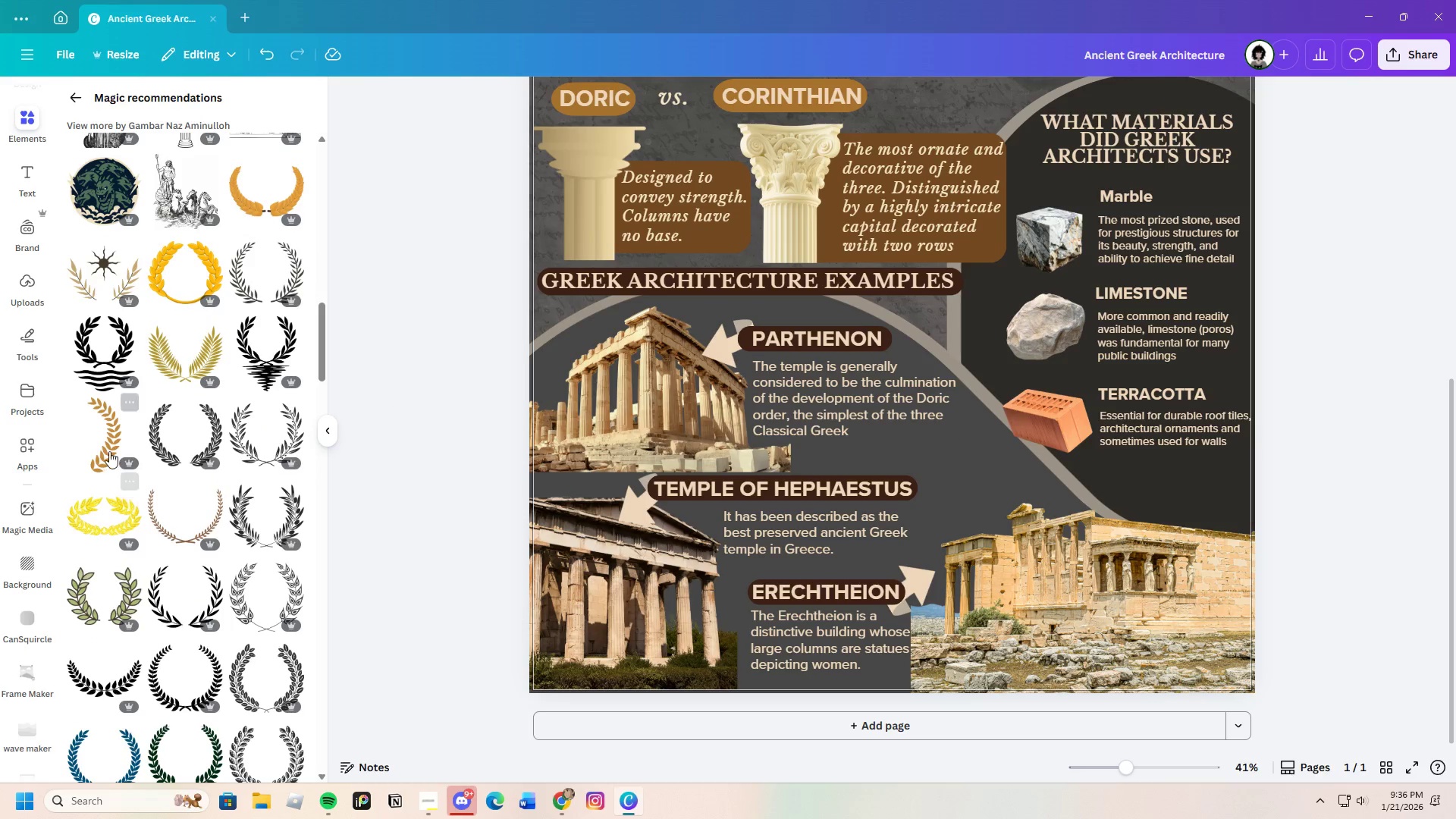 
left_click([102, 438])
 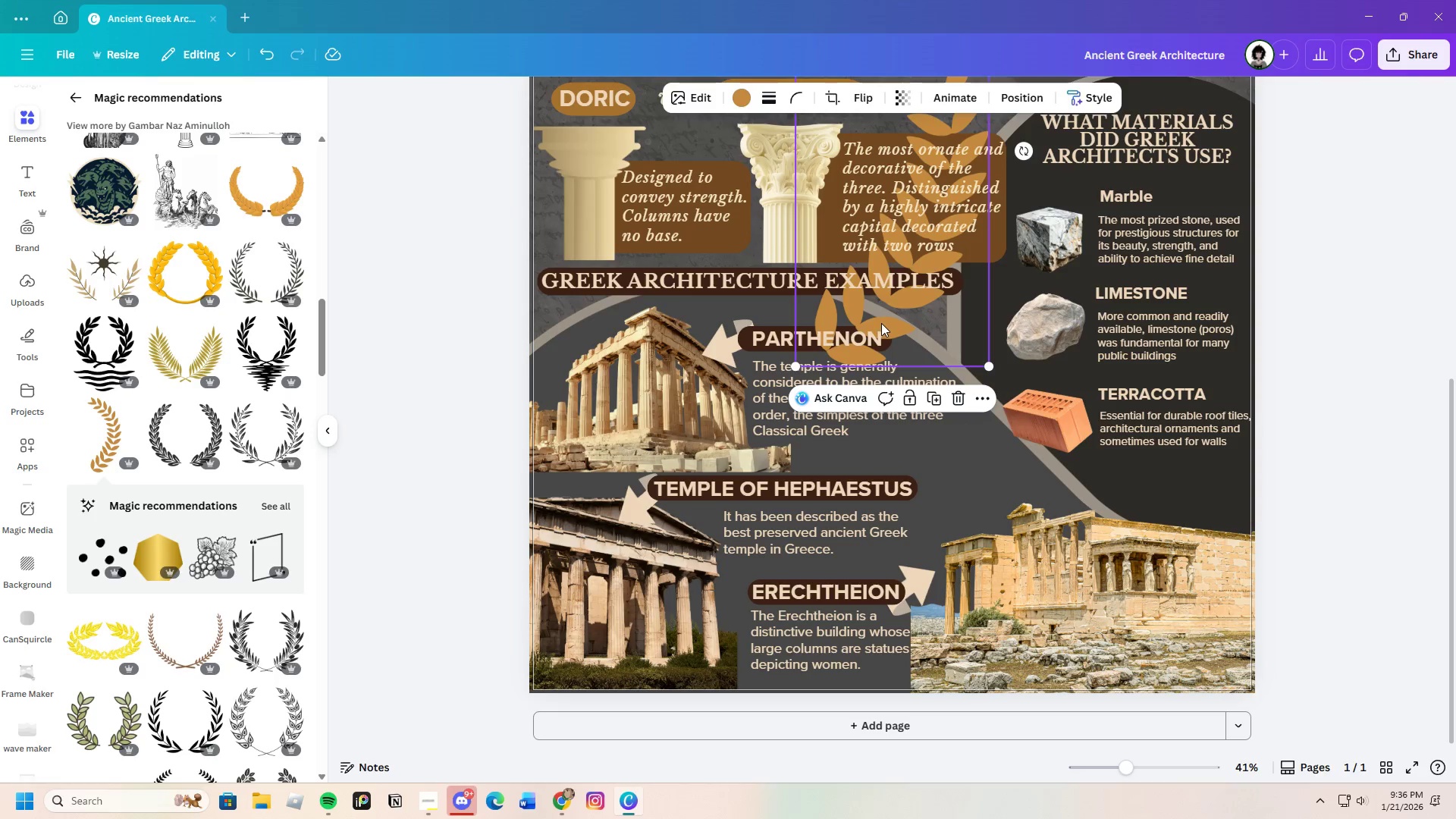 
left_click_drag(start_coordinate=[899, 318], to_coordinate=[963, 425])
 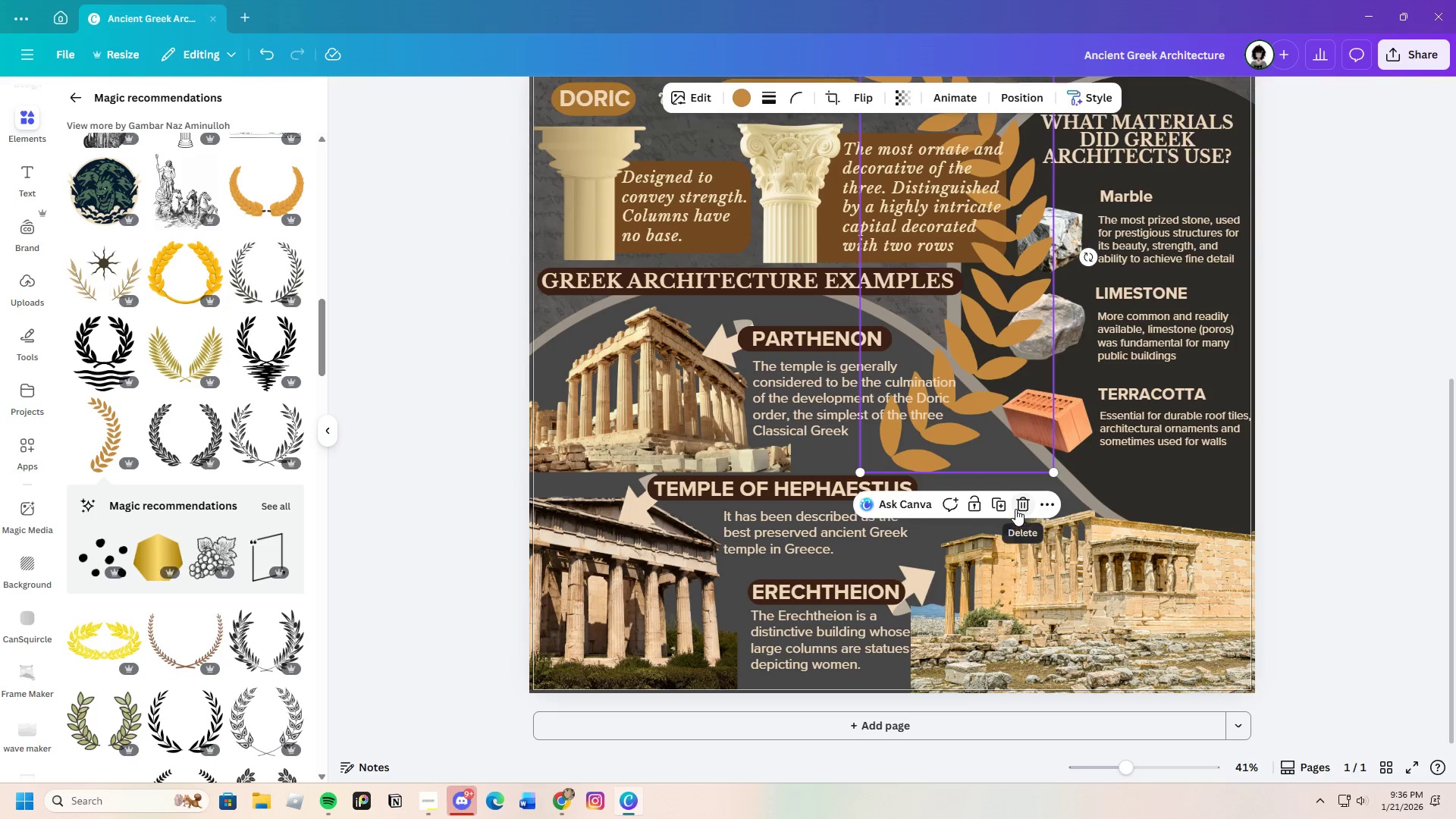 
left_click([1017, 507])
 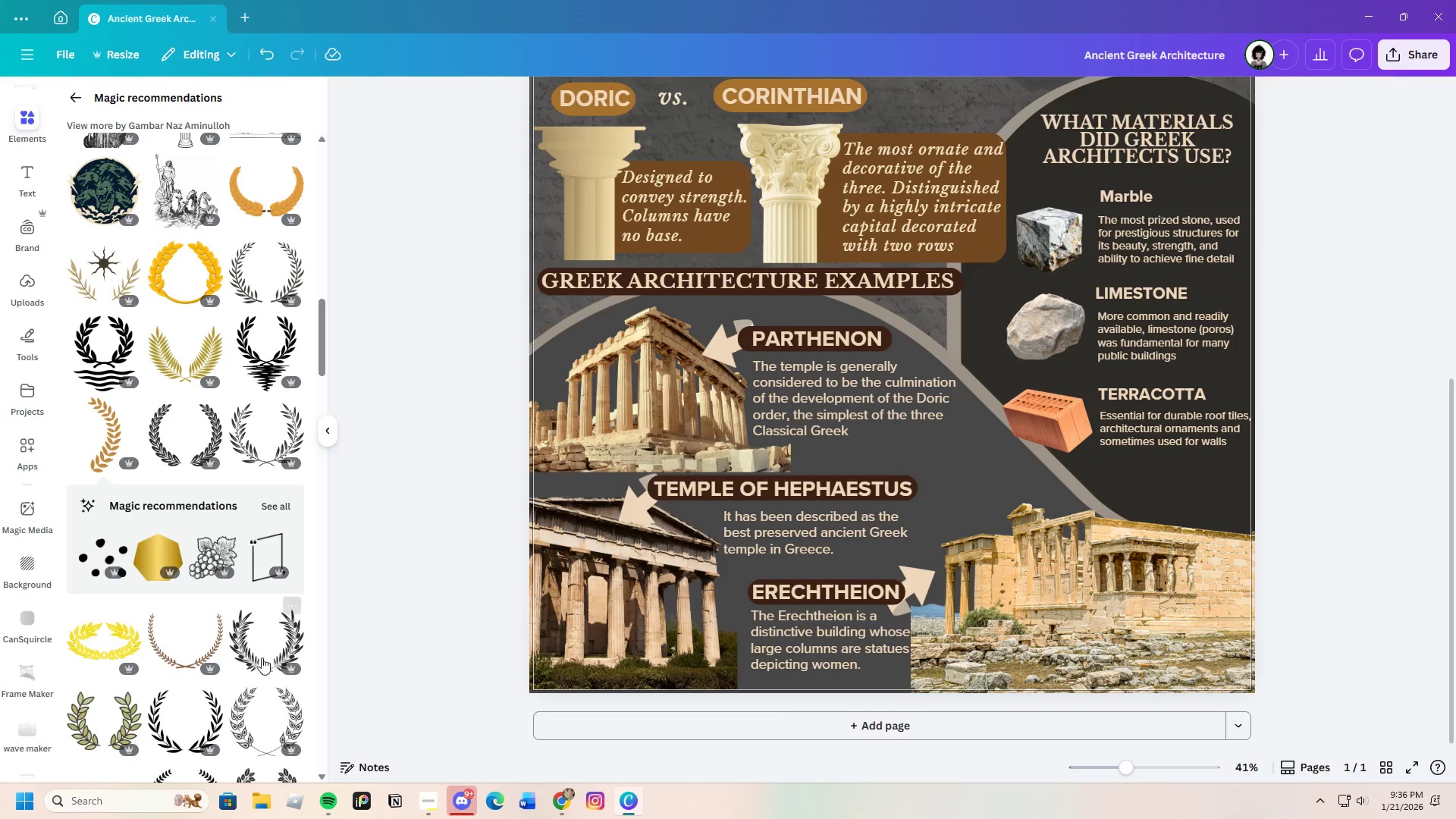 
scroll: coordinate [241, 651], scroll_direction: down, amount: 27.0
 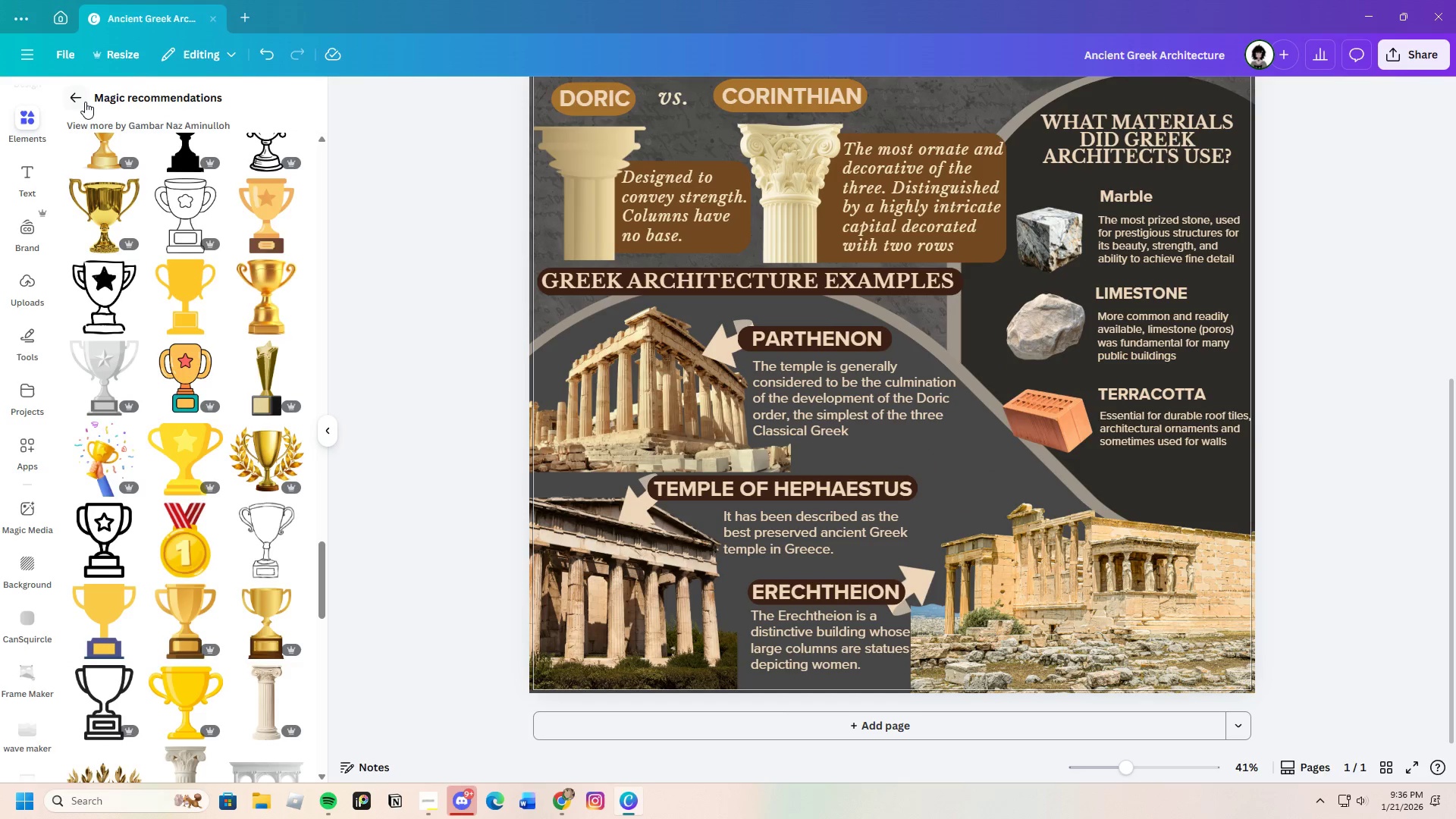 
left_click([85, 102])
 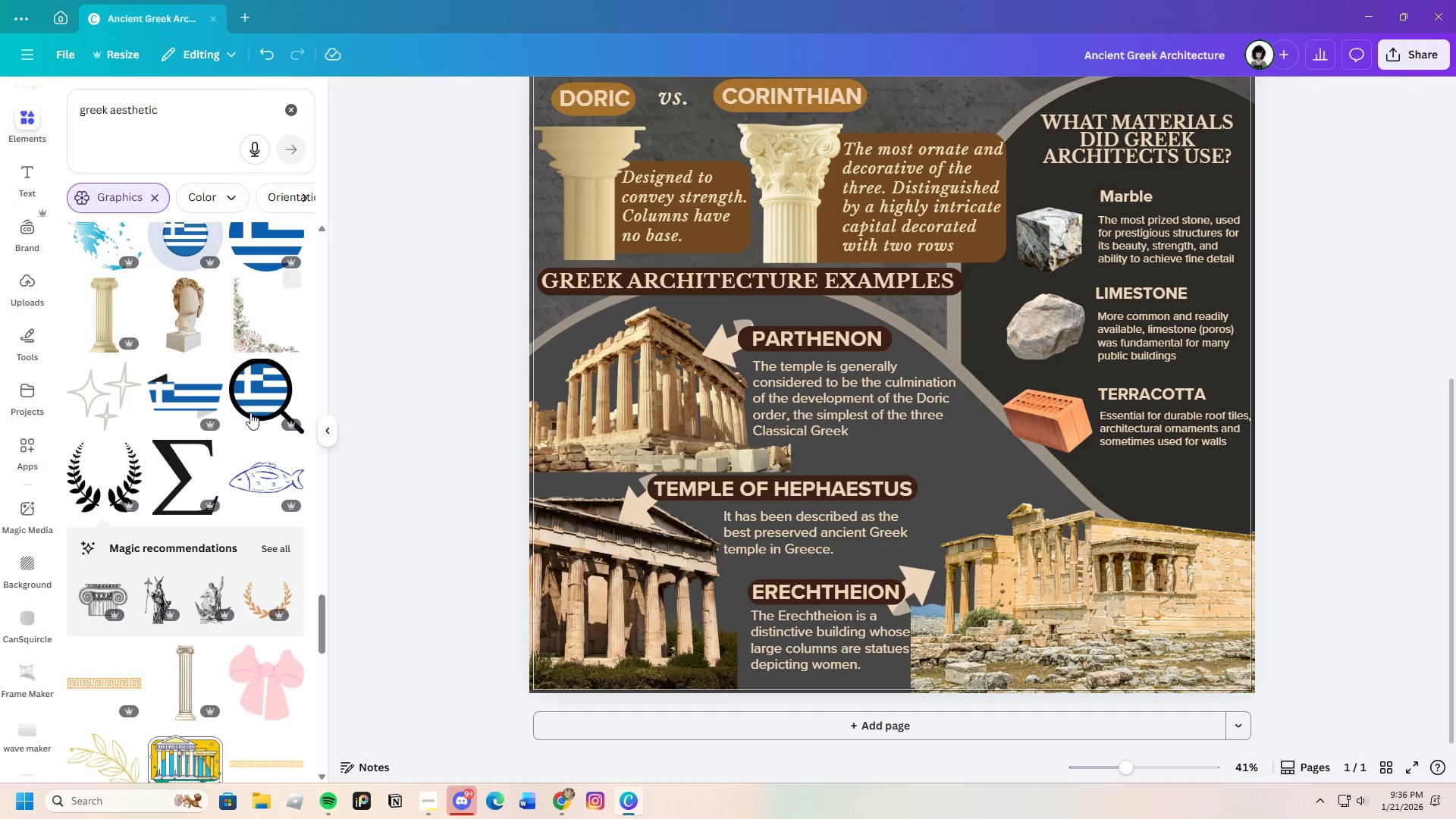 
scroll: coordinate [155, 653], scroll_direction: down, amount: 30.0
 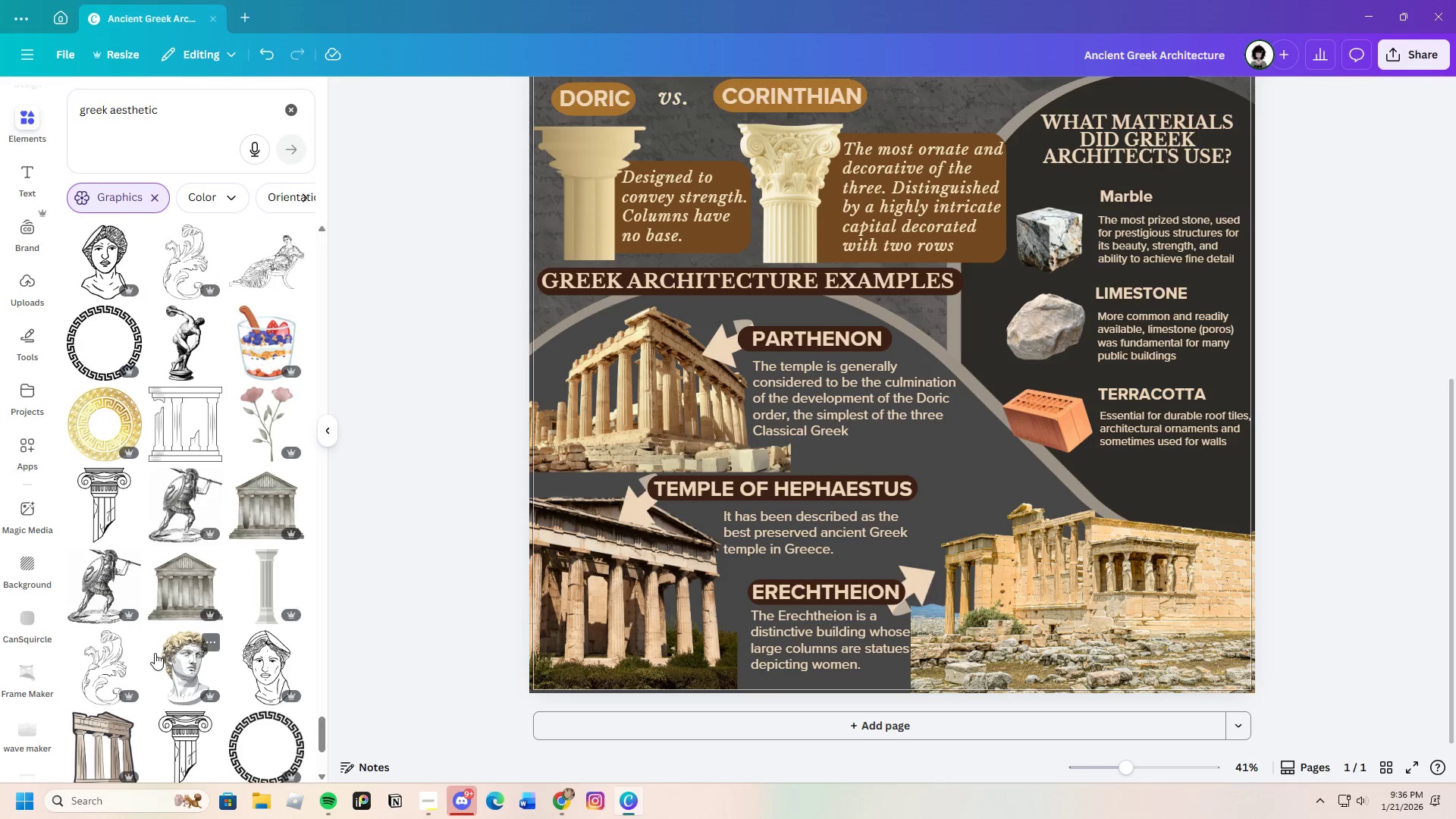 
scroll: coordinate [155, 653], scroll_direction: down, amount: 16.0
 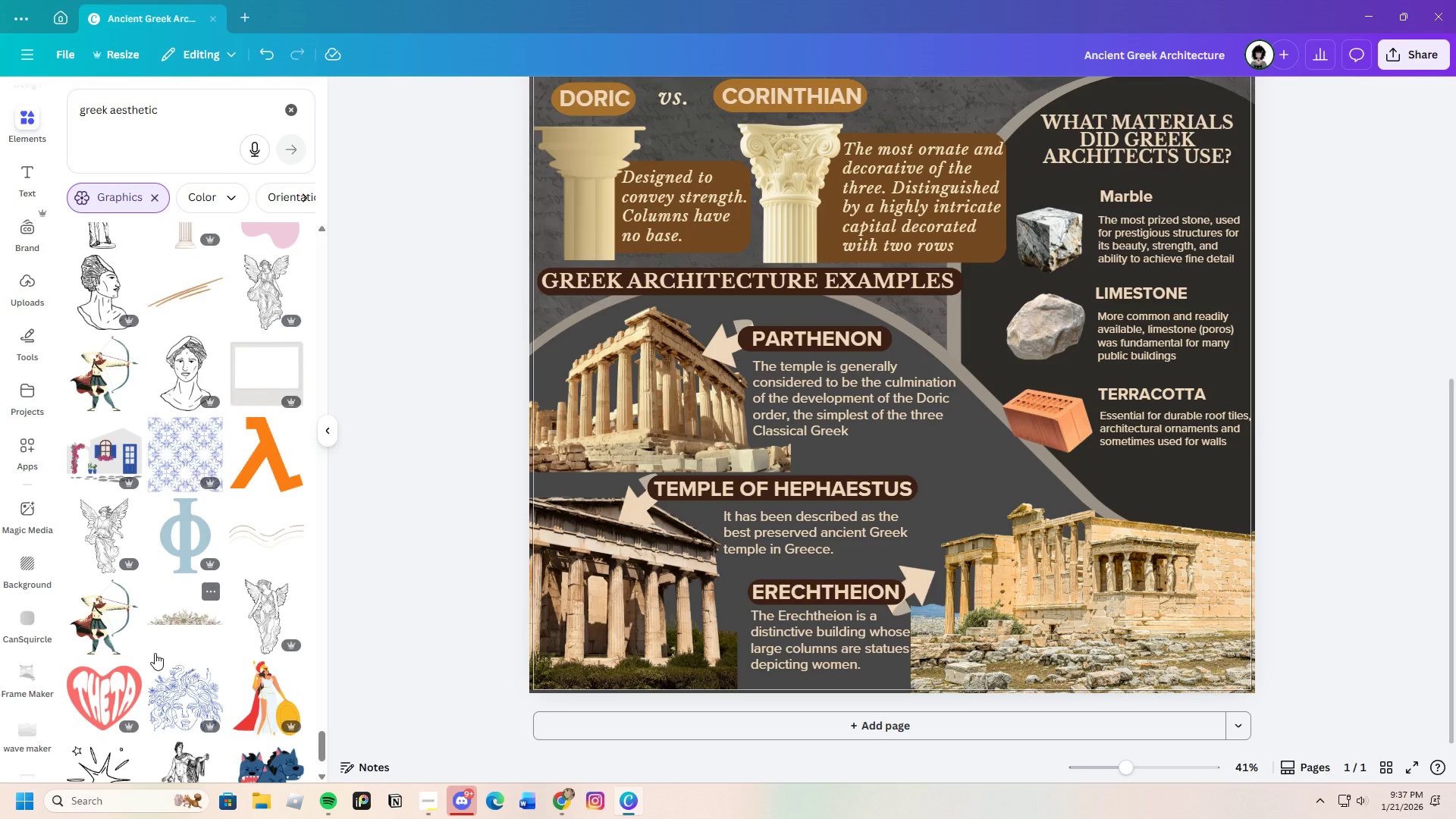 
scroll: coordinate [155, 653], scroll_direction: down, amount: 6.0
 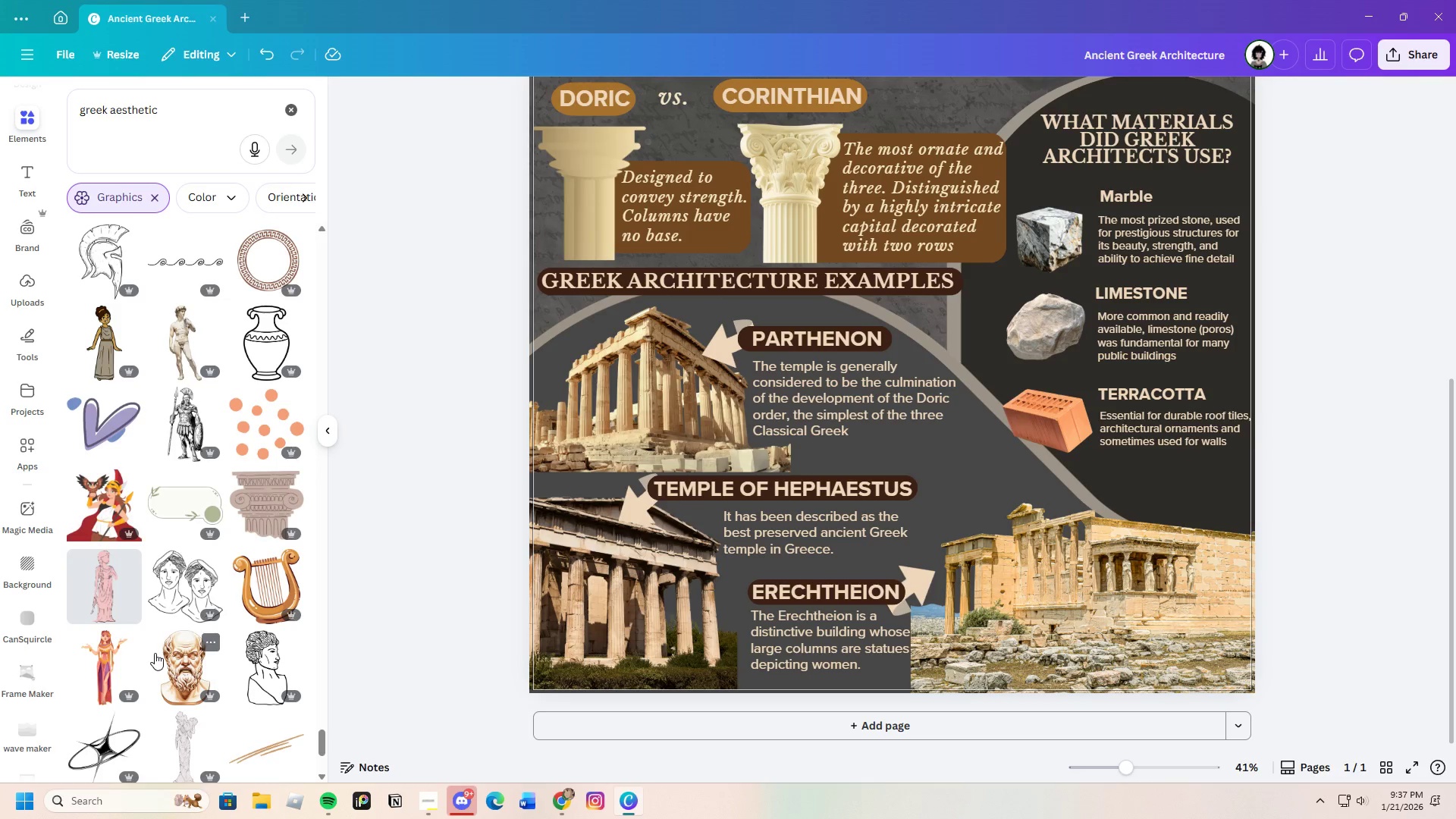 
wait(7.44)
 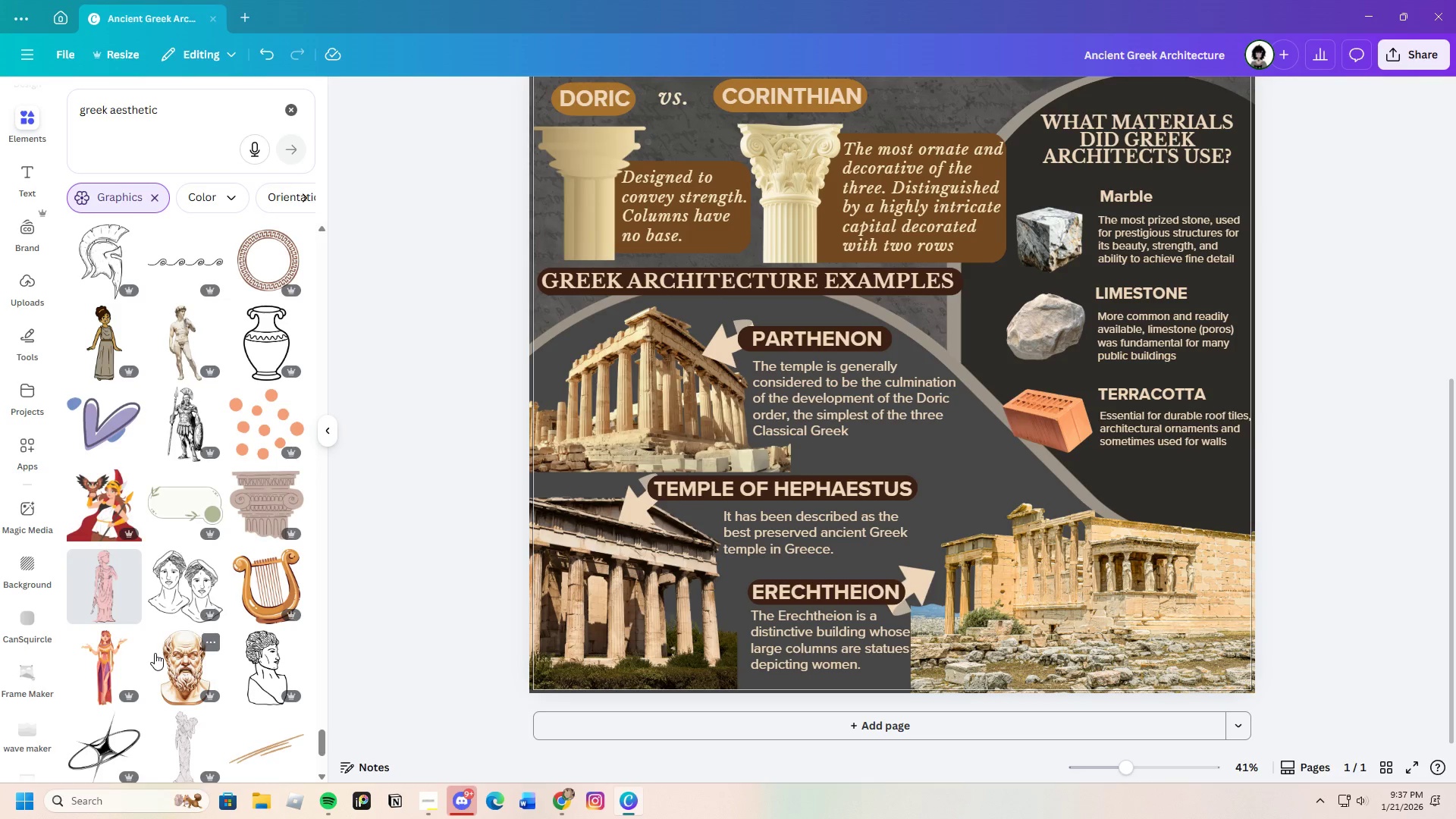 
scroll: coordinate [267, 684], scroll_direction: down, amount: 4.0
 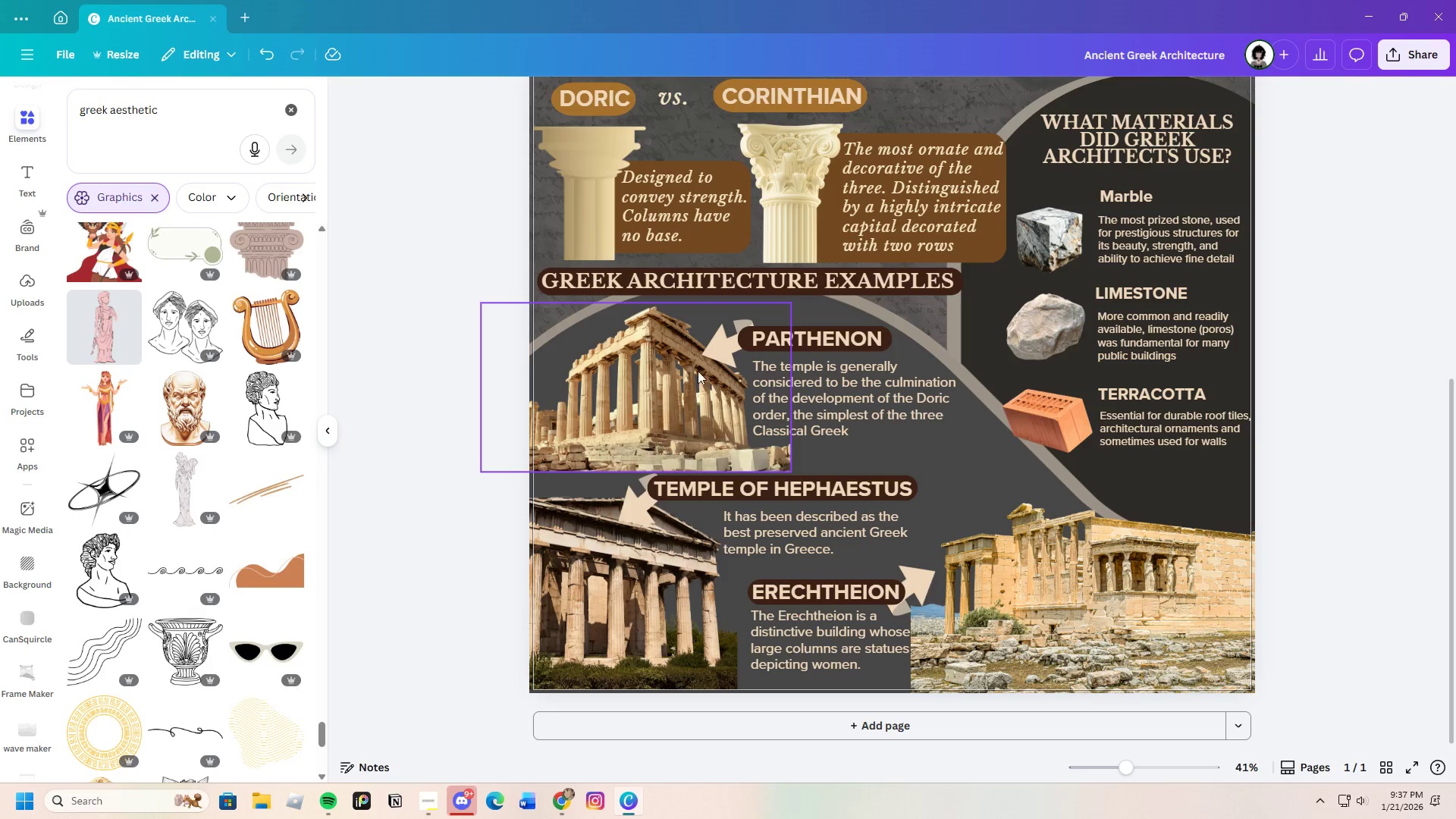 
left_click([705, 272])
 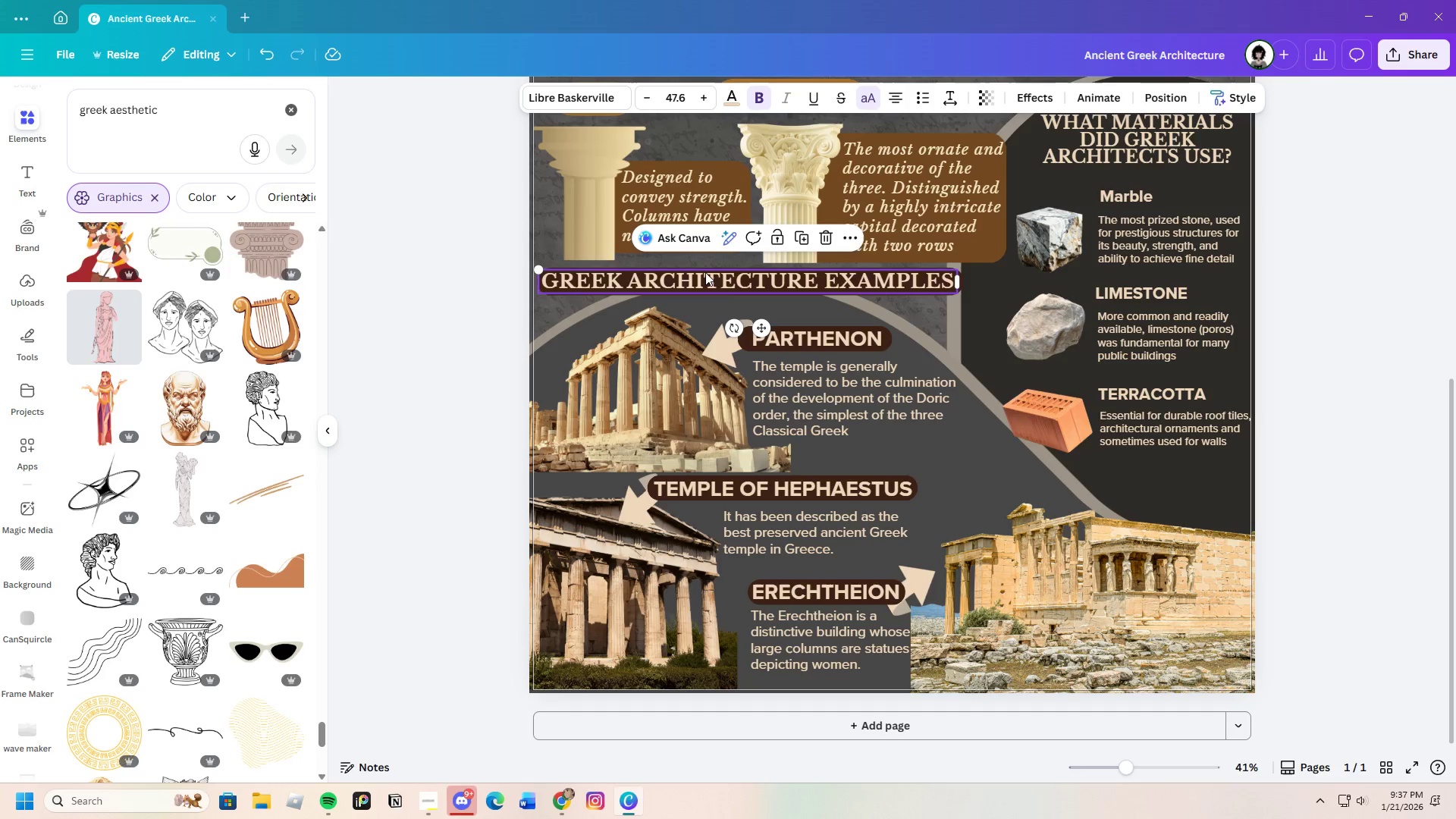 
wait(9.34)
 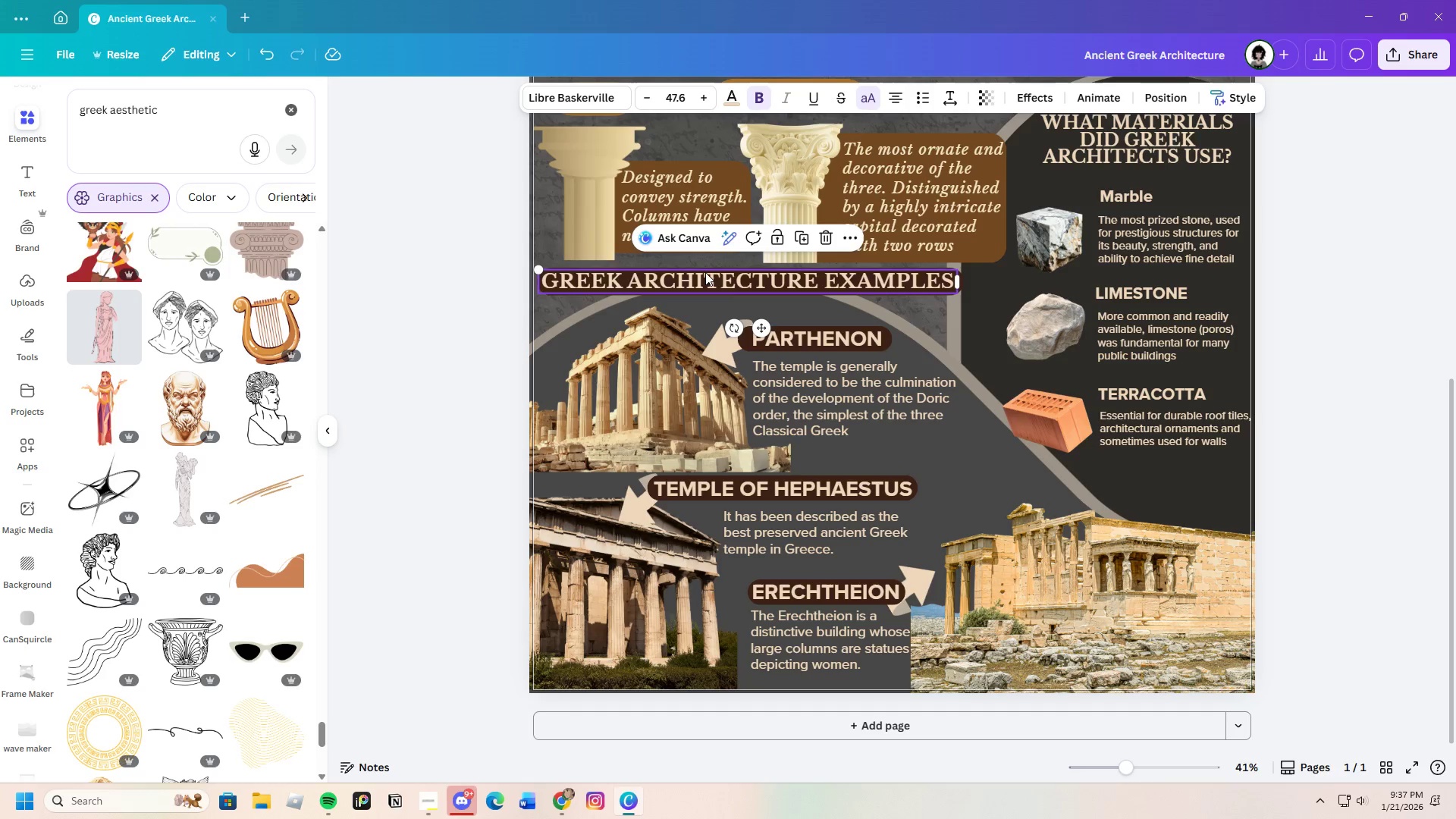 
left_click([1036, 91])
 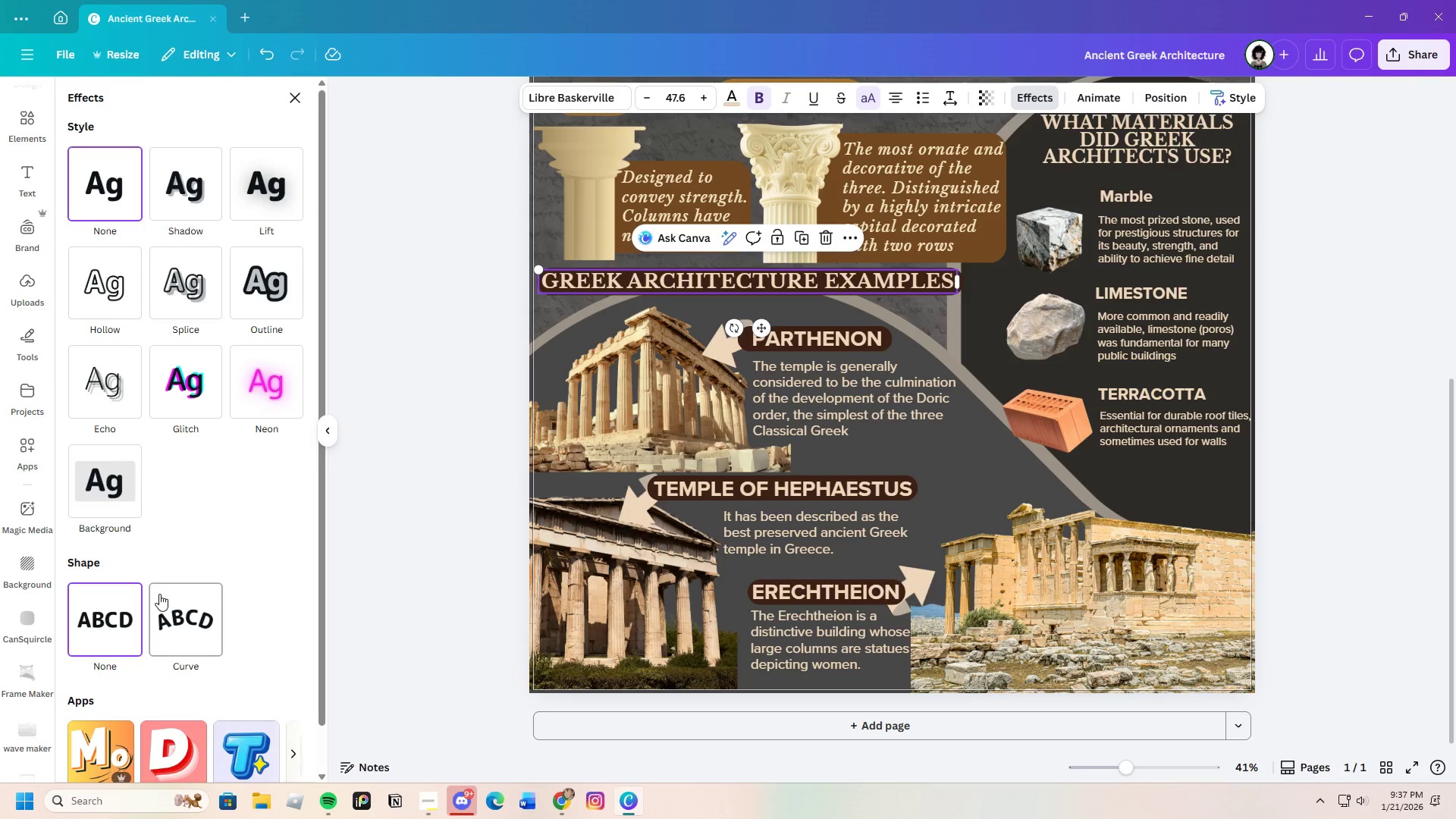 
left_click([191, 611])
 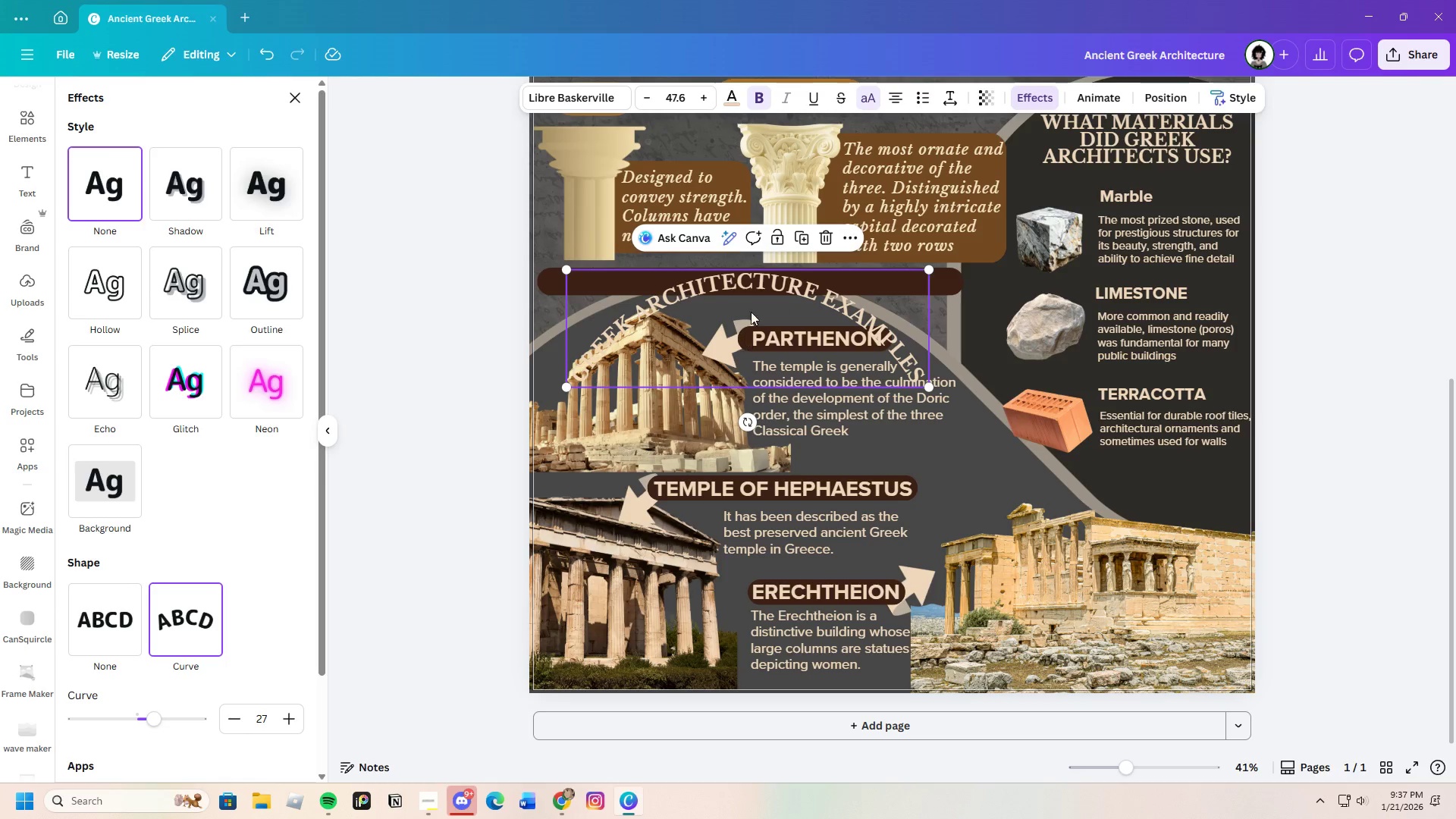 
left_click_drag(start_coordinate=[778, 273], to_coordinate=[718, 273])
 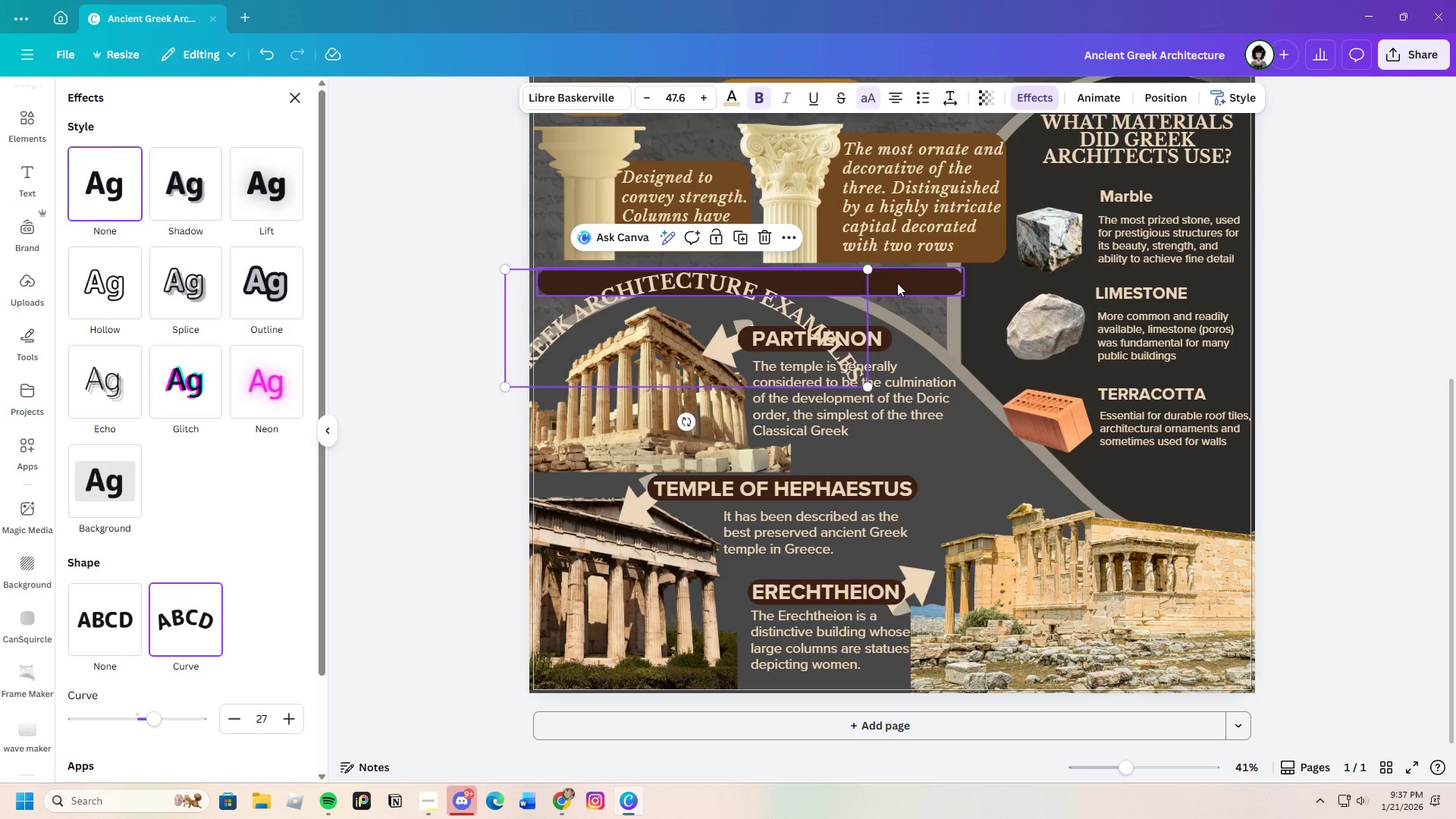 
left_click([897, 283])
 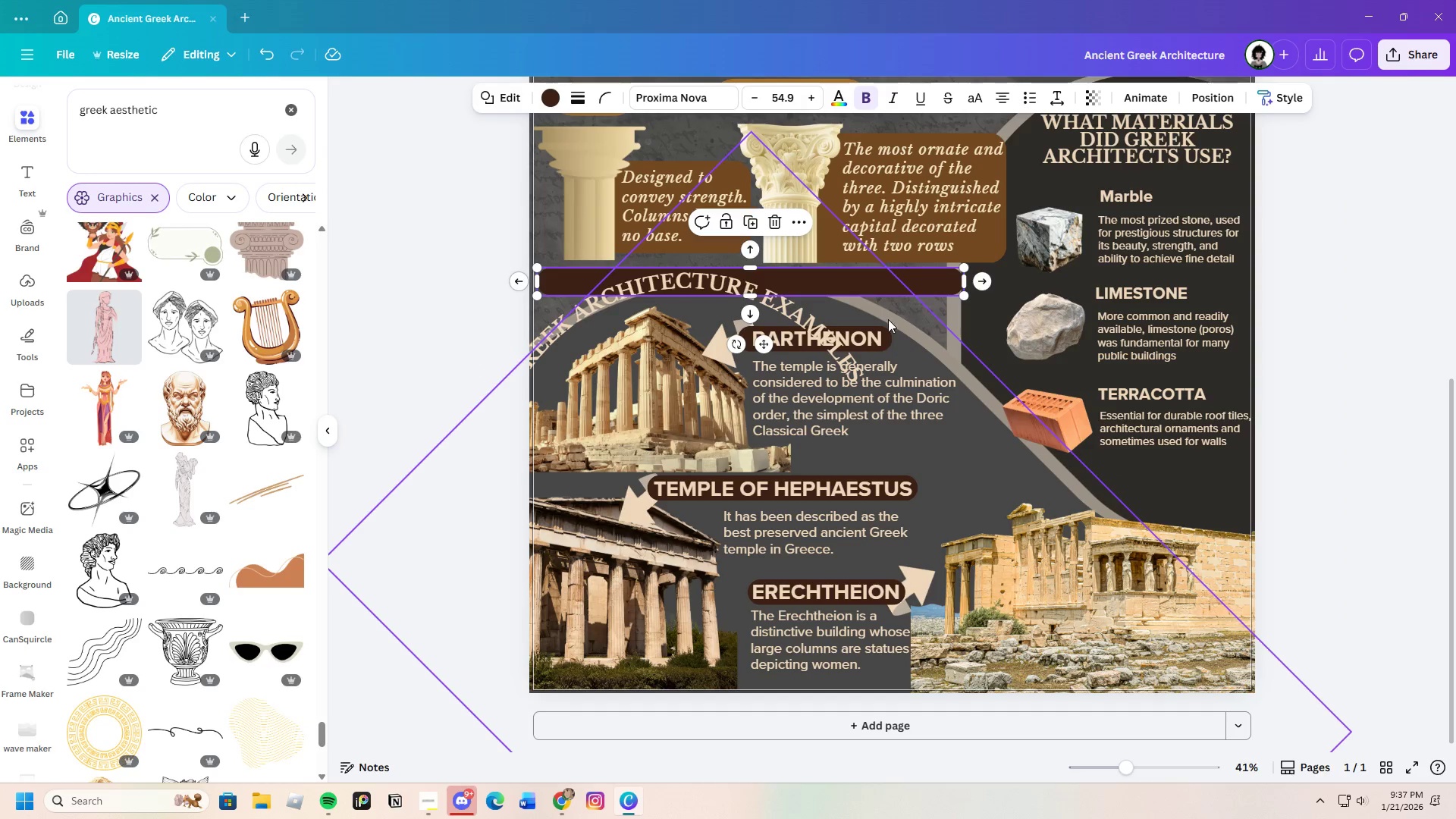 
left_click_drag(start_coordinate=[886, 281], to_coordinate=[916, 216])
 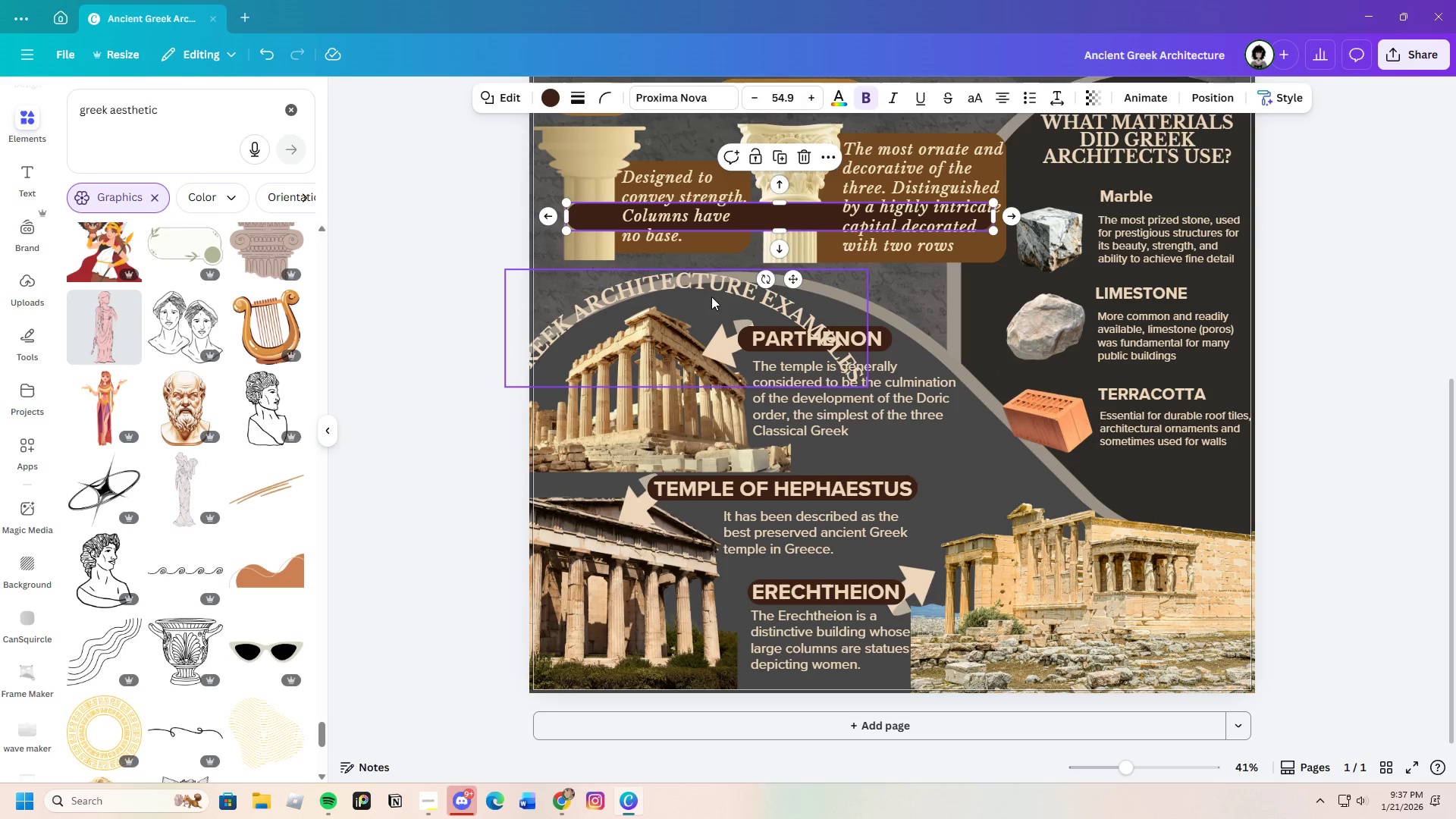 
left_click_drag(start_coordinate=[714, 290], to_coordinate=[755, 275])
 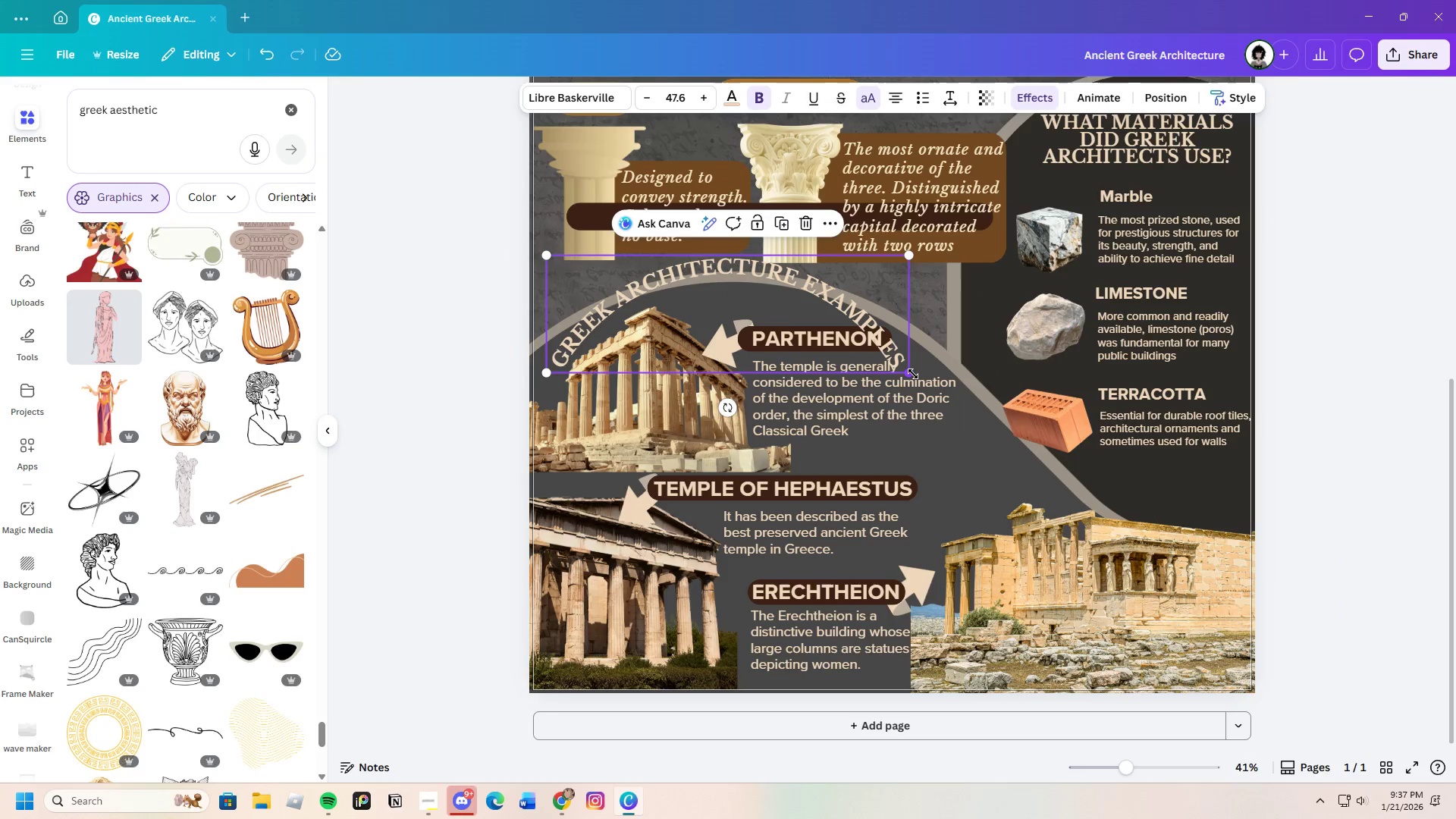 
left_click_drag(start_coordinate=[913, 374], to_coordinate=[1055, 445])
 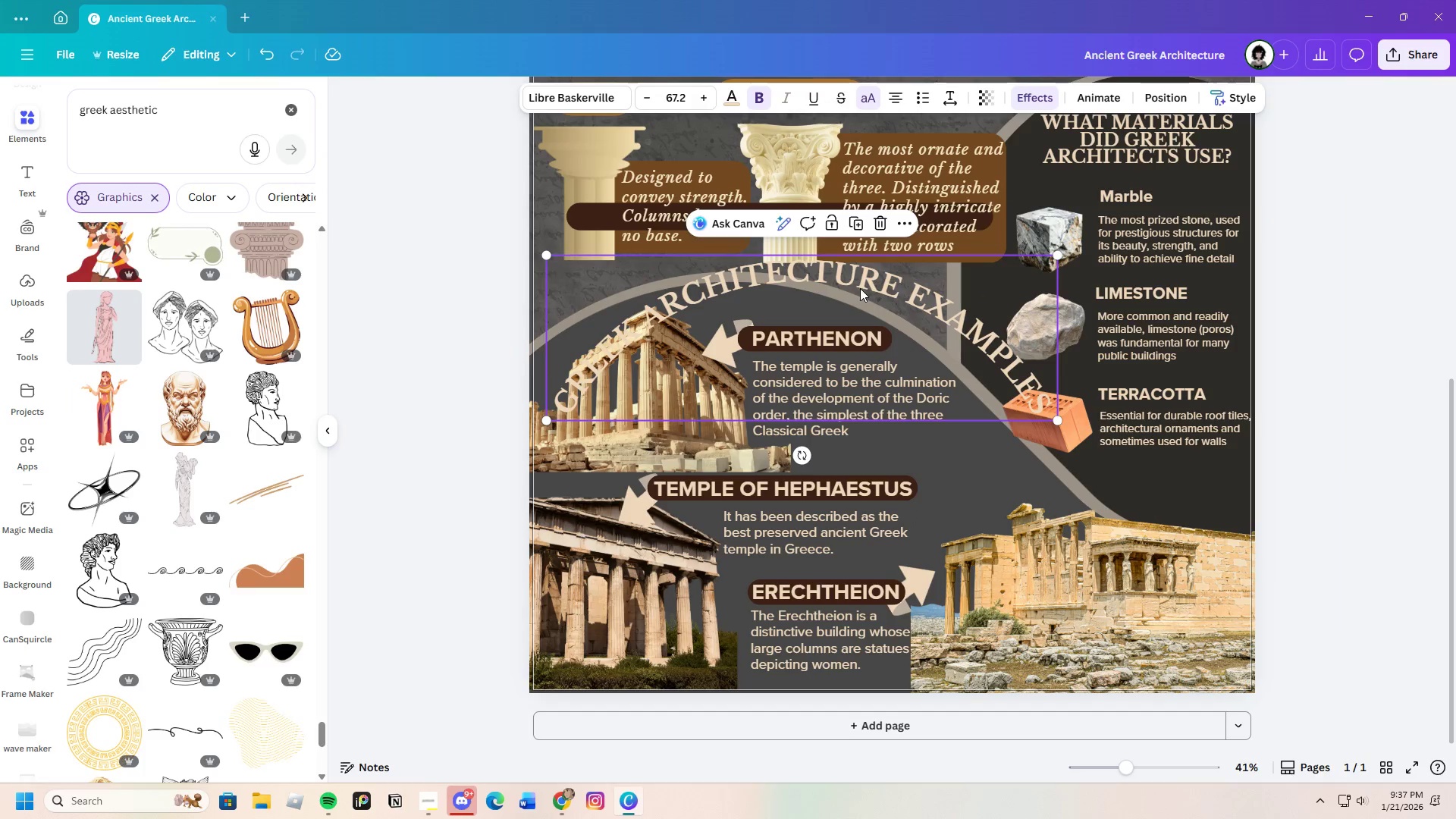 
left_click_drag(start_coordinate=[860, 288], to_coordinate=[828, 289])
 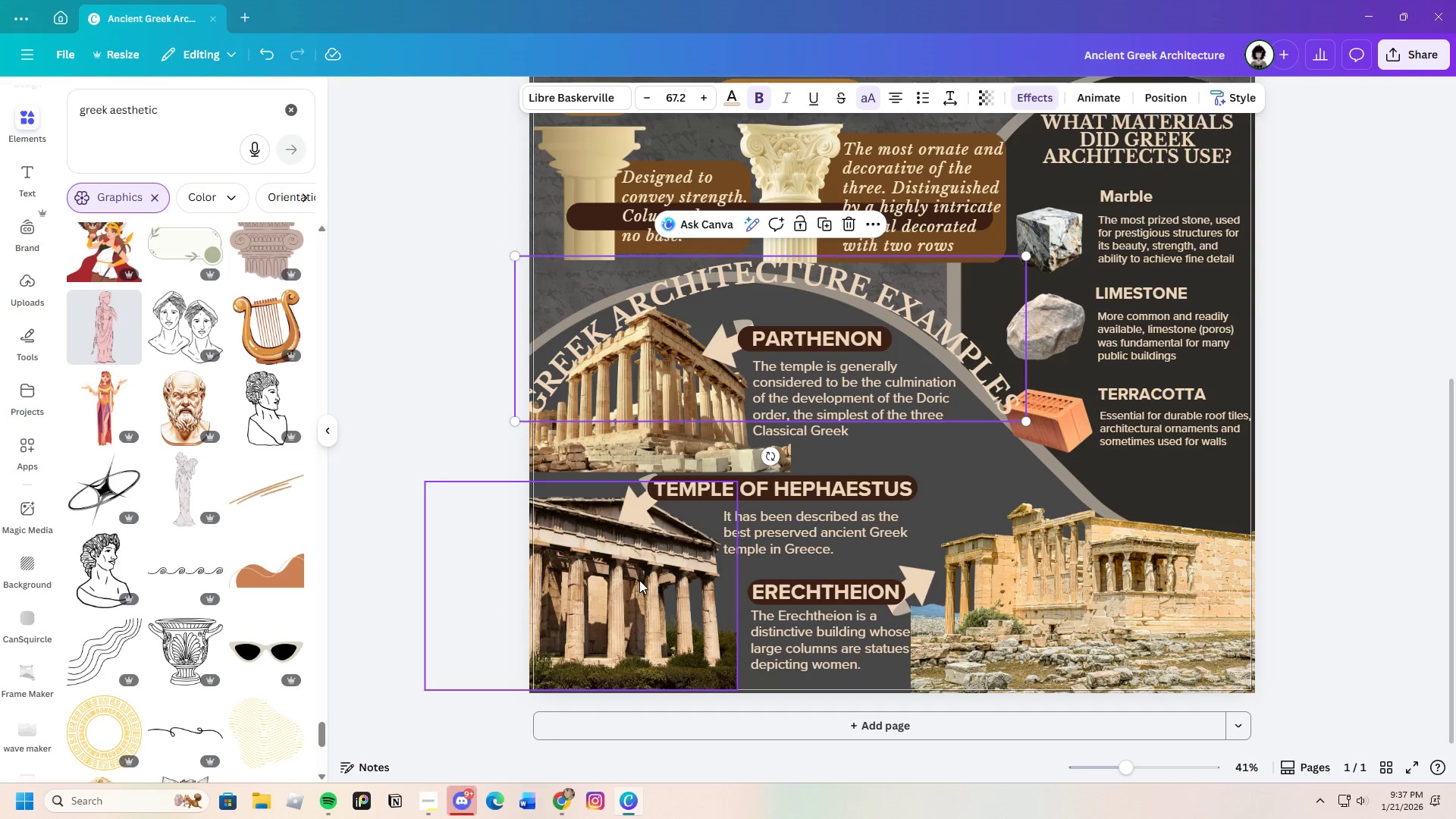 
left_click([633, 394])
 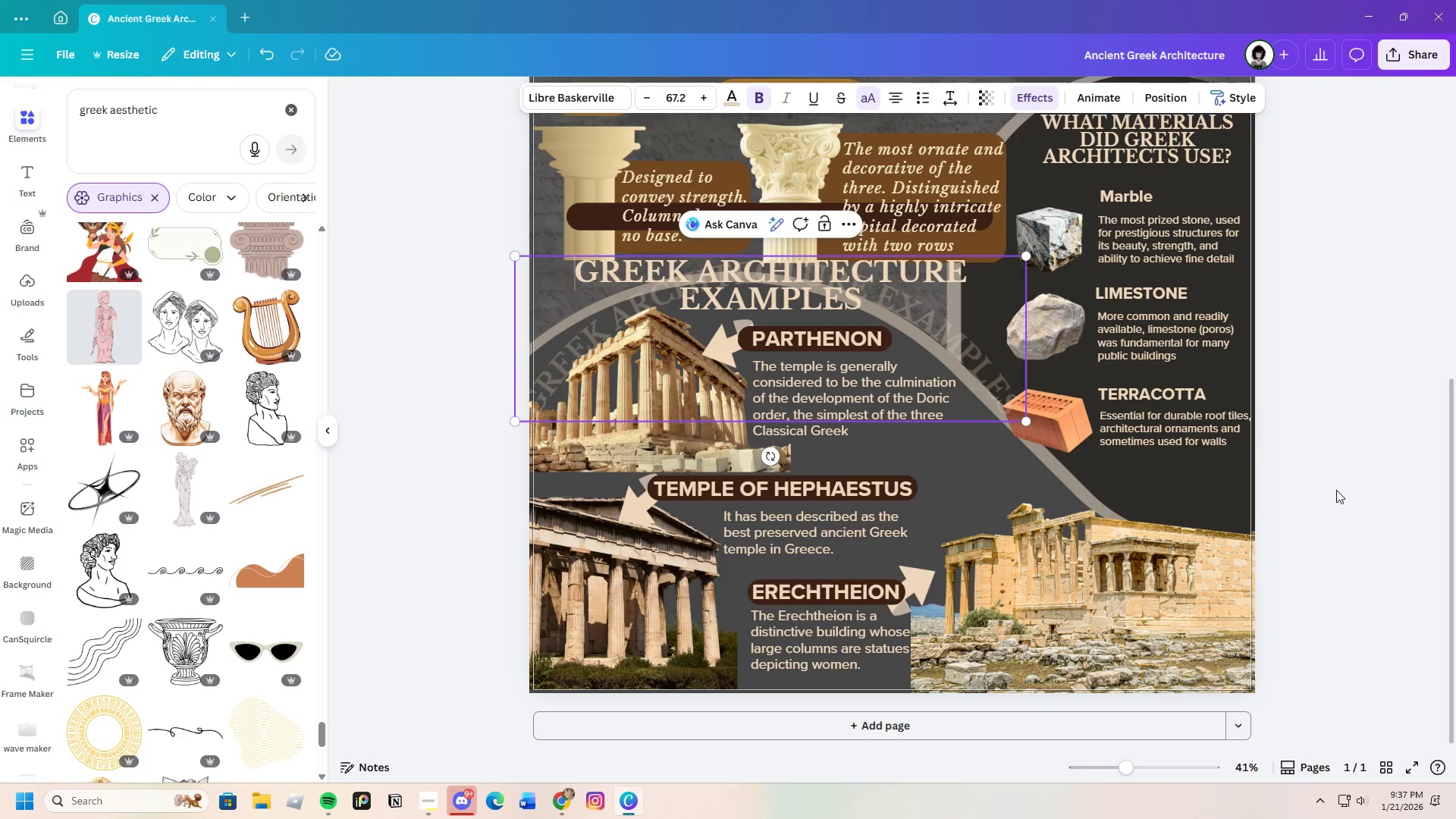 
left_click([1363, 490])
 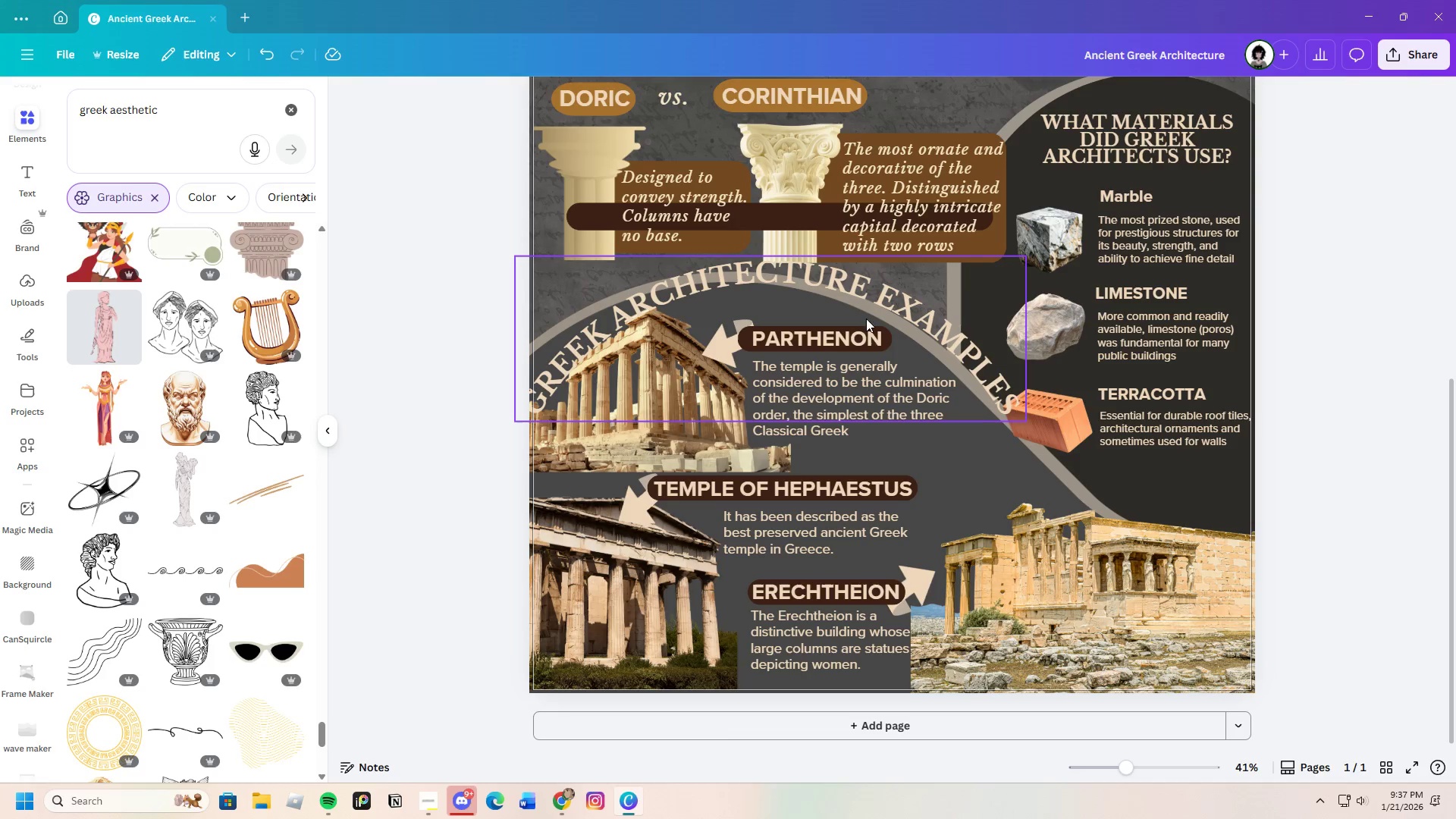 
left_click([788, 282])
 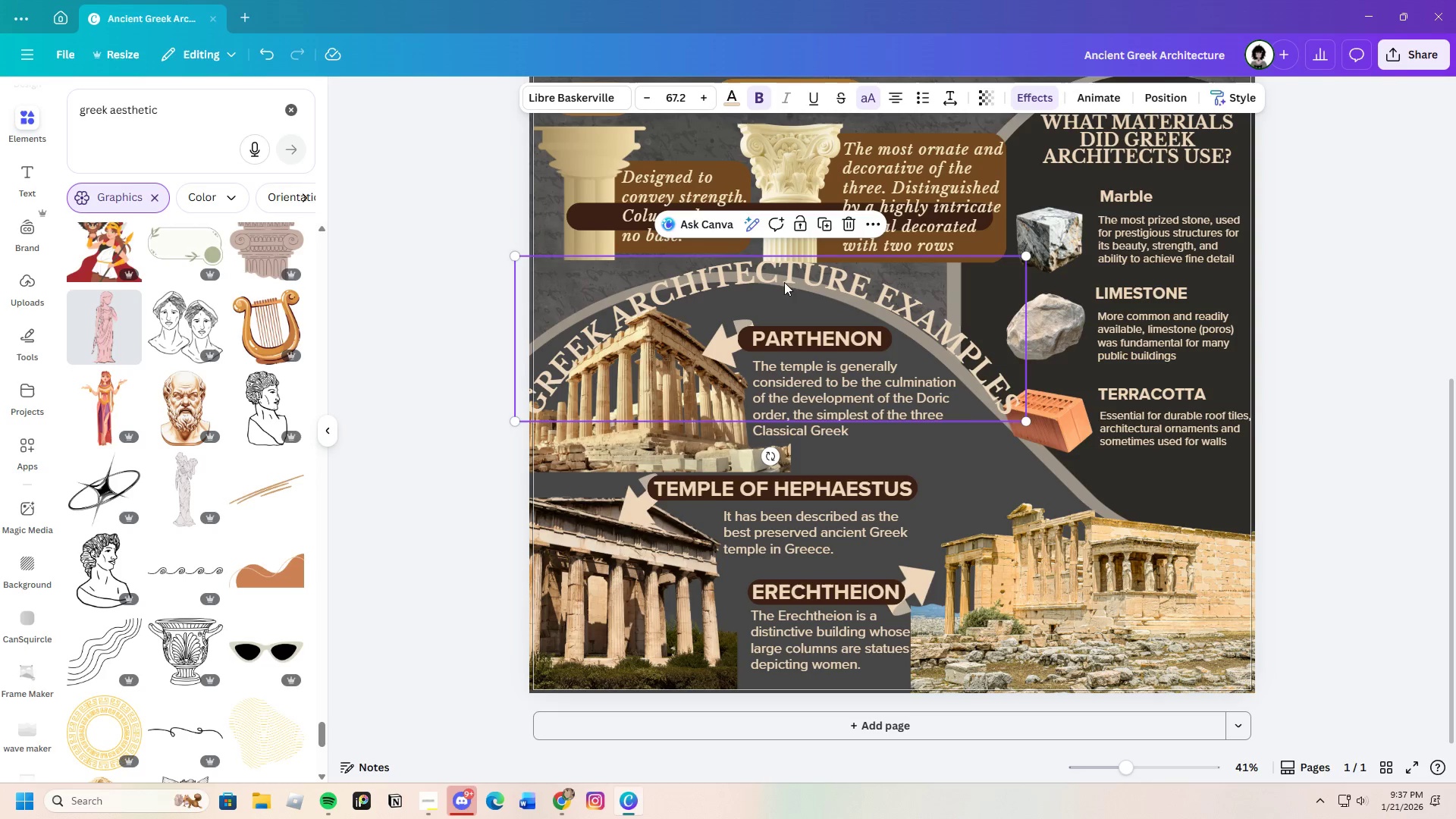 
left_click([772, 282])
 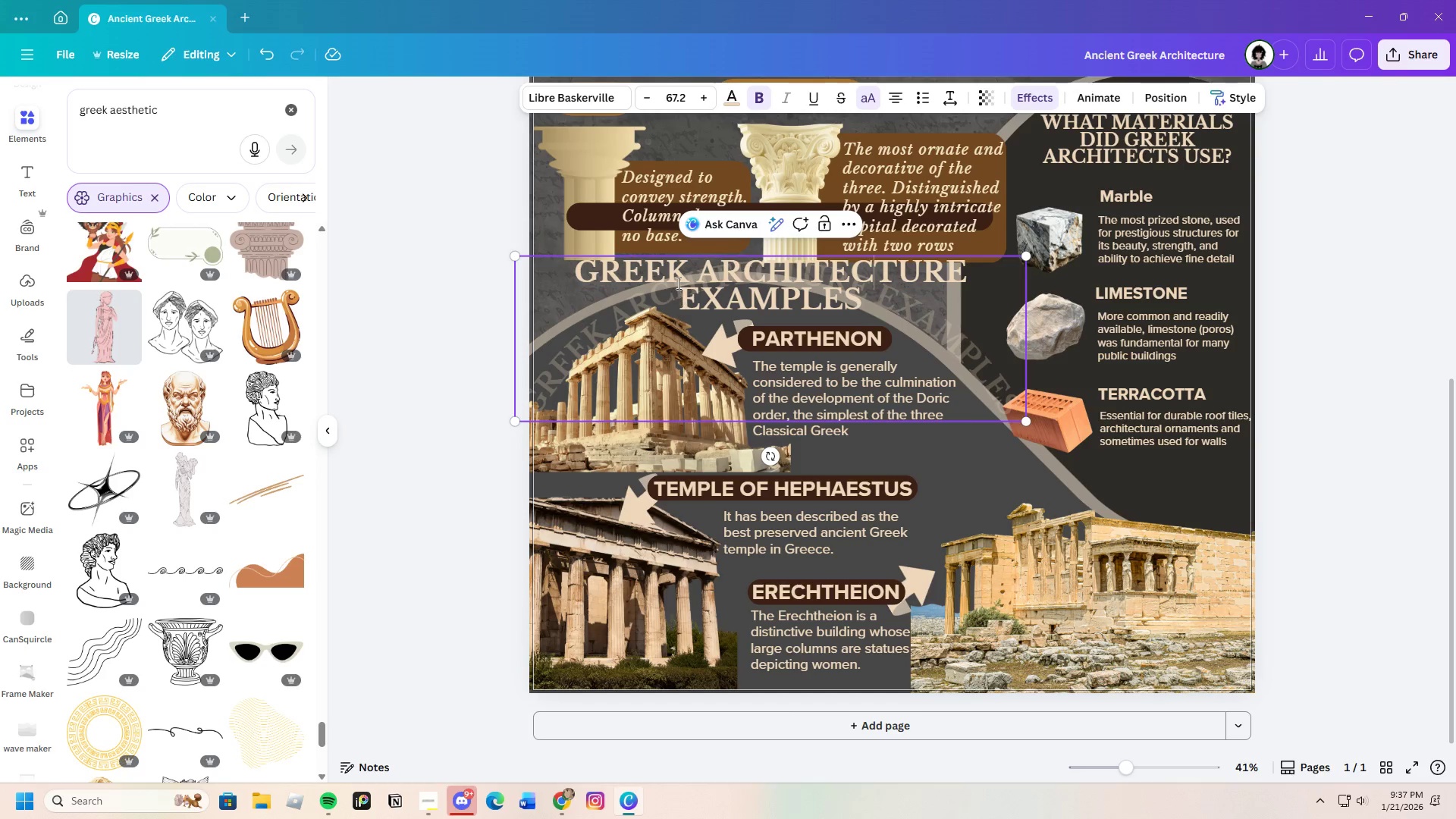 
wait(5.02)
 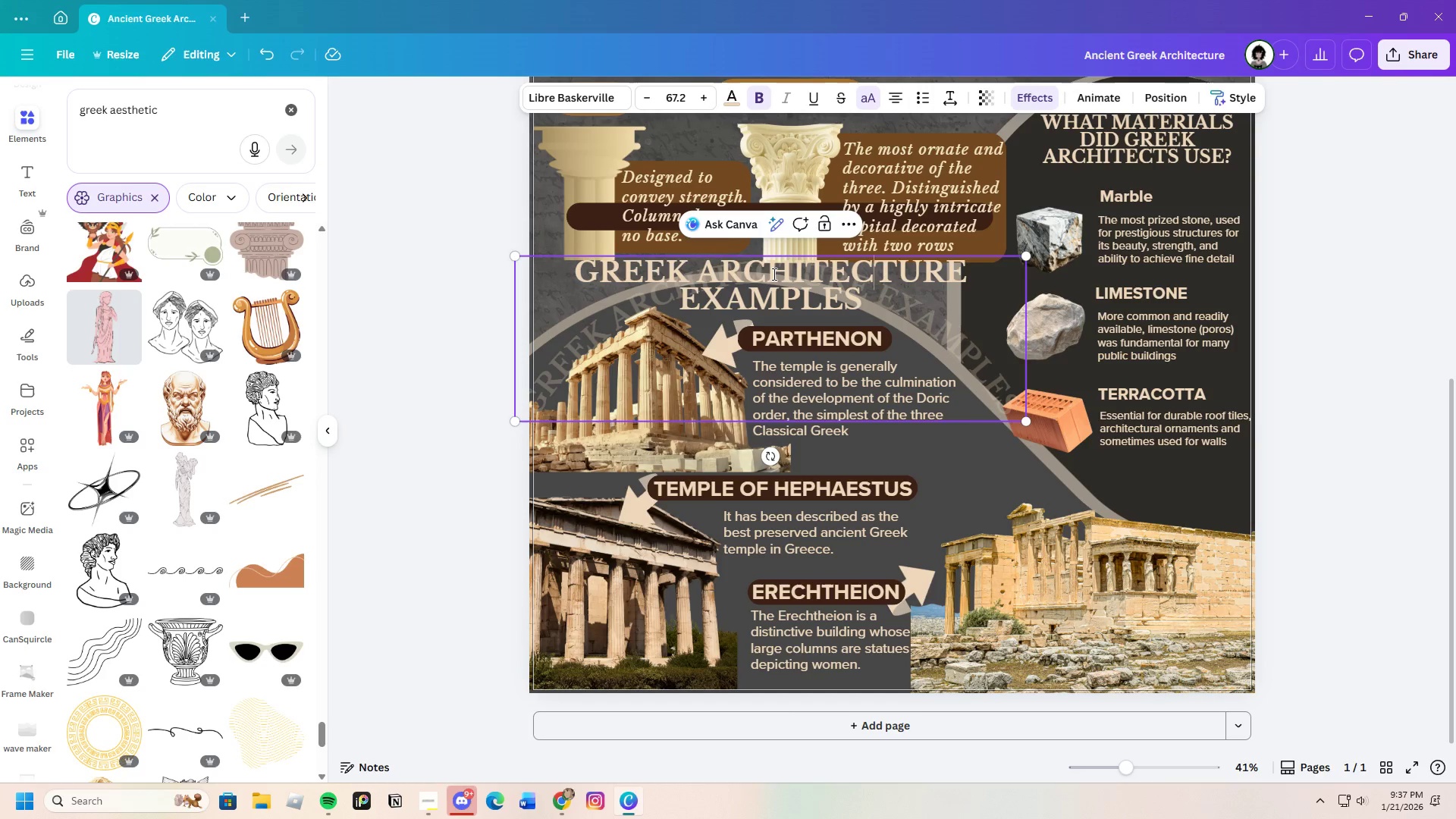 
left_click_drag(start_coordinate=[698, 273], to_coordinate=[864, 309])
 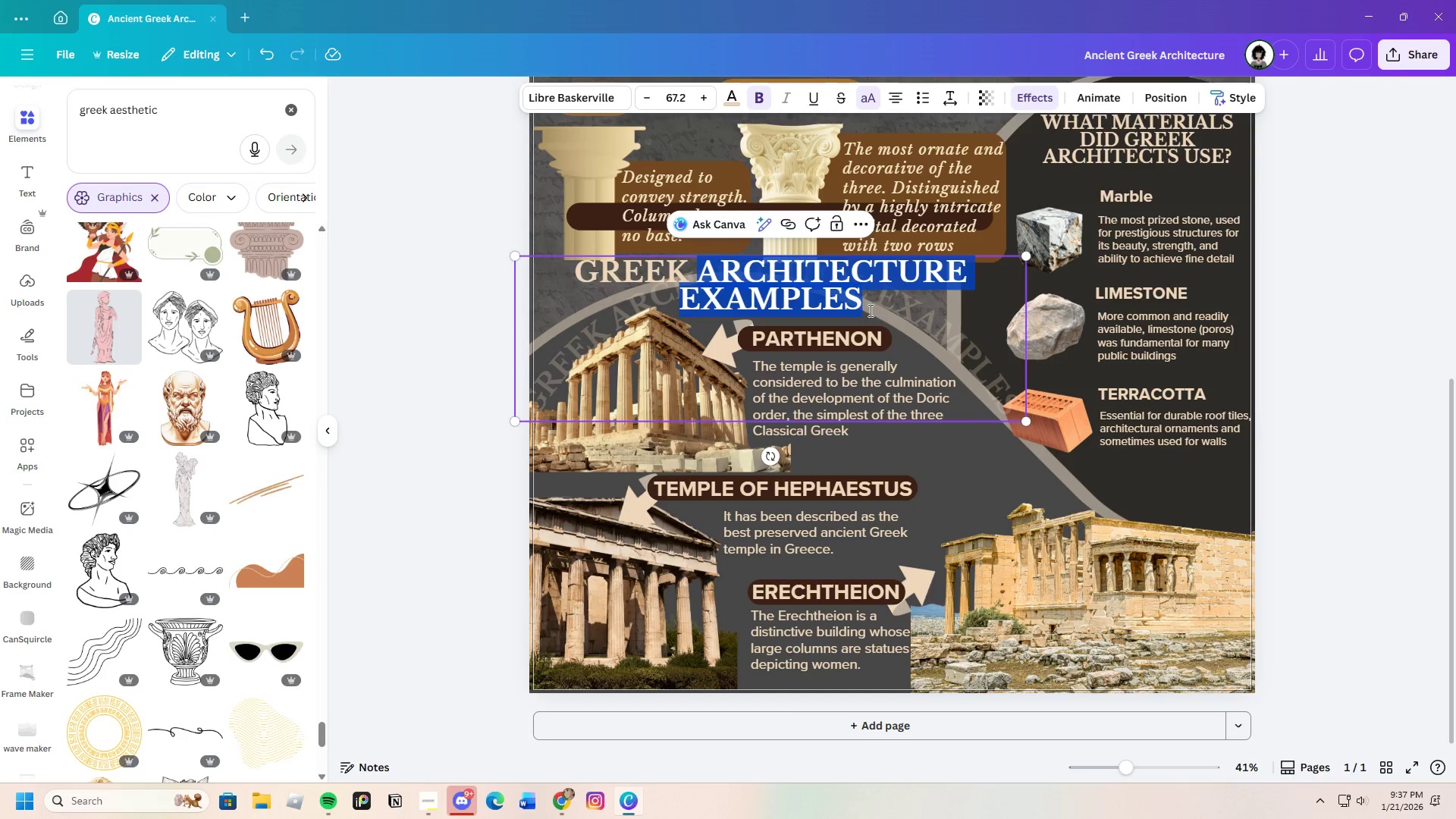 
key(Backspace)
 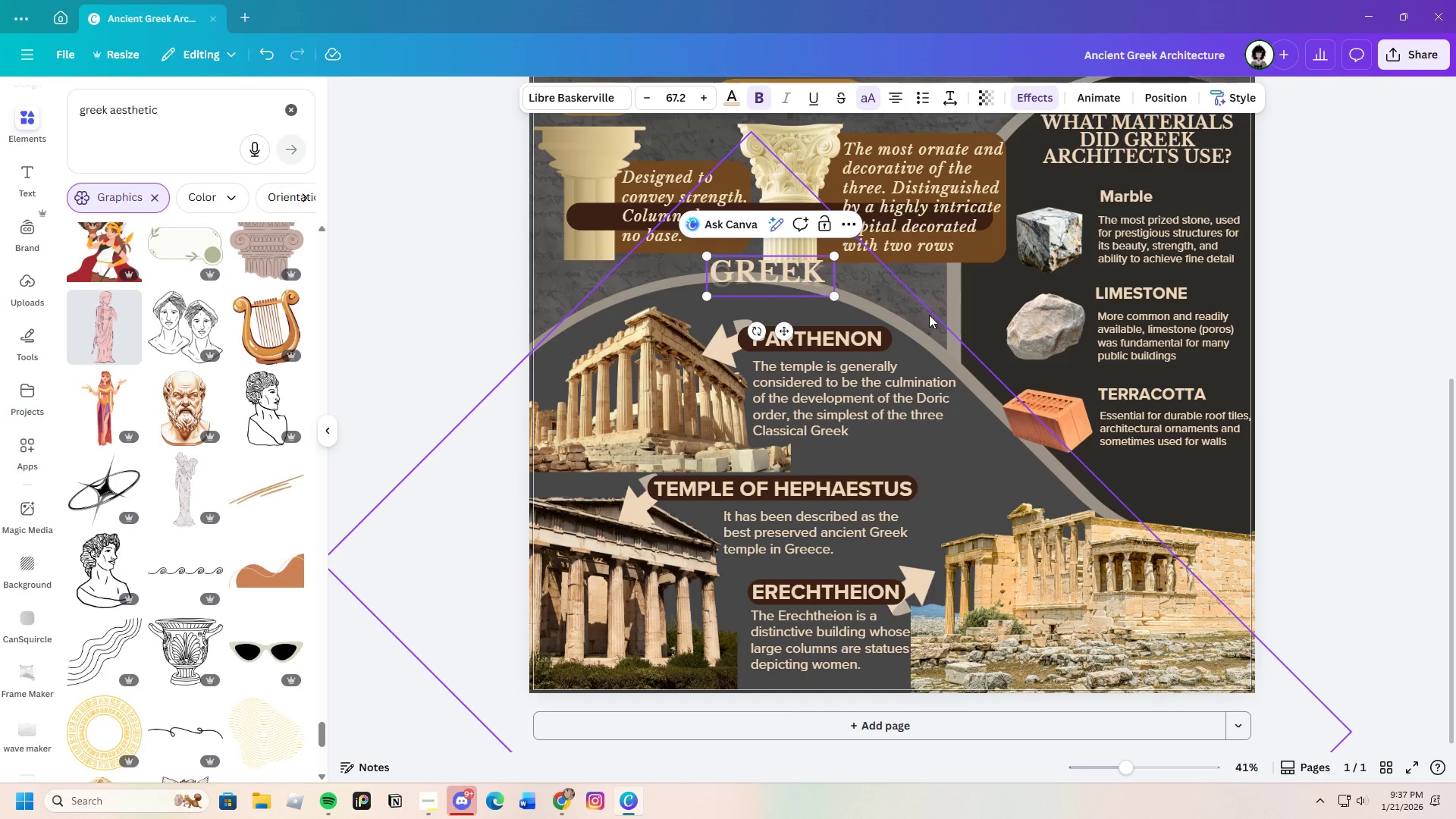 
left_click([1291, 312])
 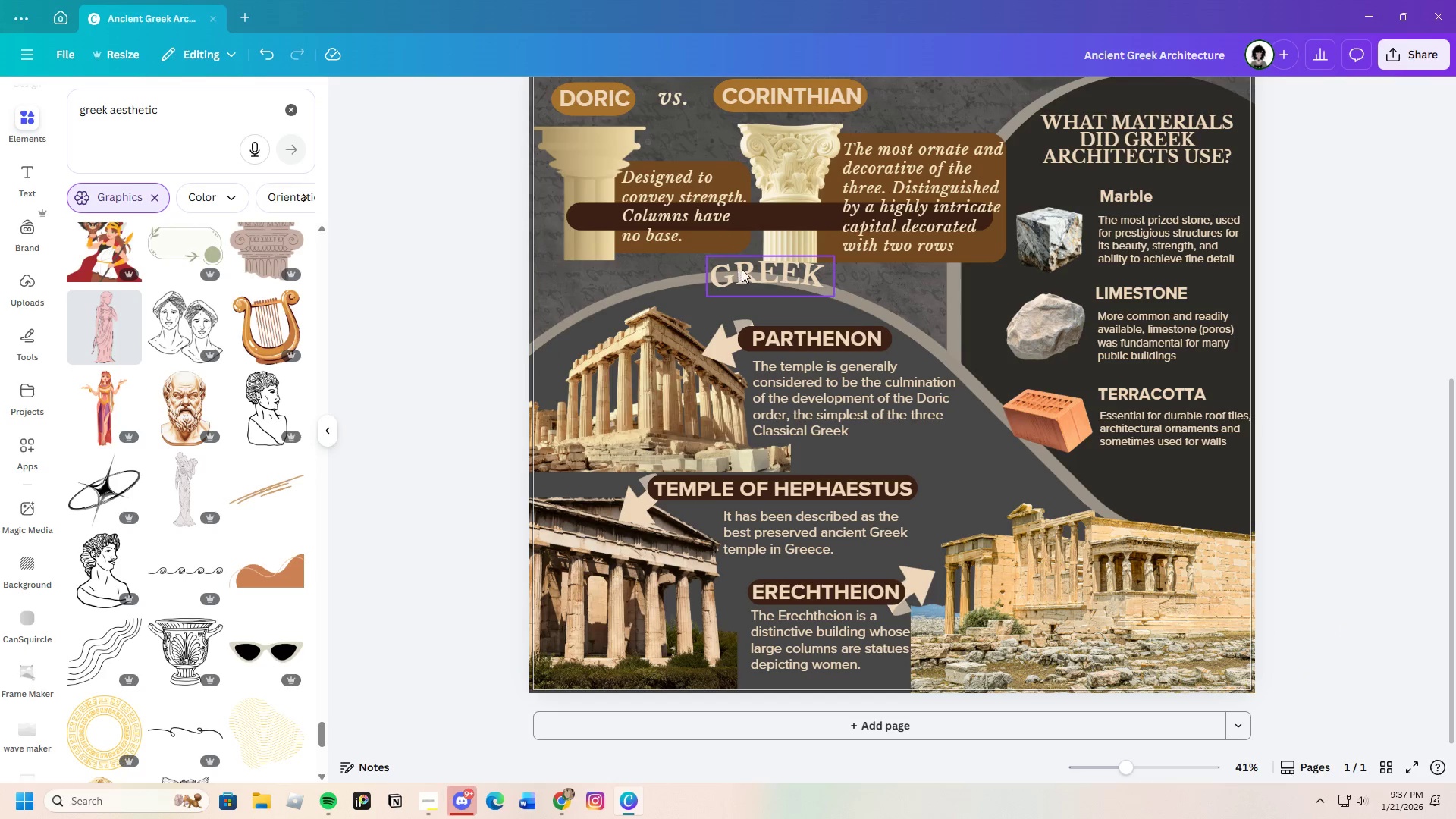 
left_click_drag(start_coordinate=[748, 269], to_coordinate=[590, 302])
 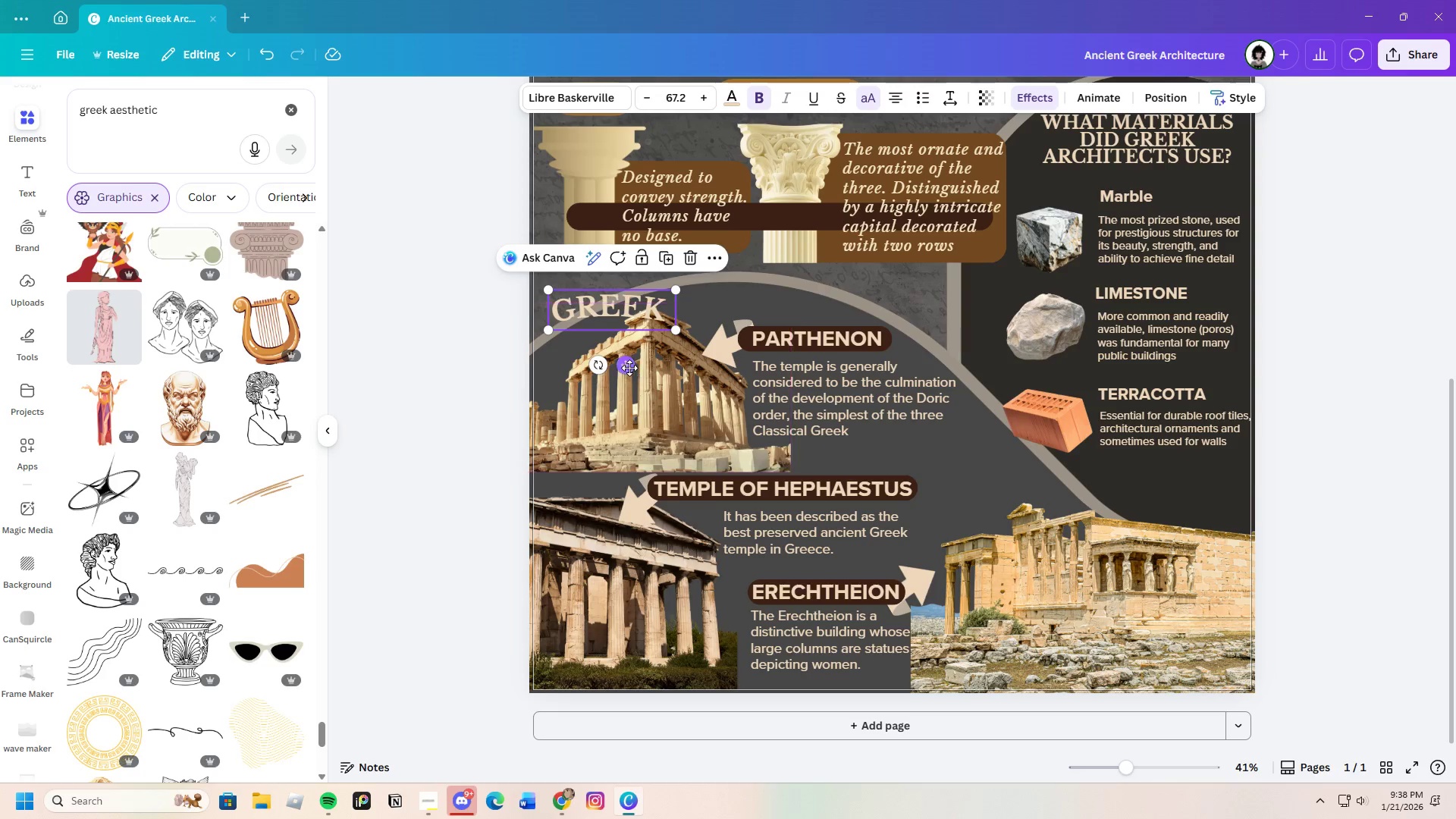 
left_click_drag(start_coordinate=[629, 368], to_coordinate=[641, 366])
 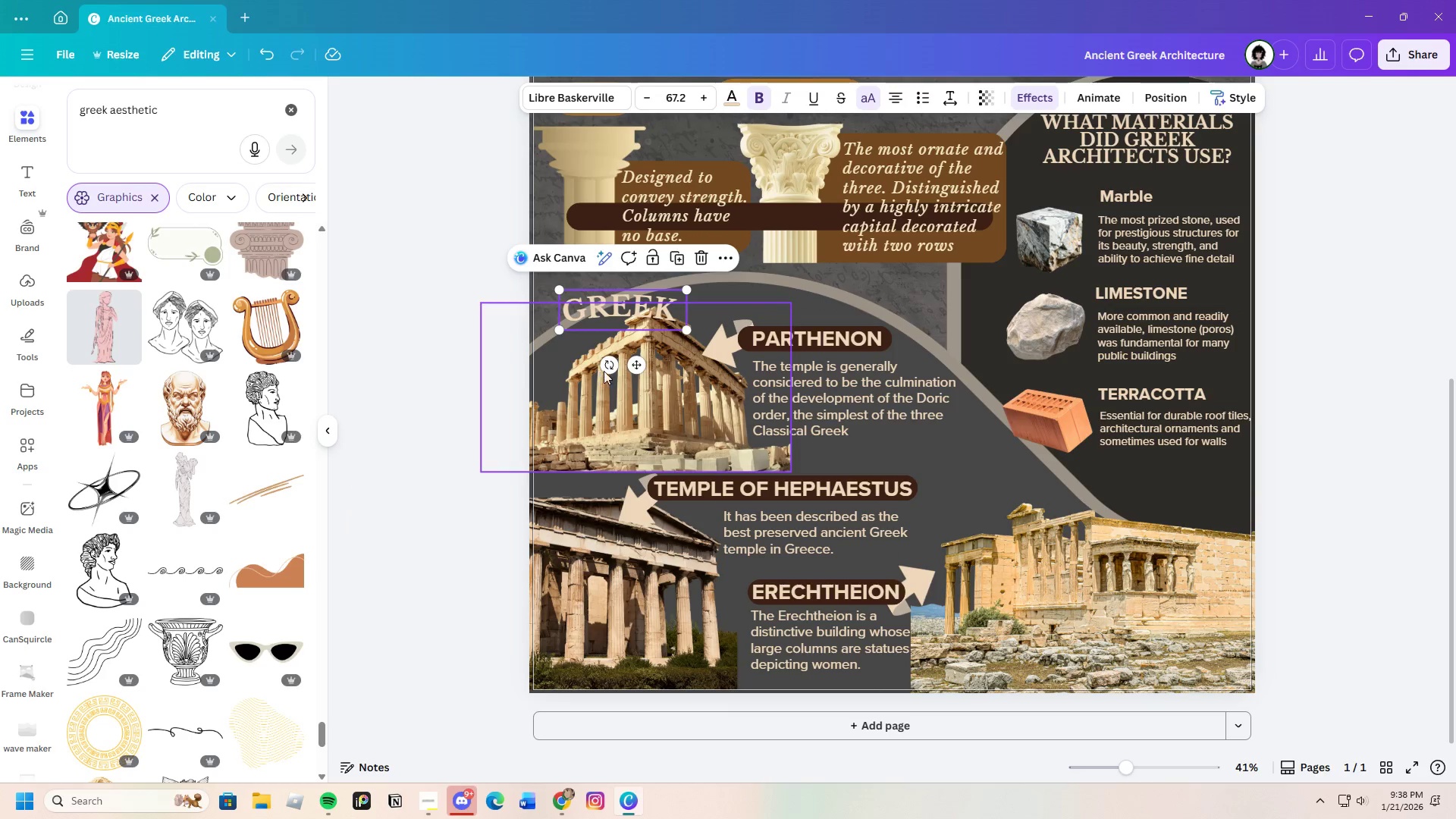 
left_click_drag(start_coordinate=[607, 370], to_coordinate=[629, 372])
 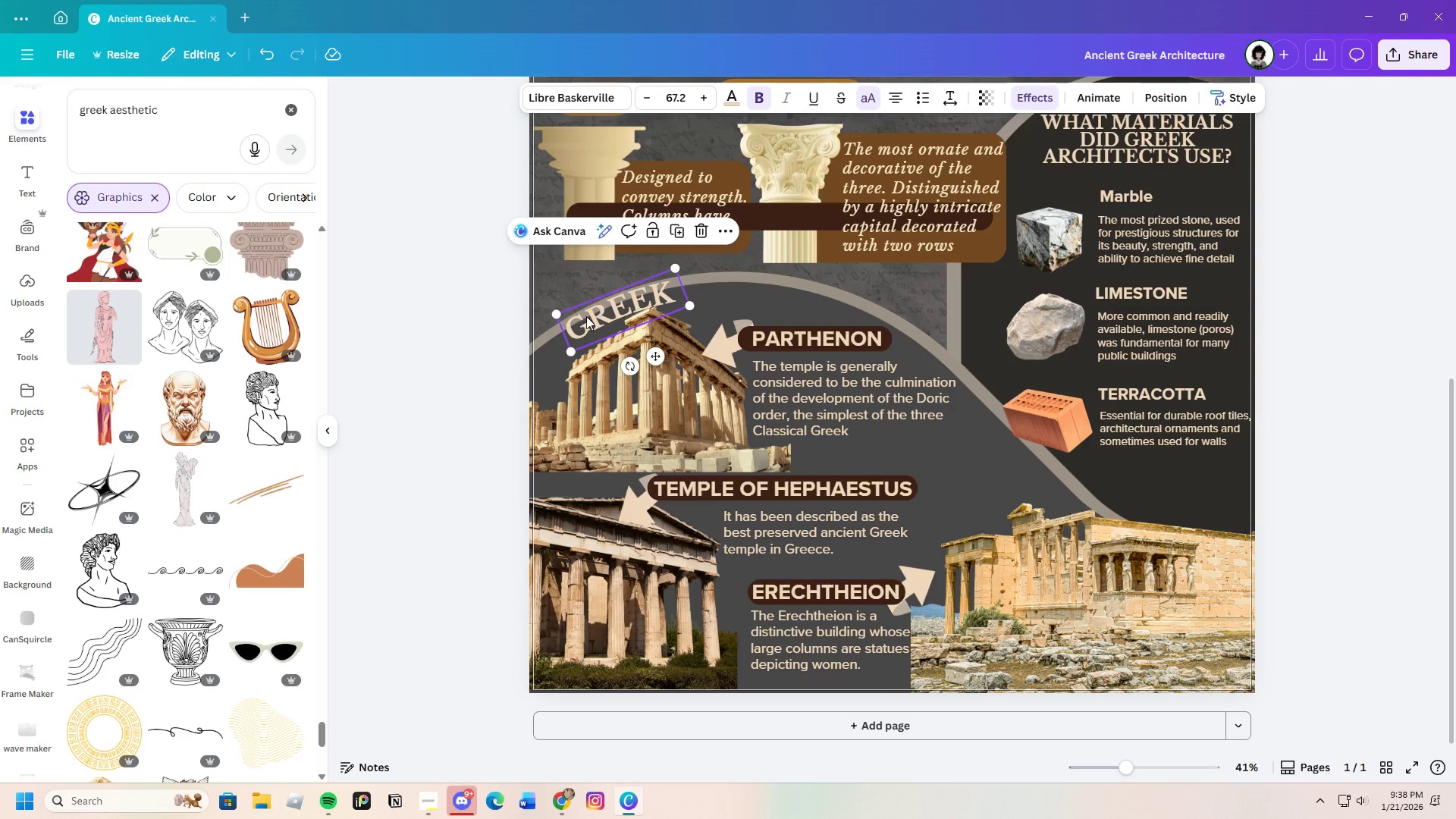 
left_click([576, 323])
 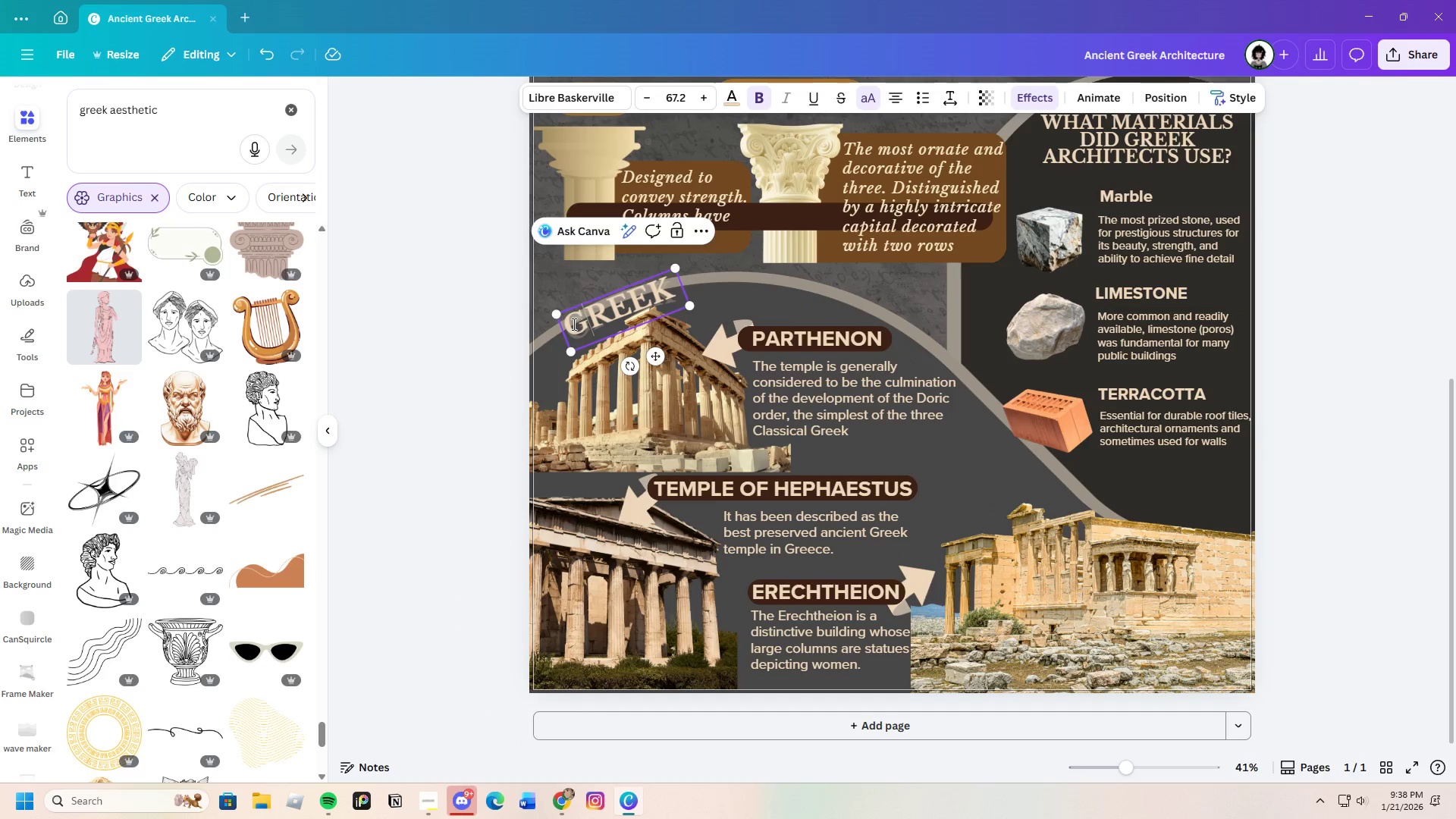 
left_click_drag(start_coordinate=[573, 324], to_coordinate=[670, 297])
 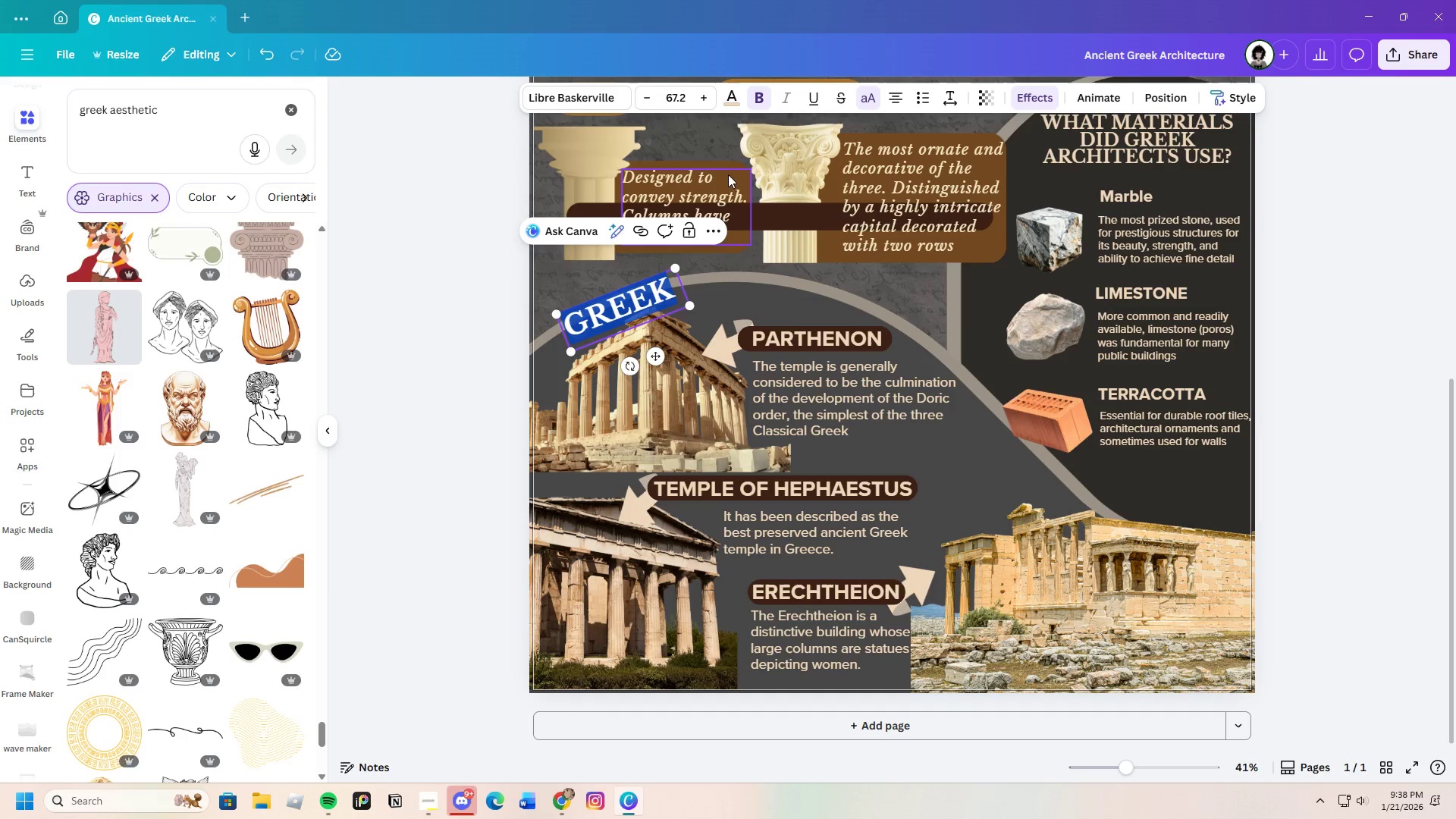 
left_click([729, 102])
 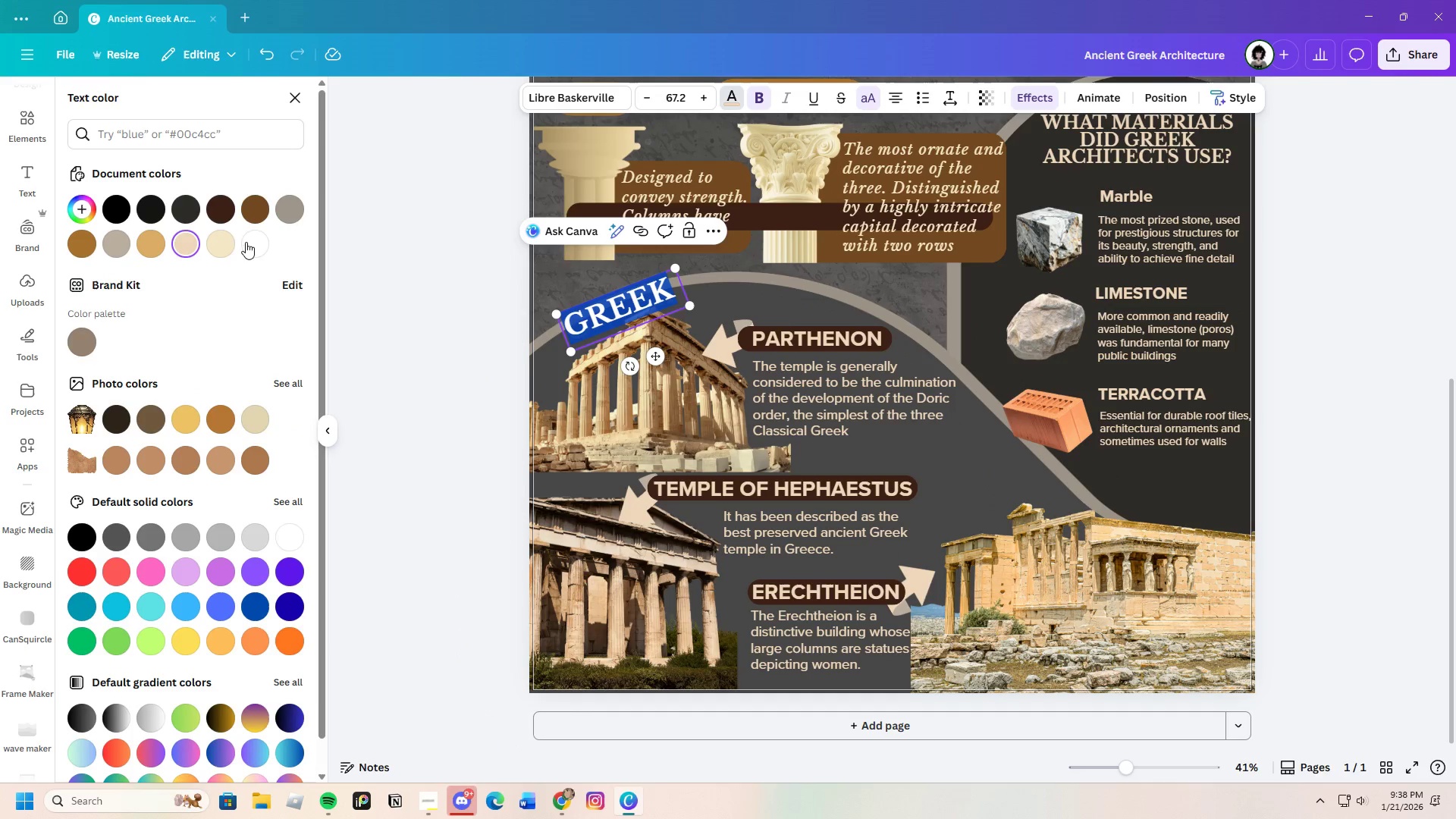 
left_click([228, 216])
 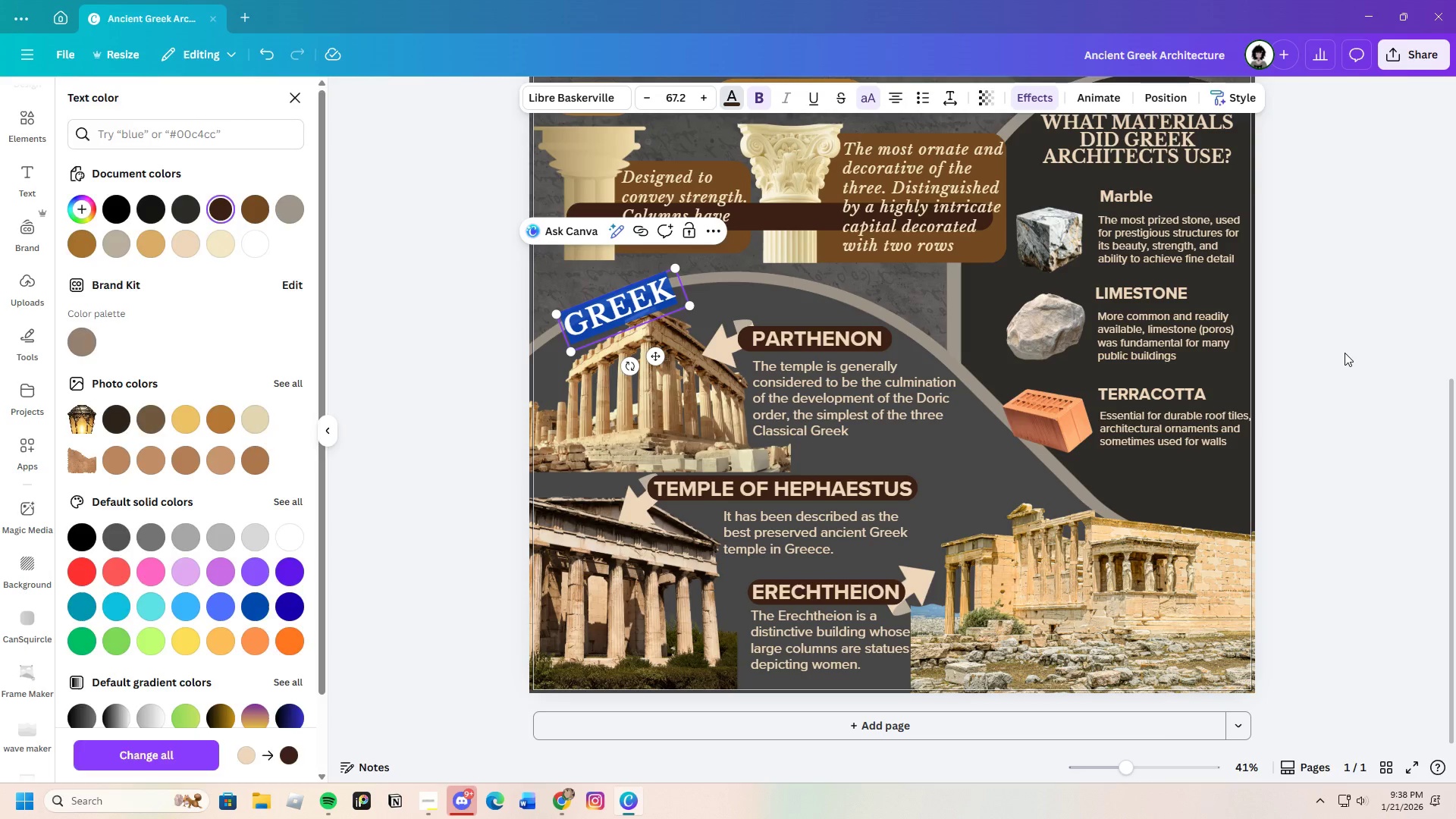 
double_click([1345, 353])
 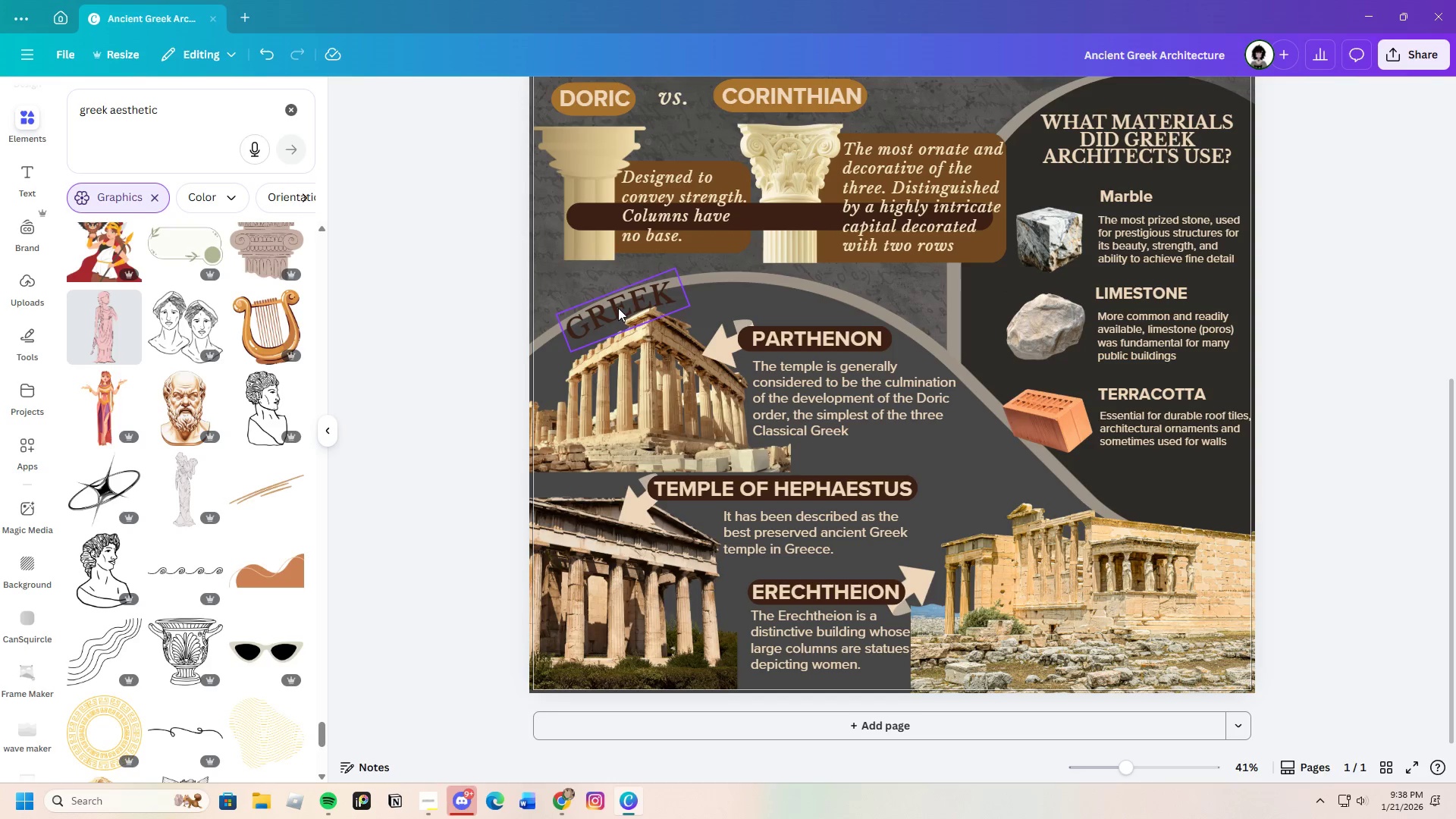 
left_click_drag(start_coordinate=[620, 306], to_coordinate=[604, 292])
 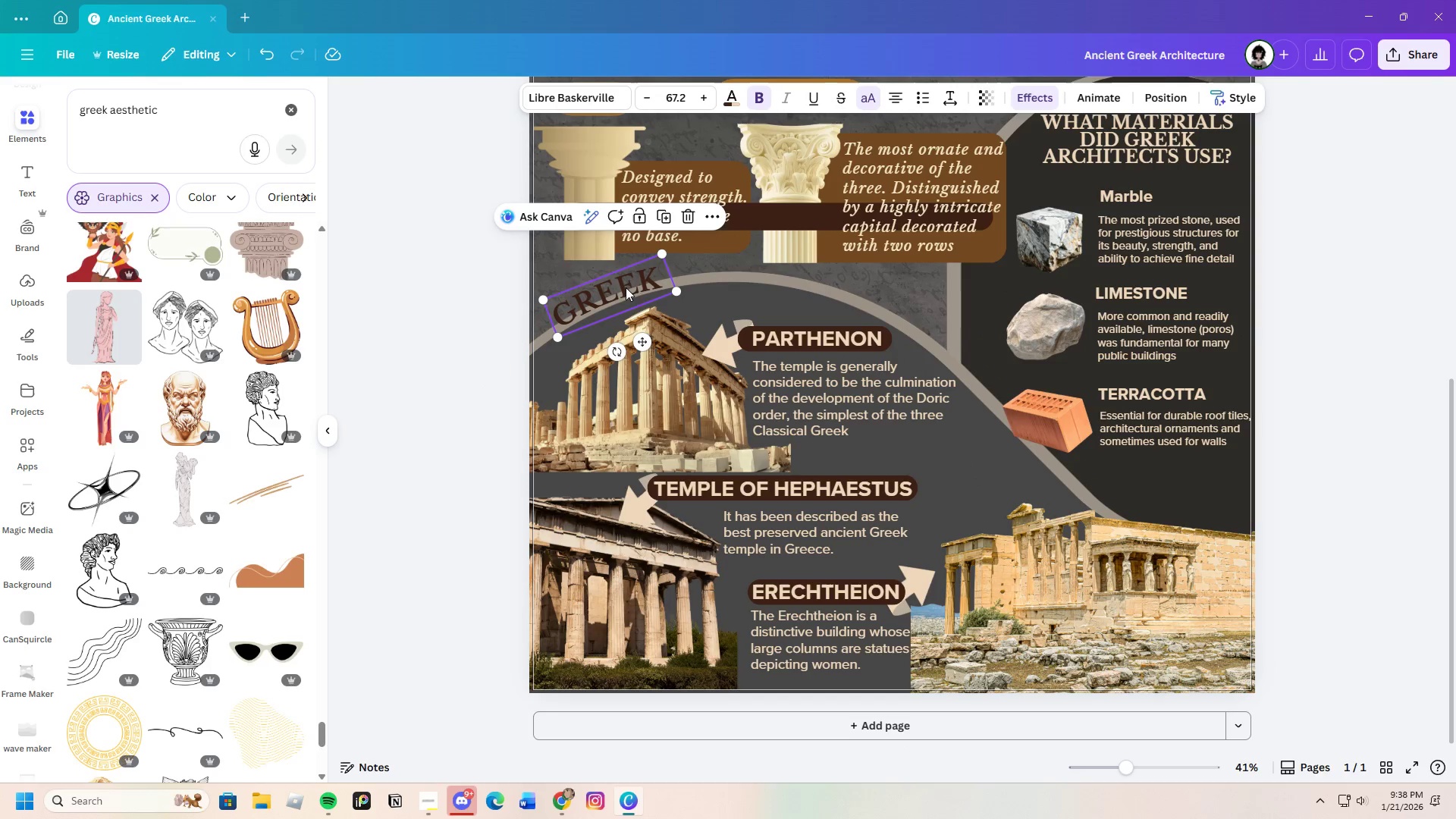 
left_click([611, 287])
 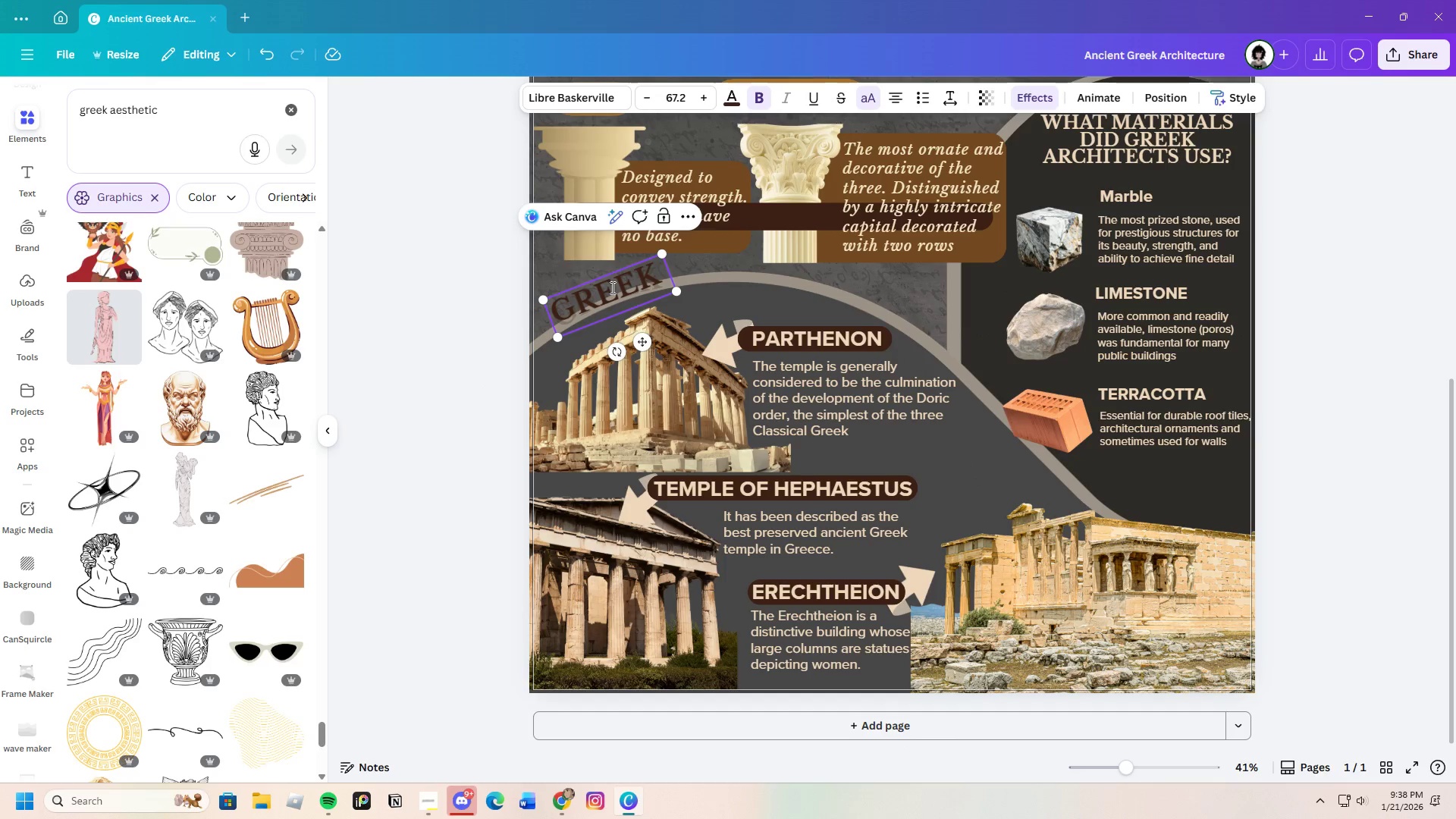 
hold_key(key=ControlLeft, duration=0.45)
 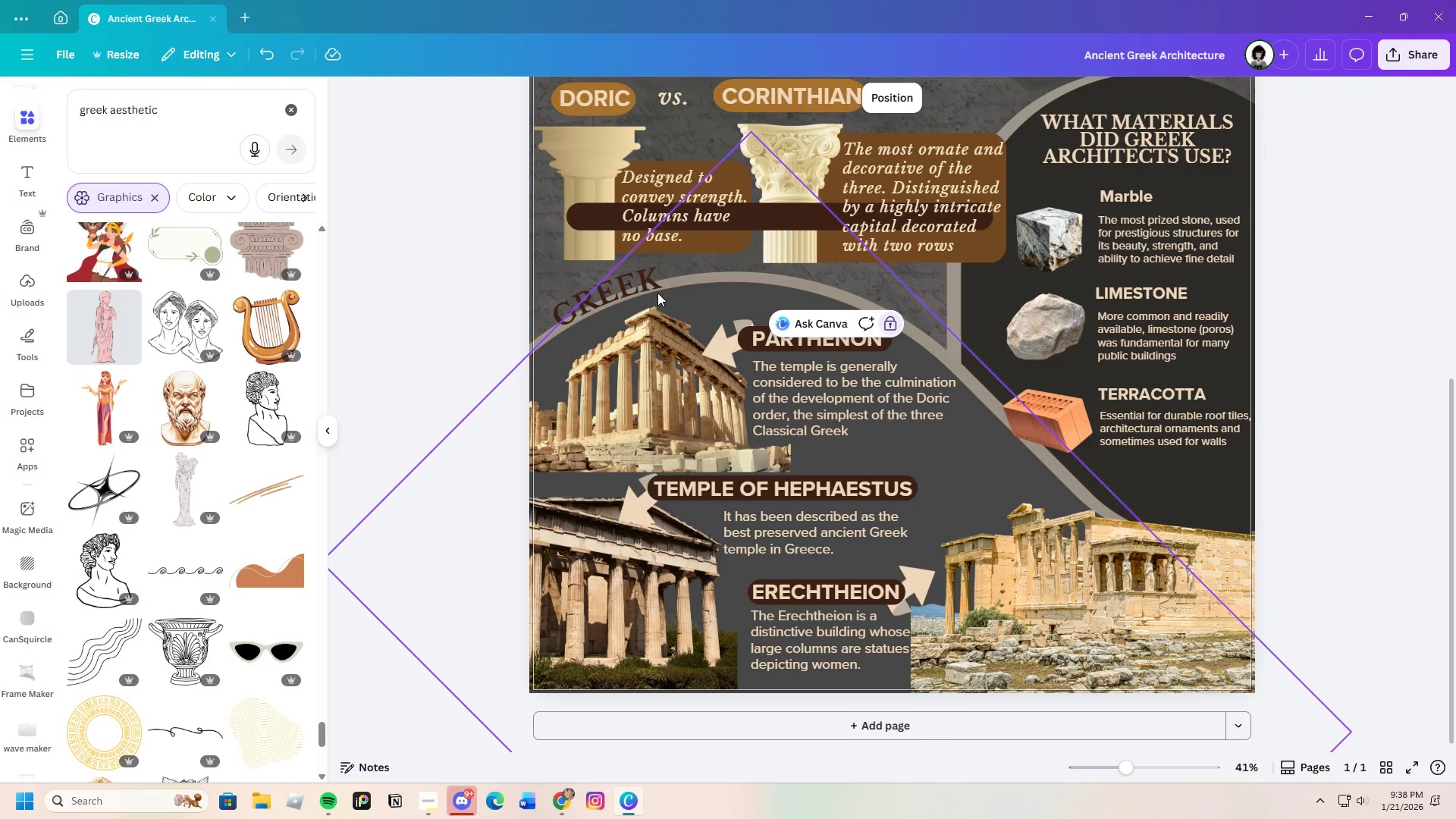 
double_click([623, 288])
 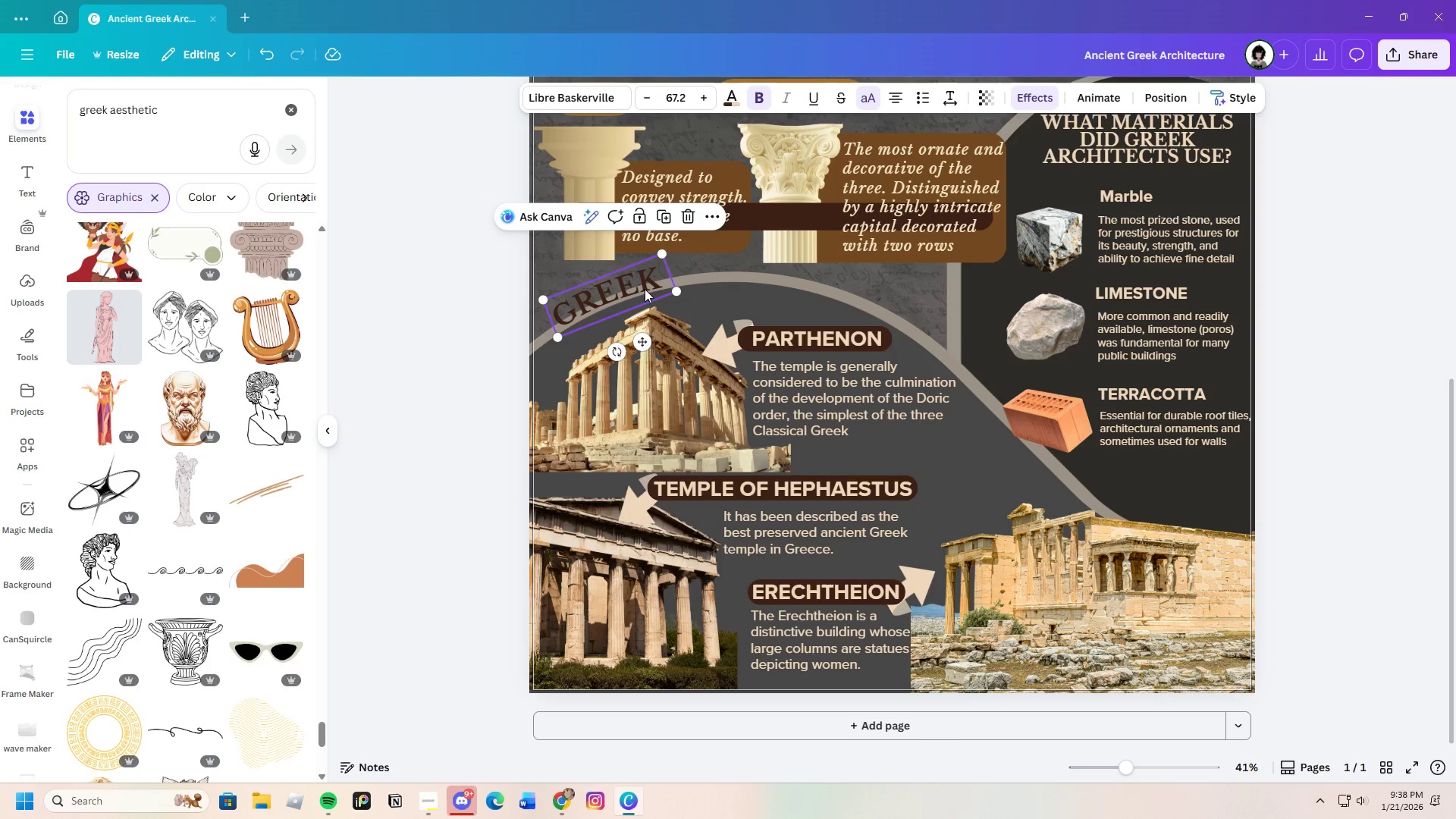 
key(Control+C)
 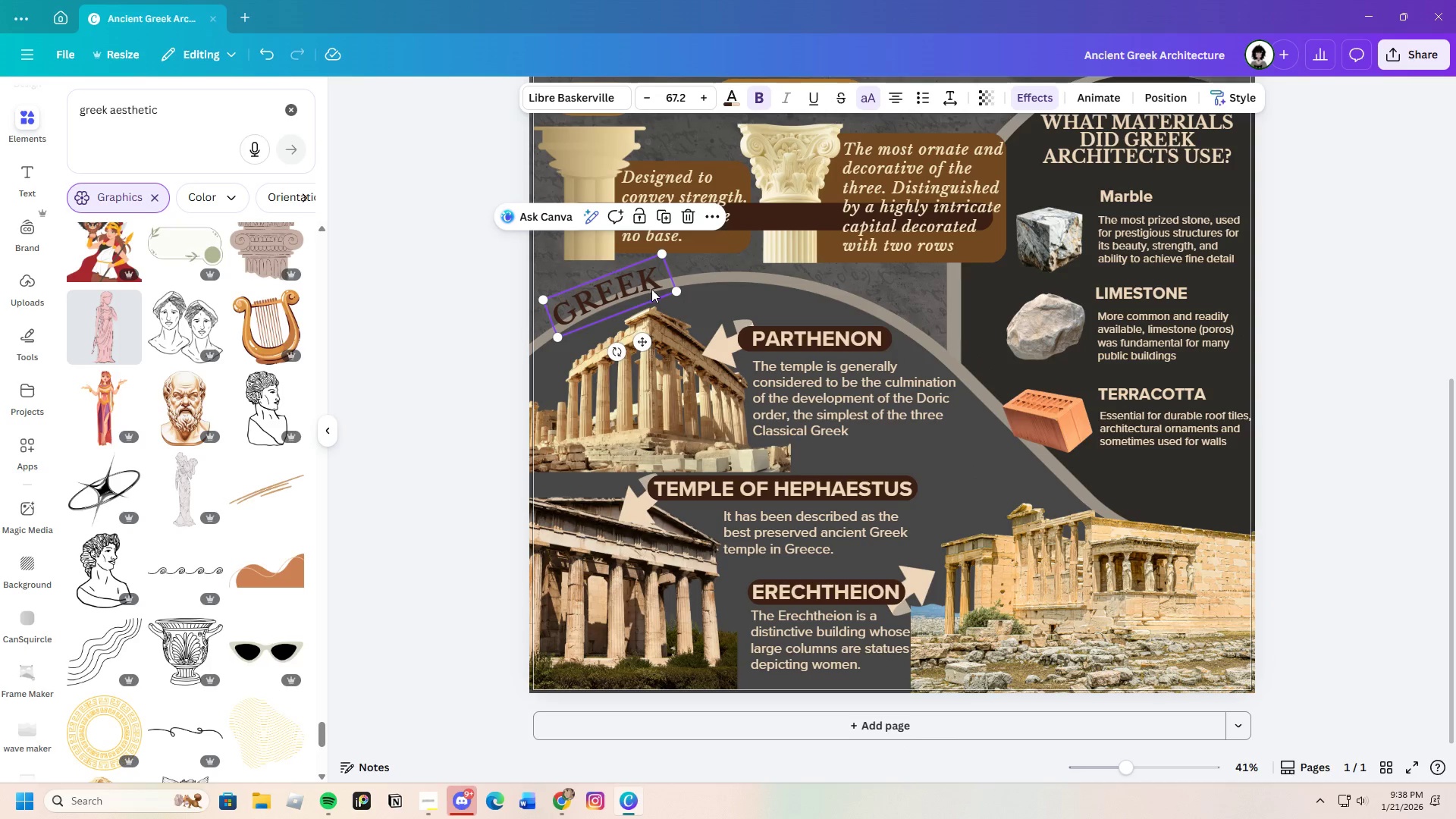 
key(Control+V)
 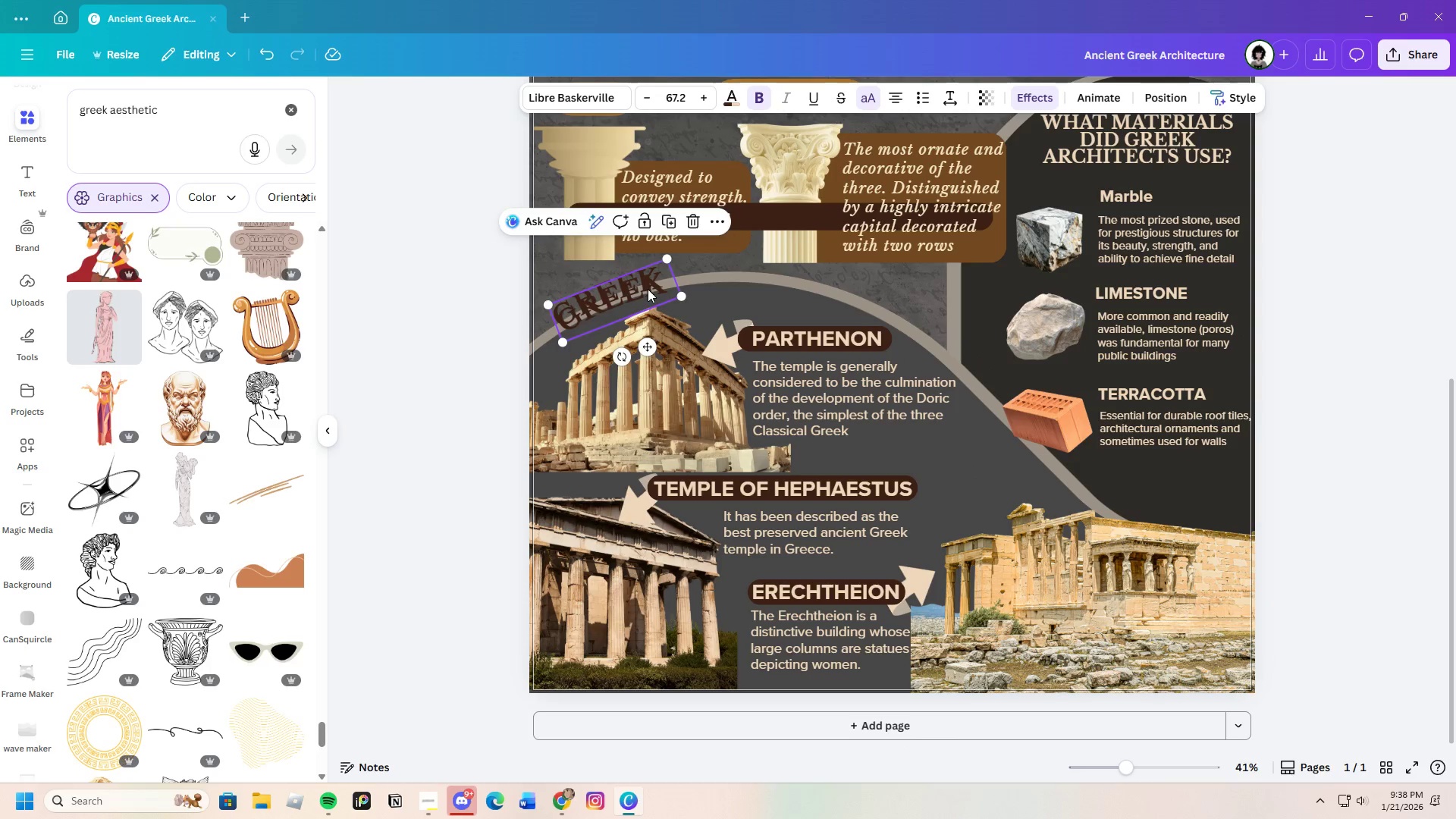 
left_click_drag(start_coordinate=[648, 289], to_coordinate=[694, 285])
 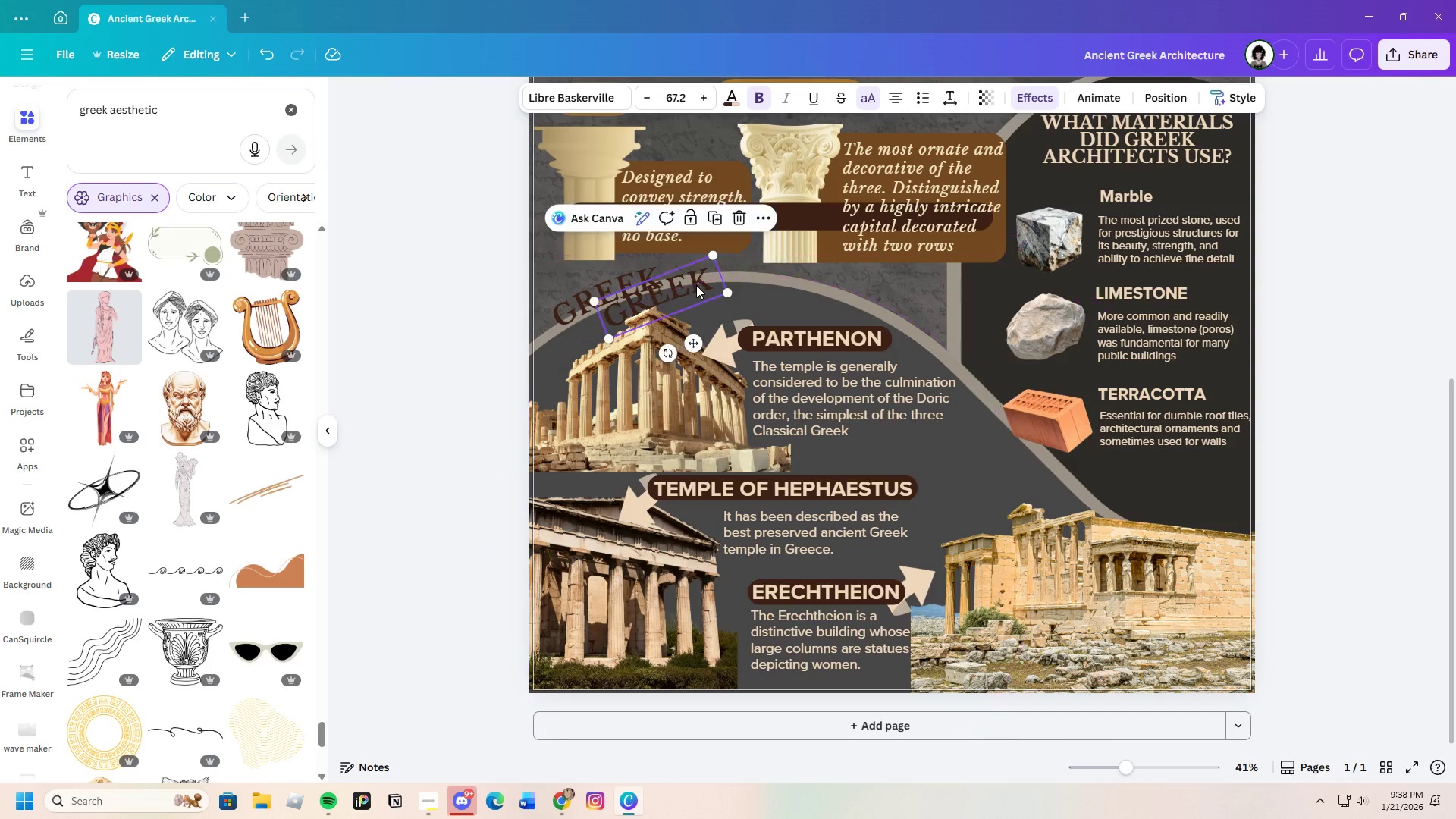 
double_click([696, 285])
 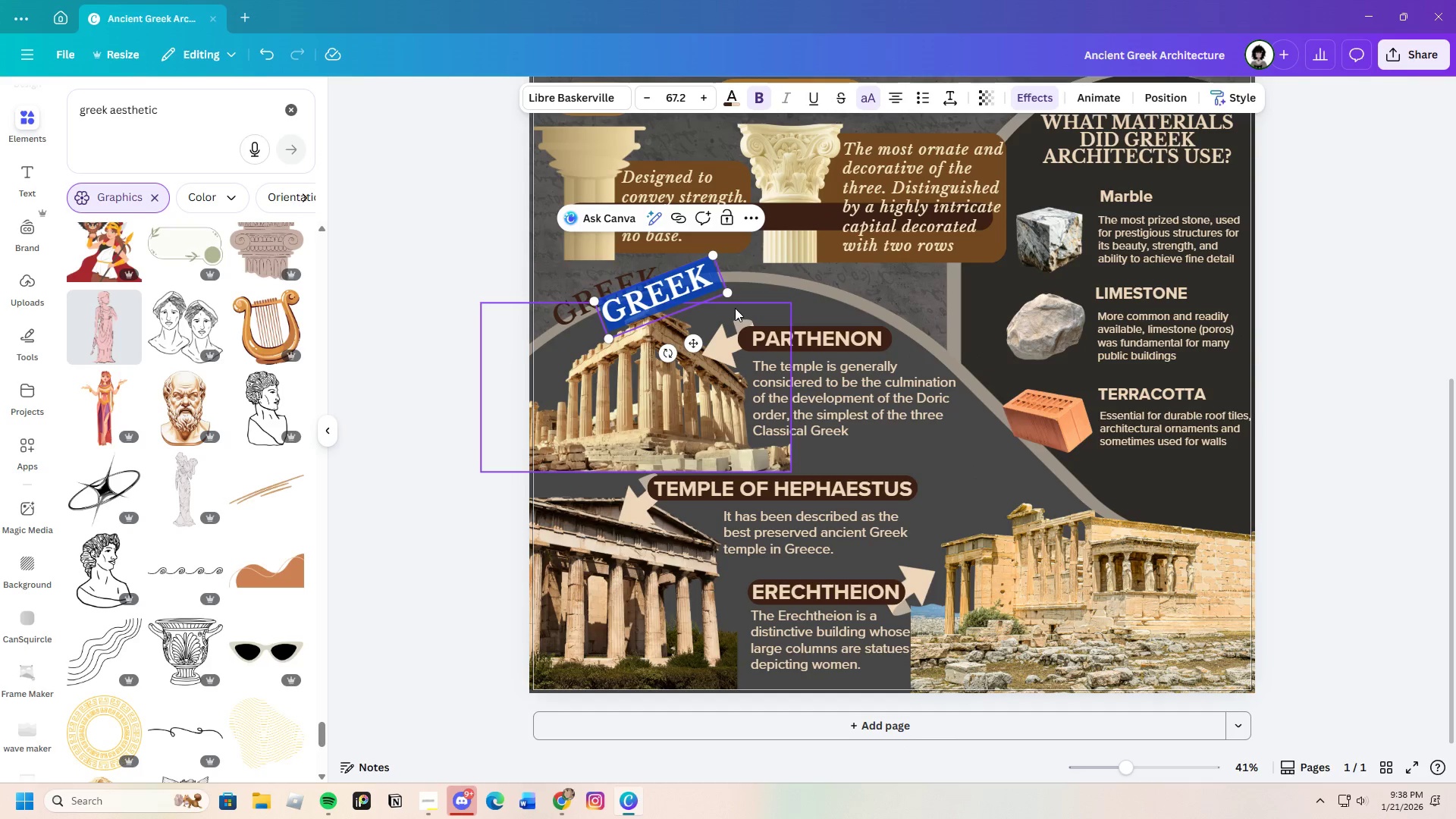 
key(Backspace)
type(Architec)
 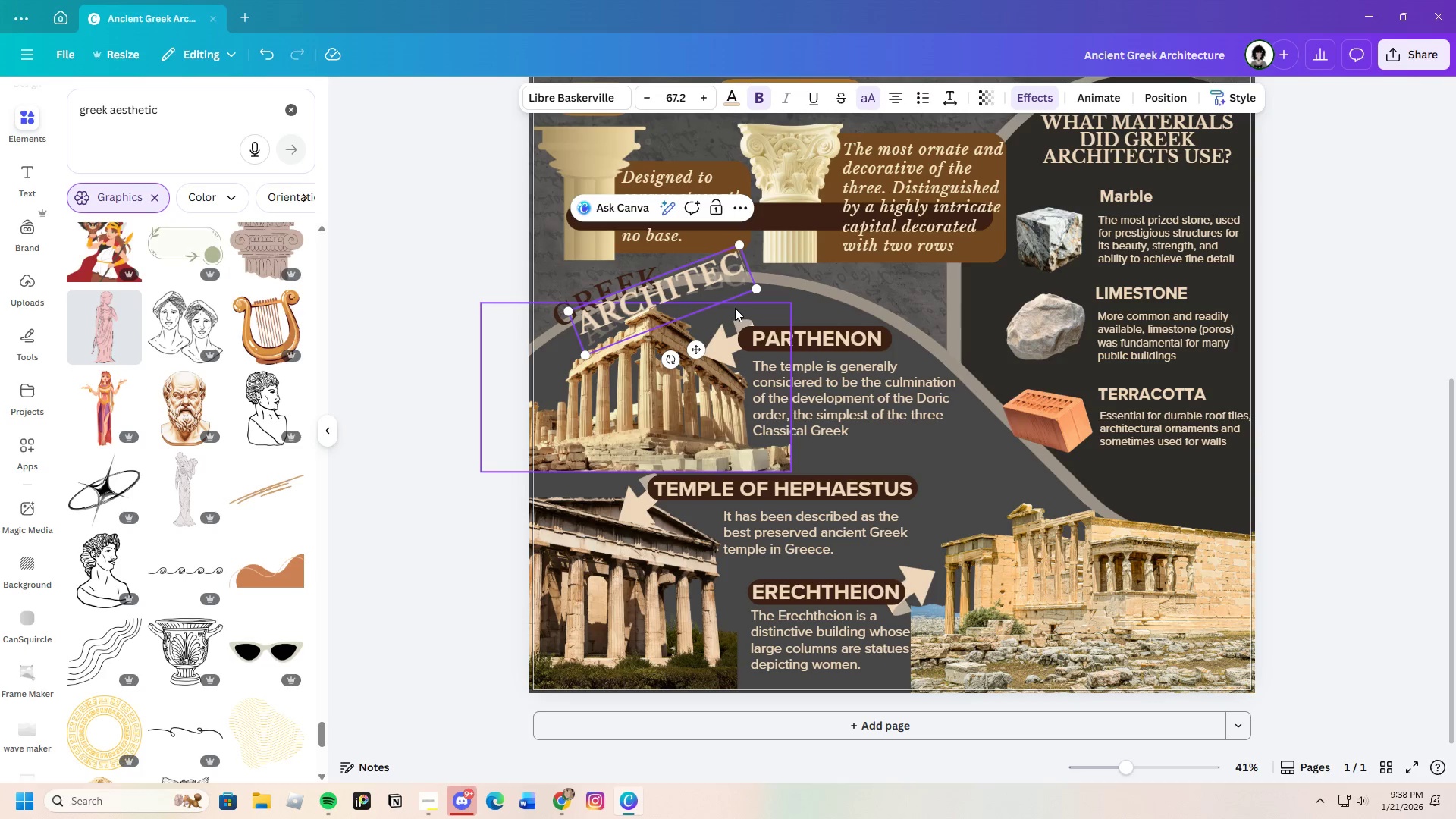 
wait(6.53)
 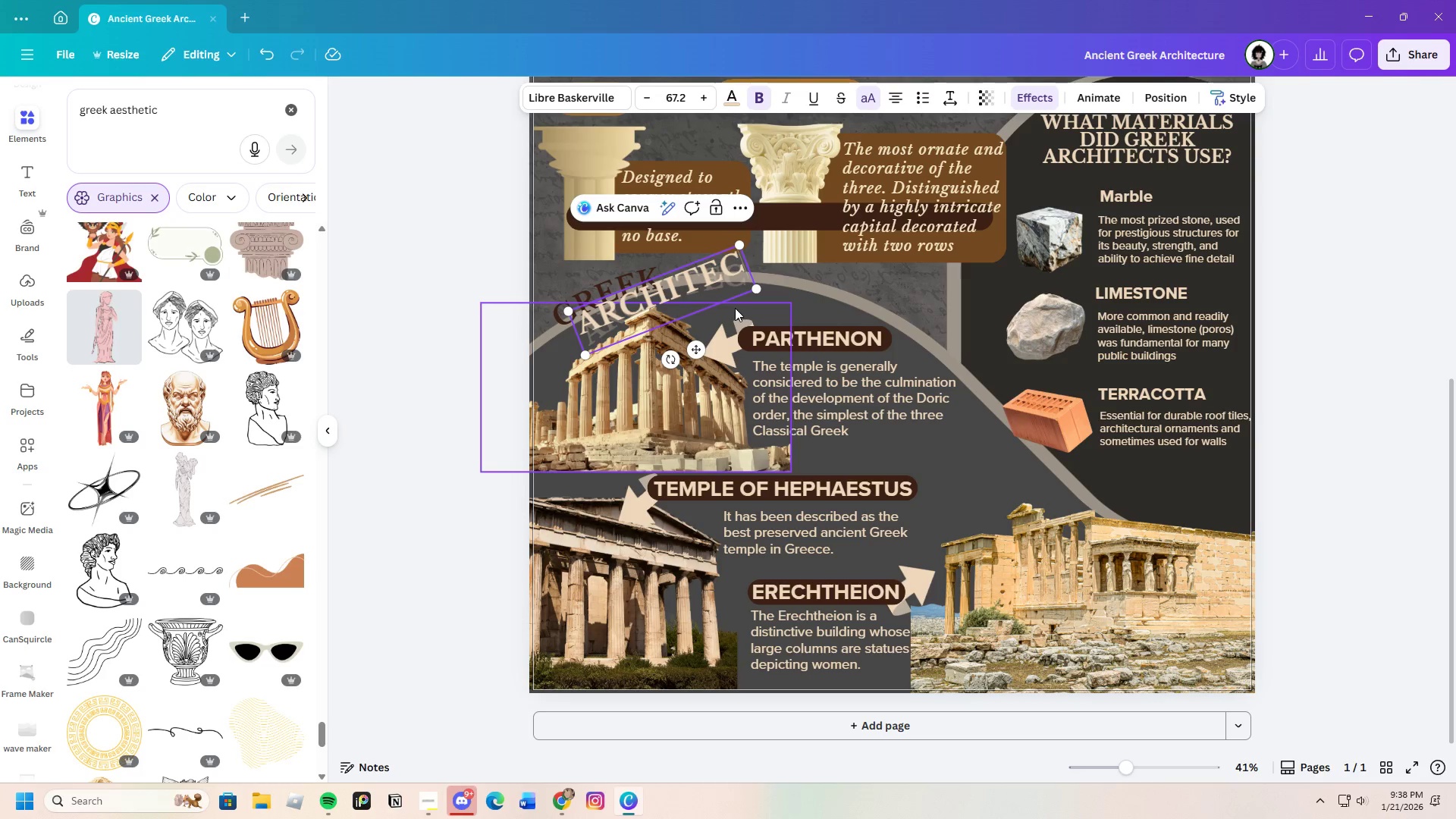 
type(ture)
 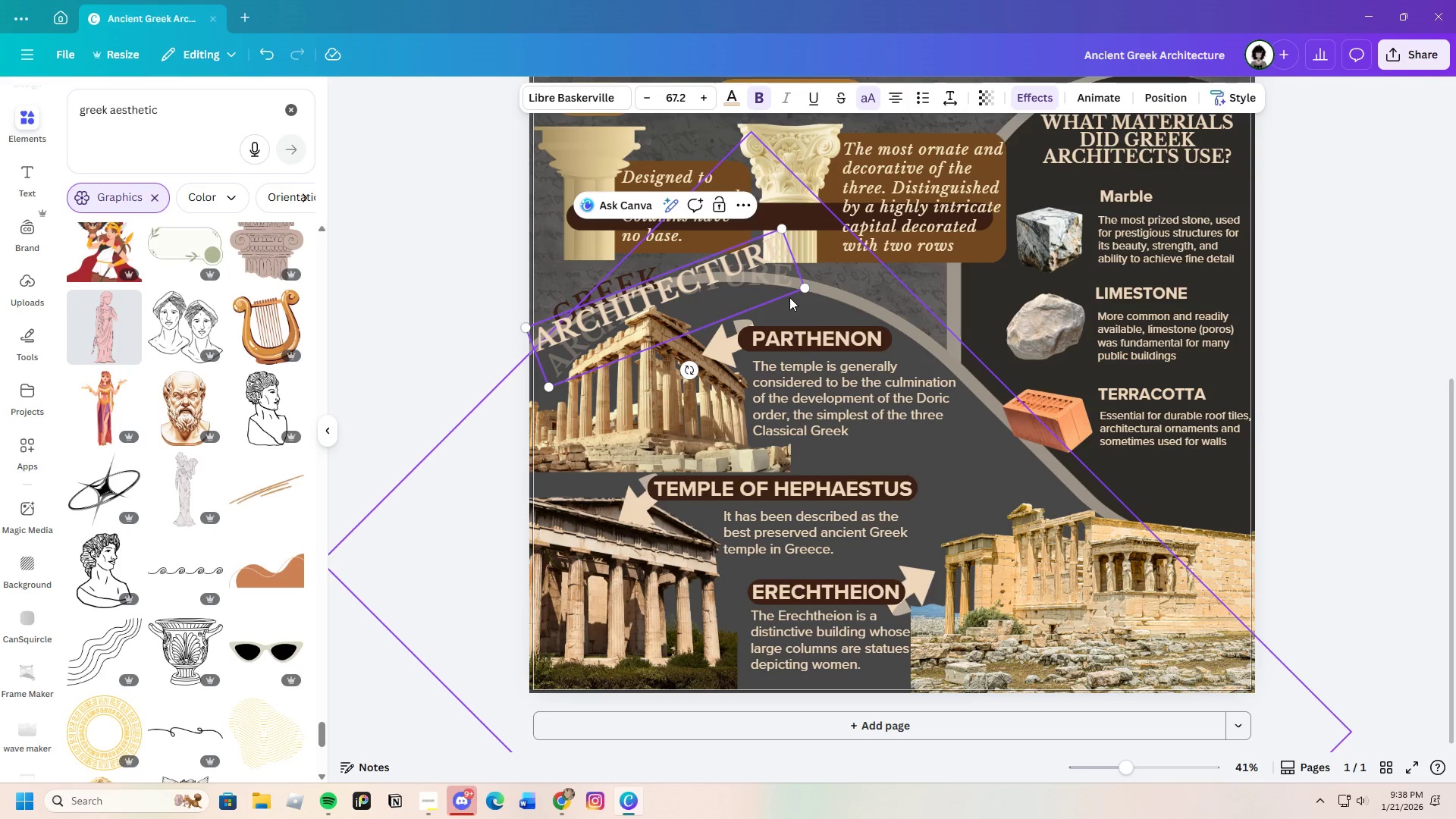 
left_click([869, 285])
 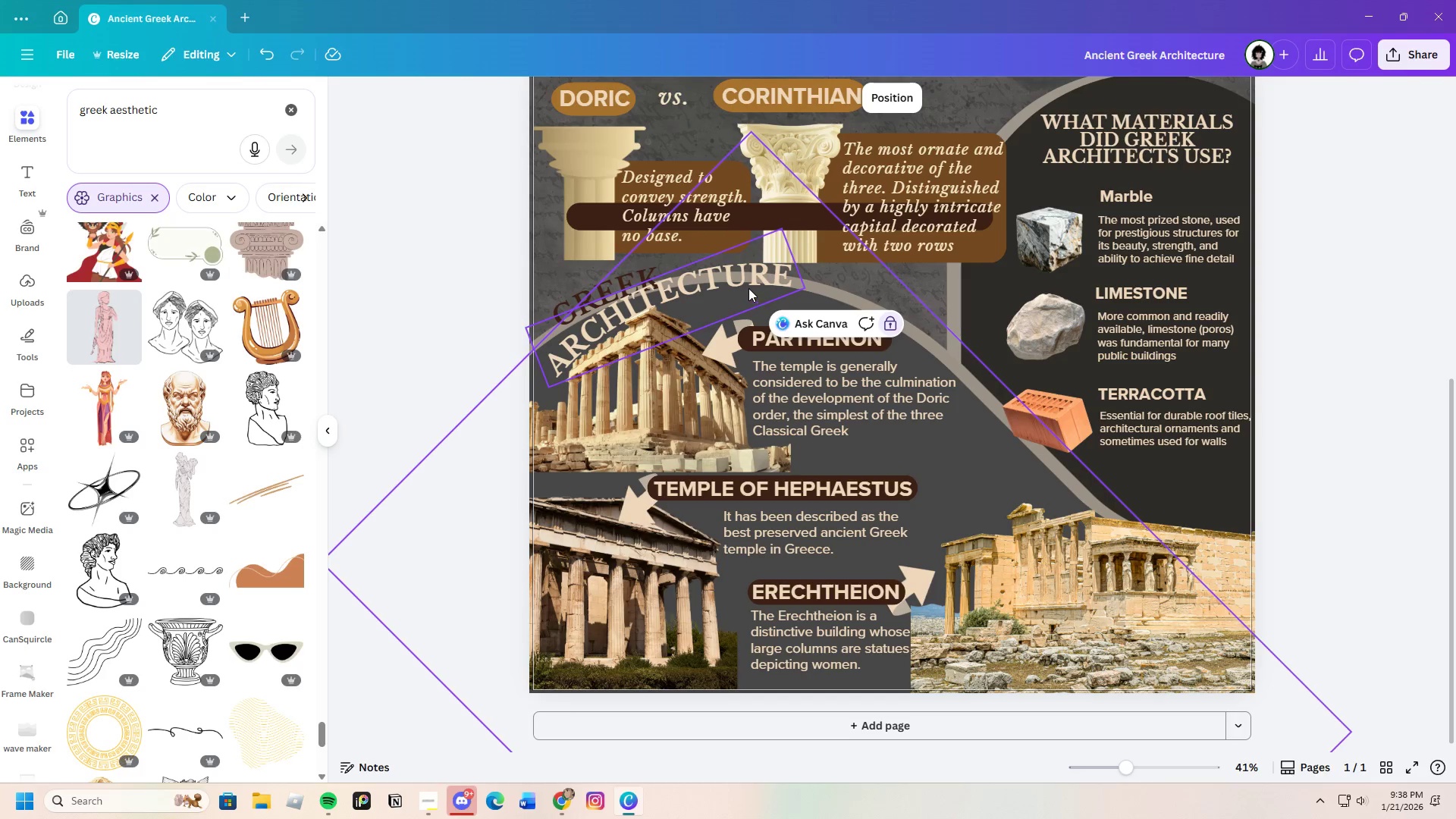 
left_click([739, 284])
 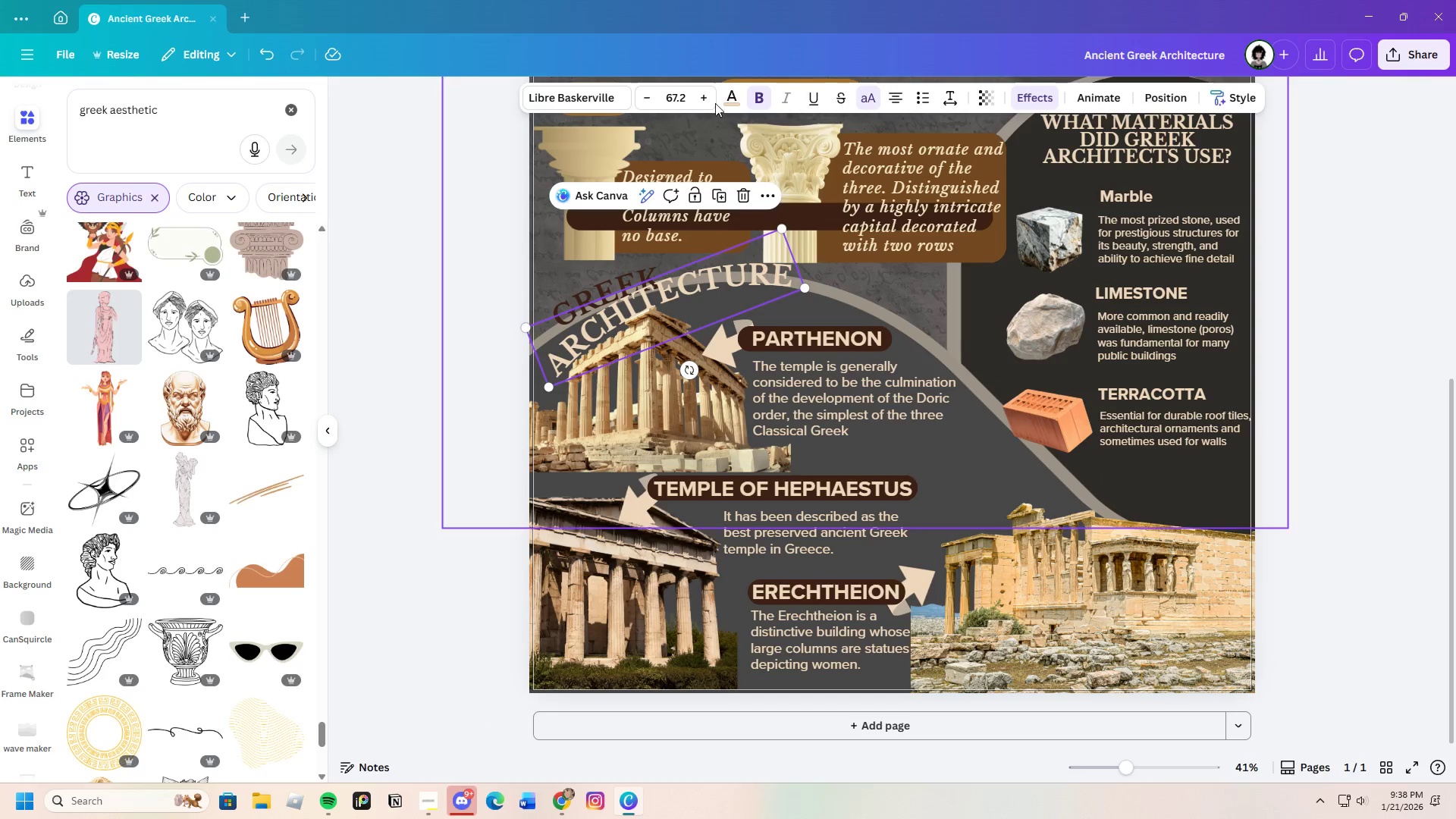 
left_click([727, 98])
 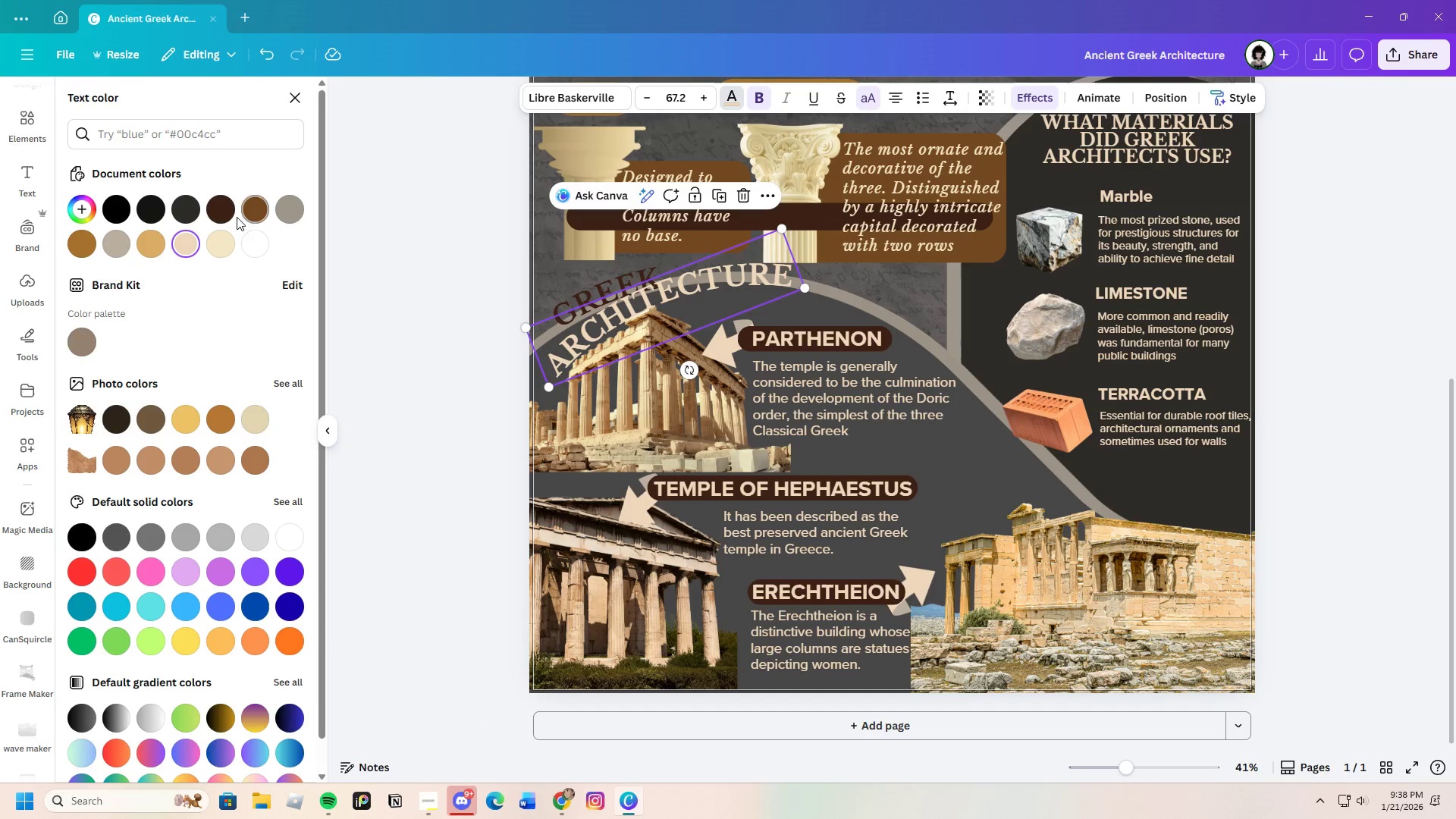 
left_click([225, 210])
 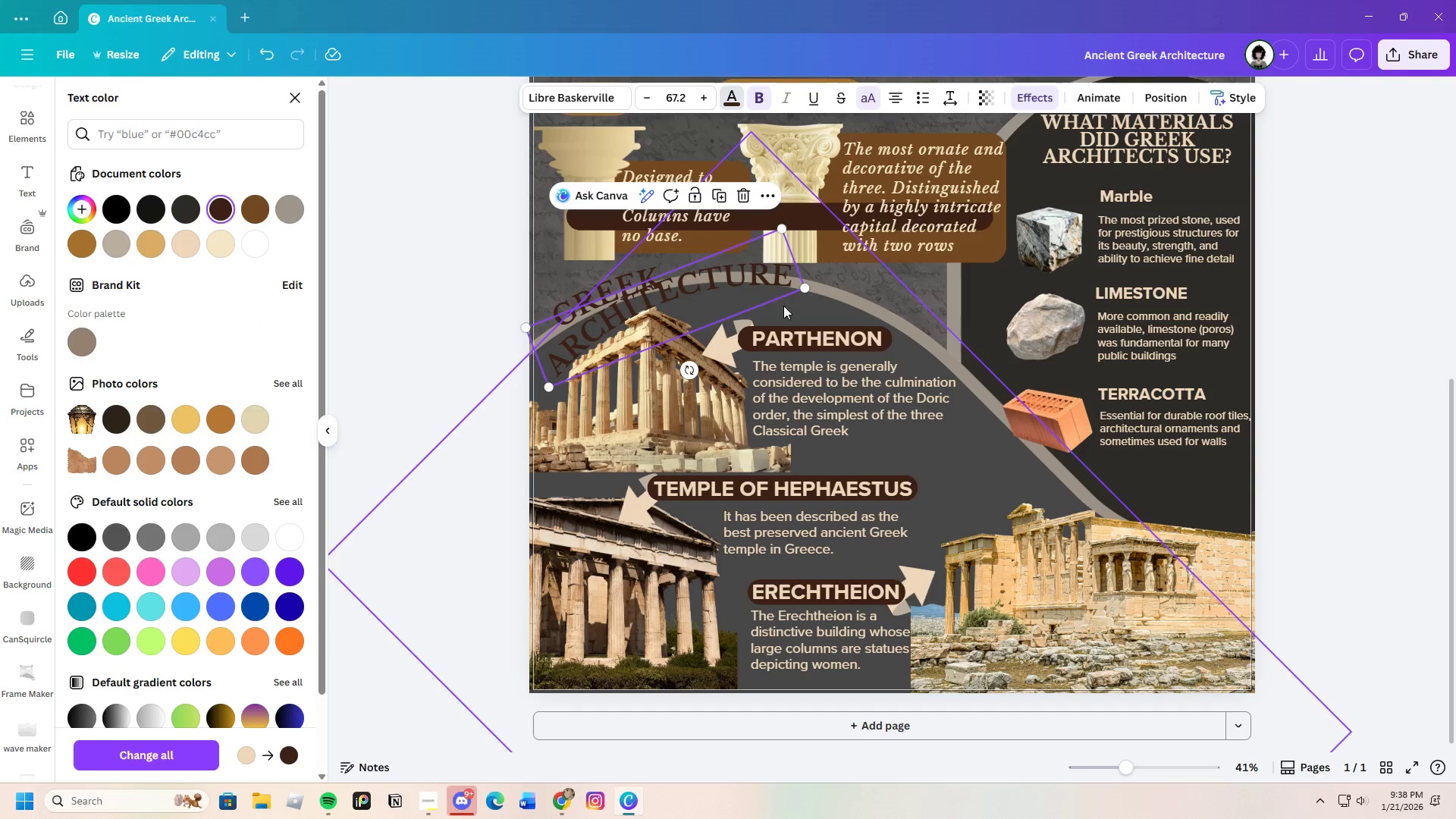 
left_click([748, 285])
 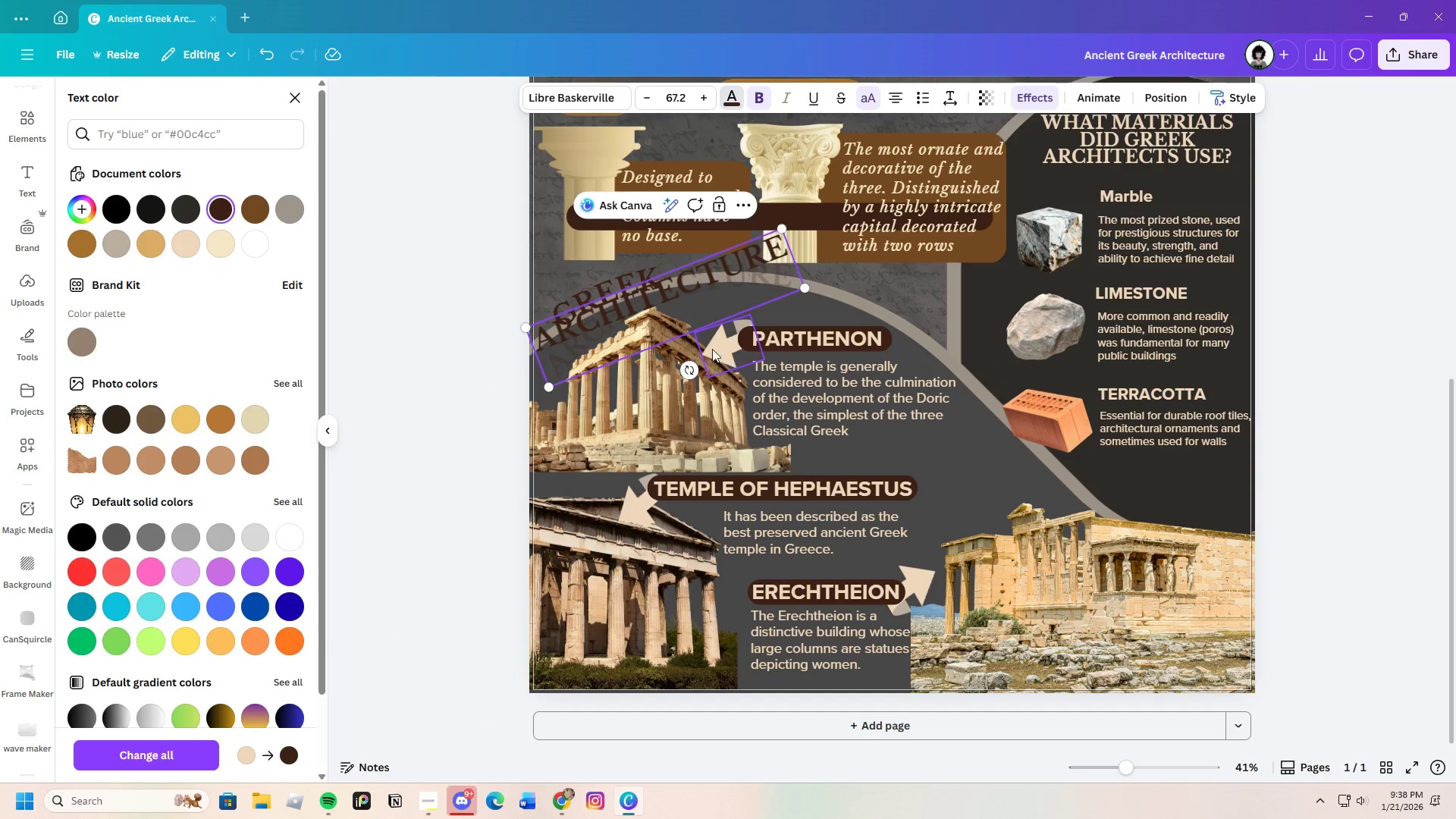 
left_click_drag(start_coordinate=[730, 274], to_coordinate=[852, 272])
 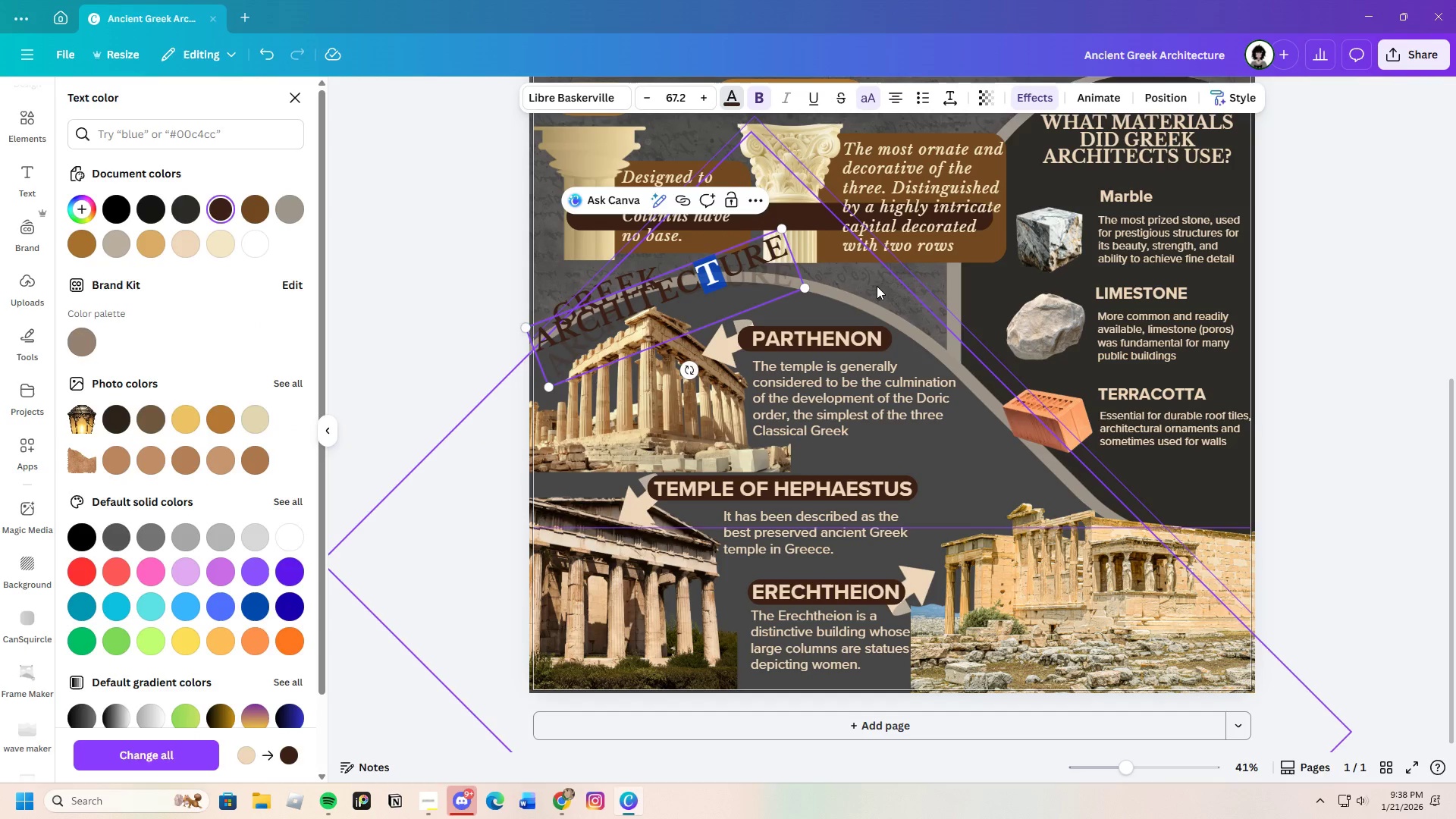 
left_click([877, 286])
 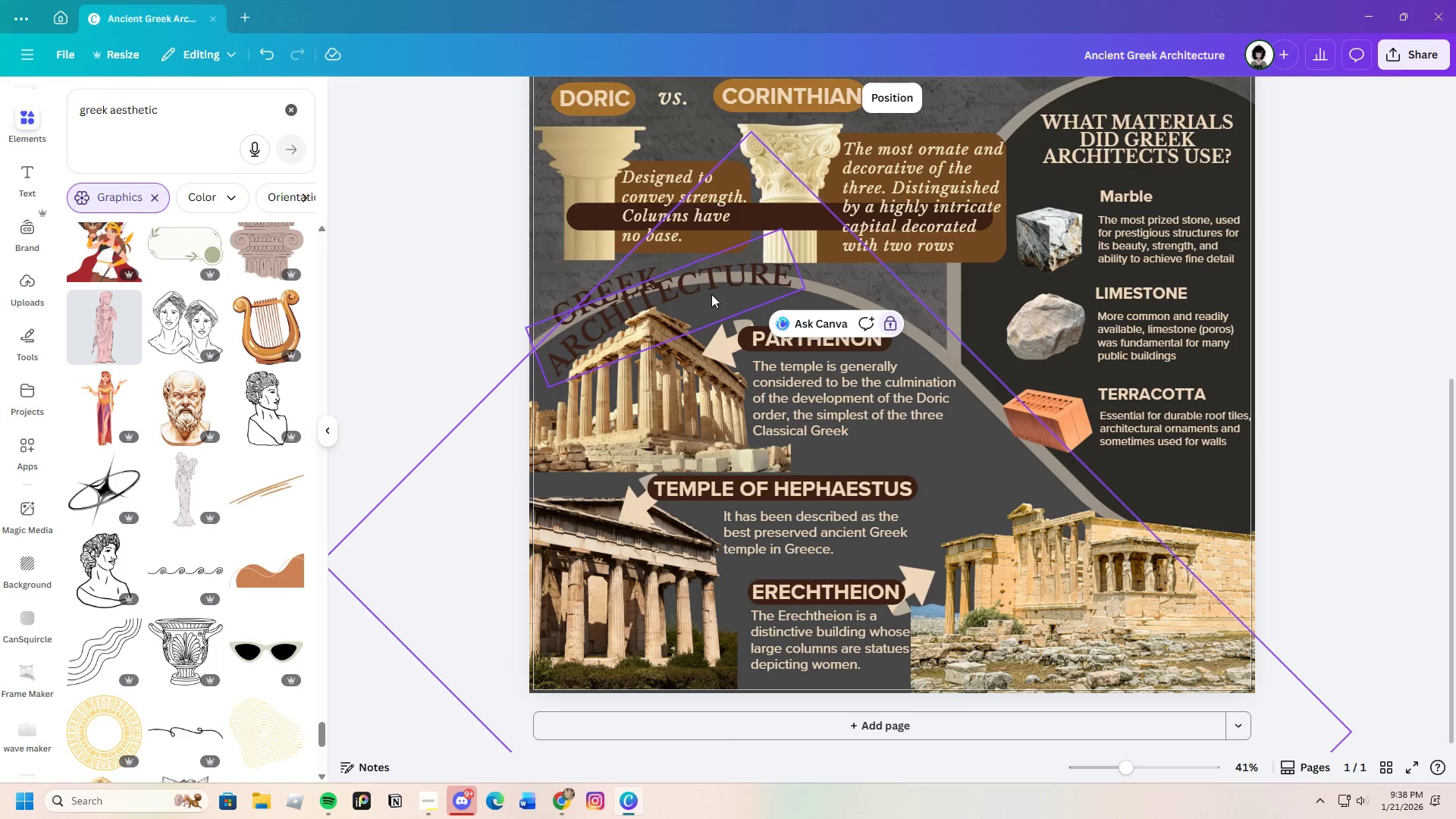 
left_click([711, 294])
 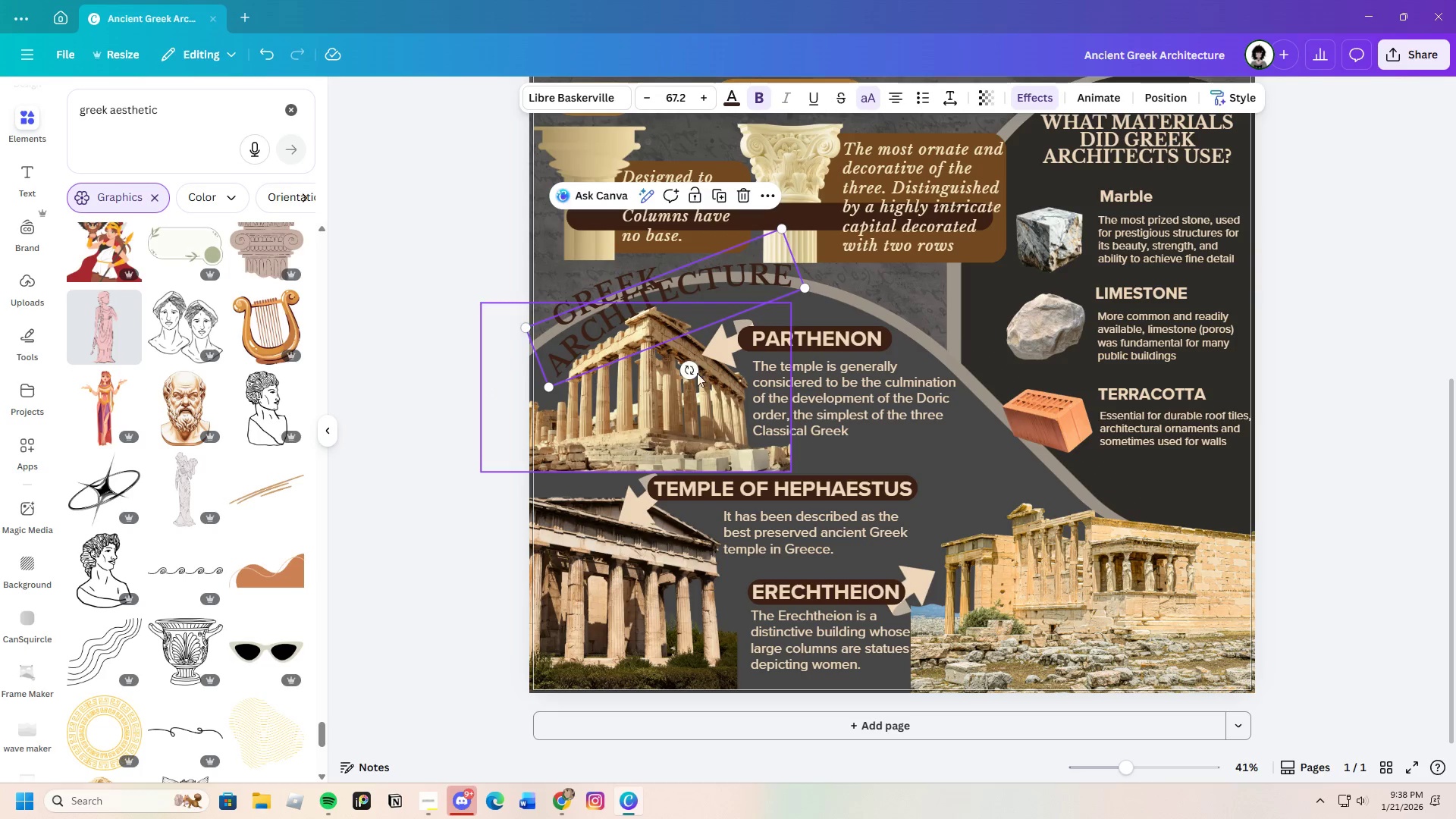 
left_click_drag(start_coordinate=[692, 372], to_coordinate=[662, 378])
 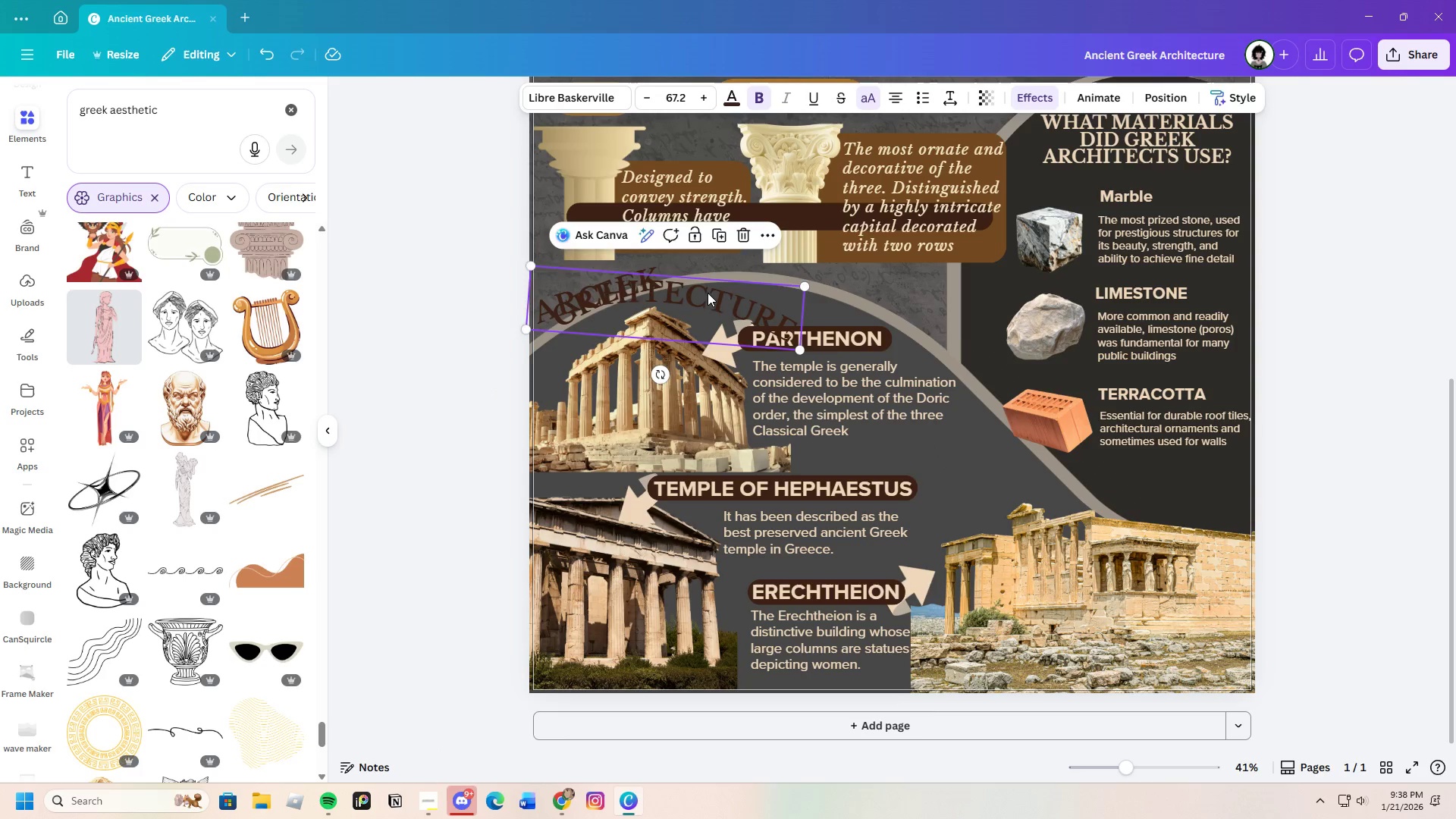 
left_click_drag(start_coordinate=[708, 293], to_coordinate=[847, 260])
 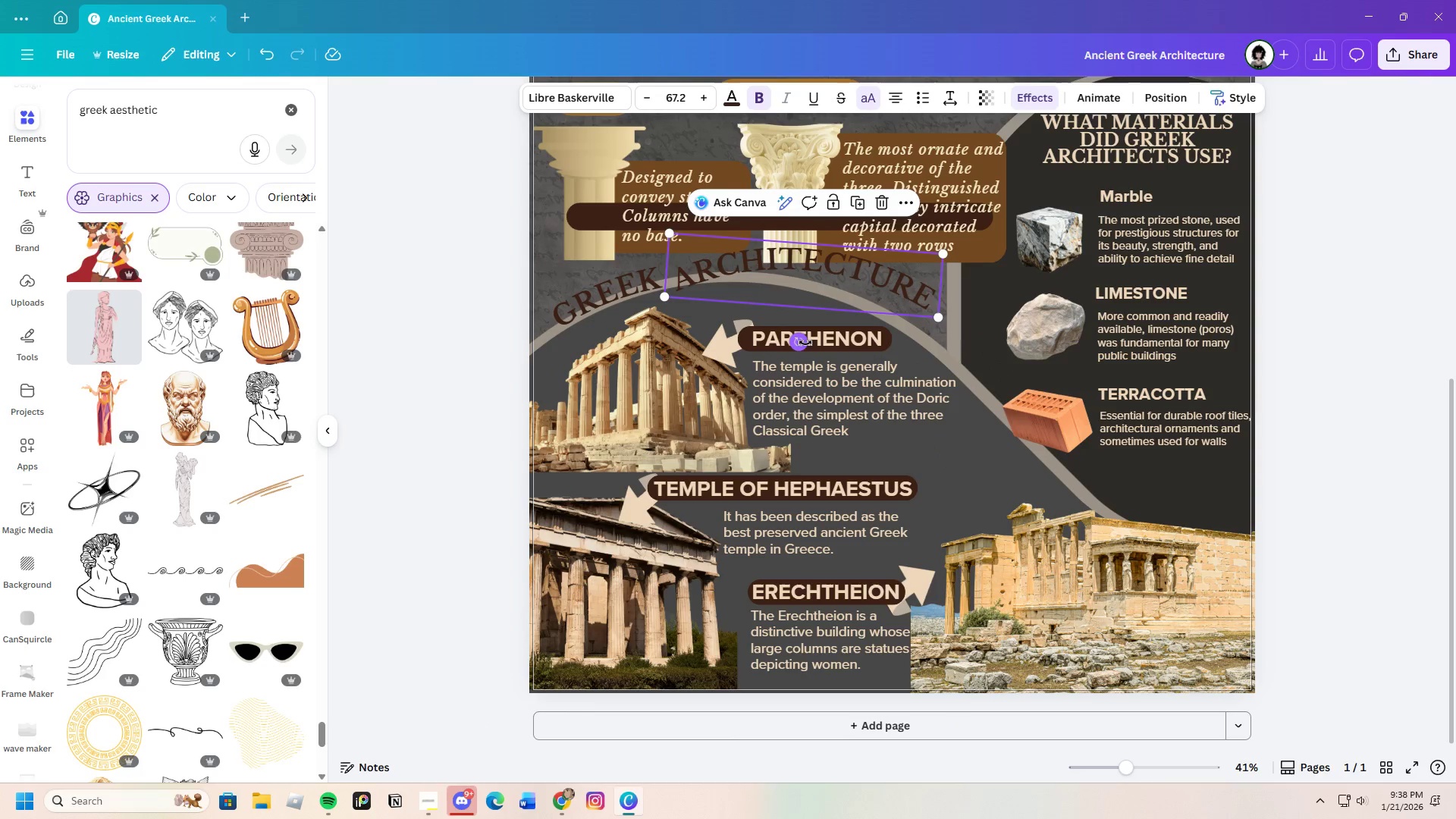 
left_click_drag(start_coordinate=[800, 344], to_coordinate=[792, 357])
 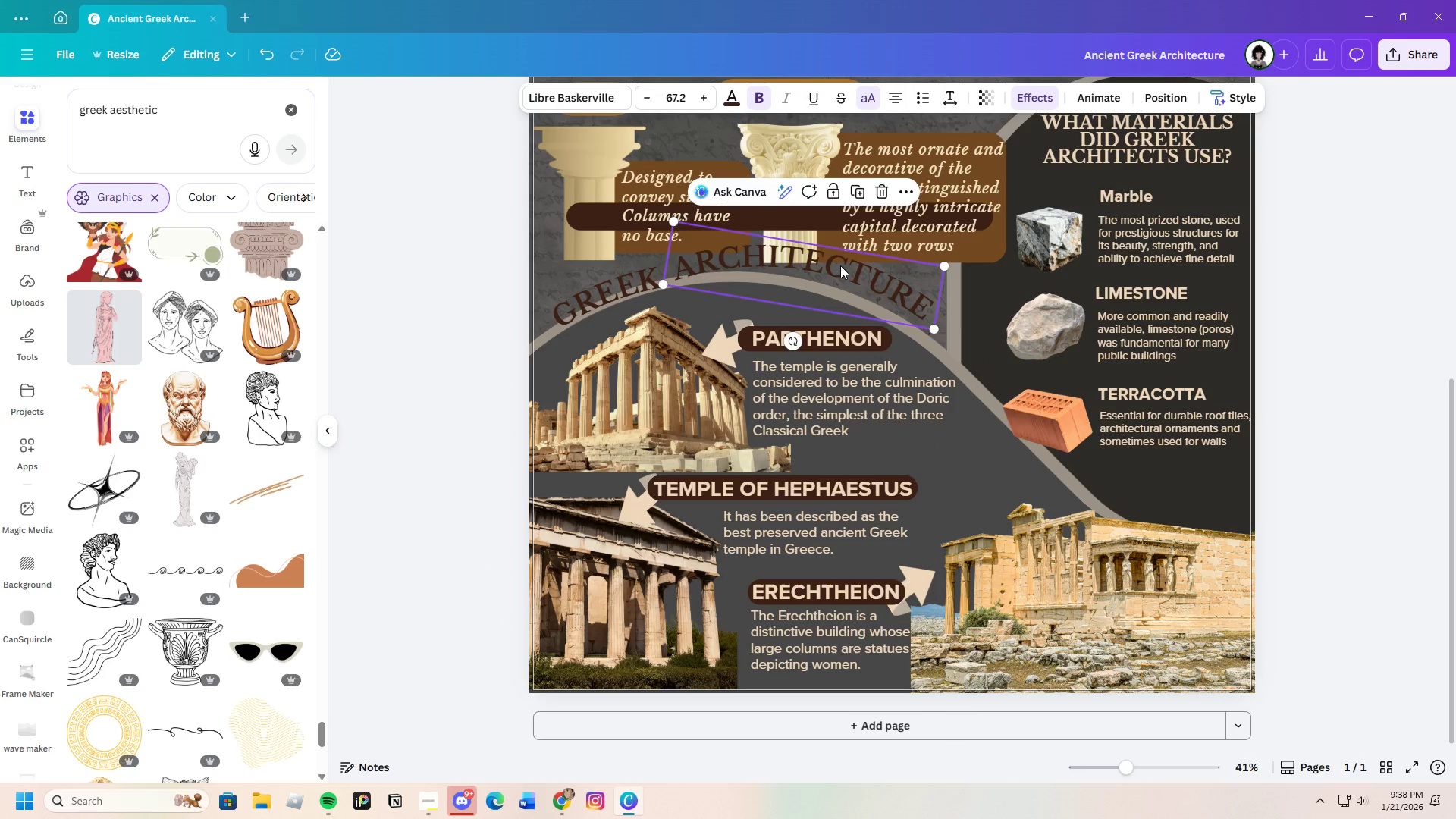 
left_click_drag(start_coordinate=[843, 265], to_coordinate=[839, 277])
 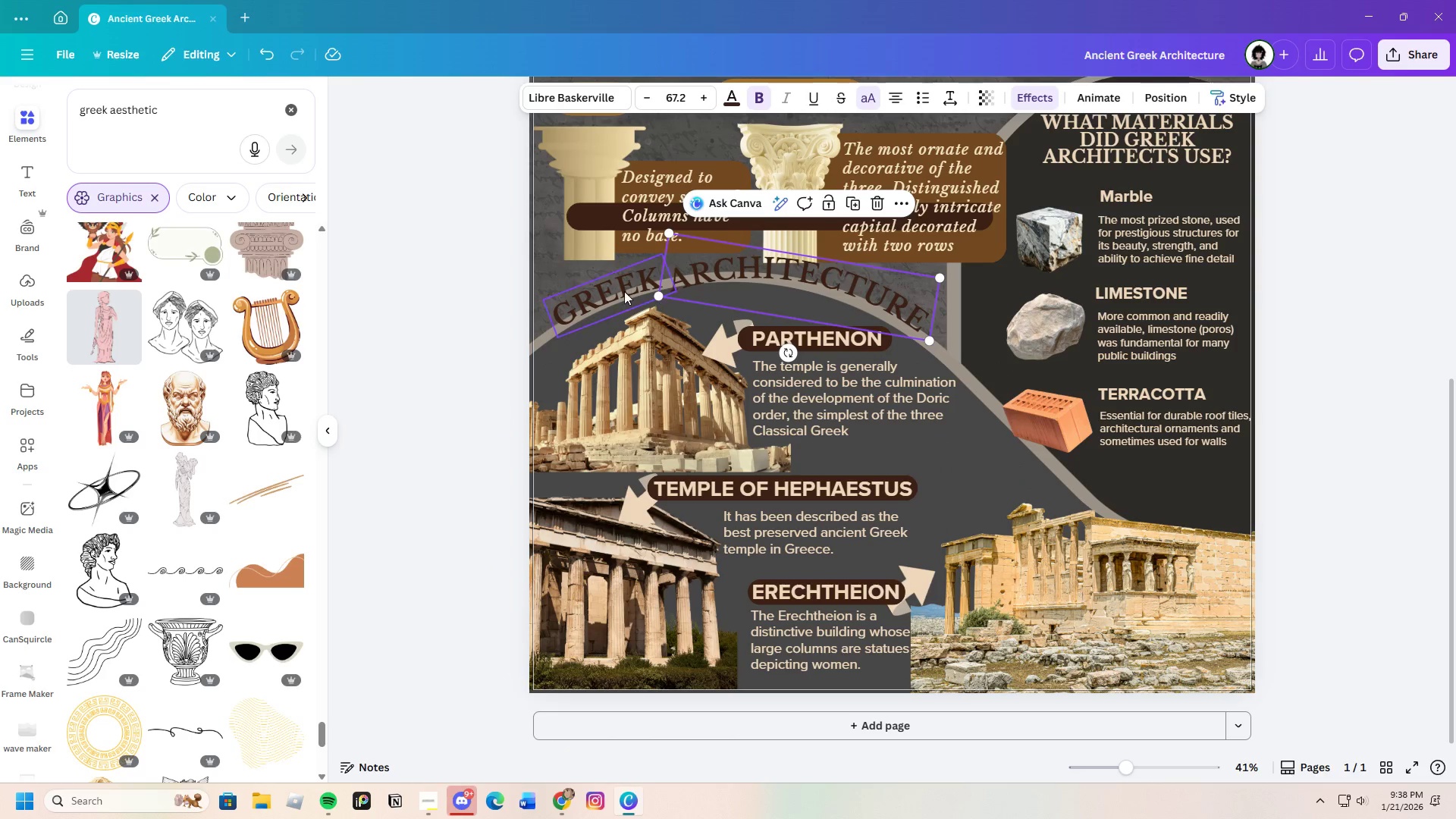 
left_click([623, 291])
 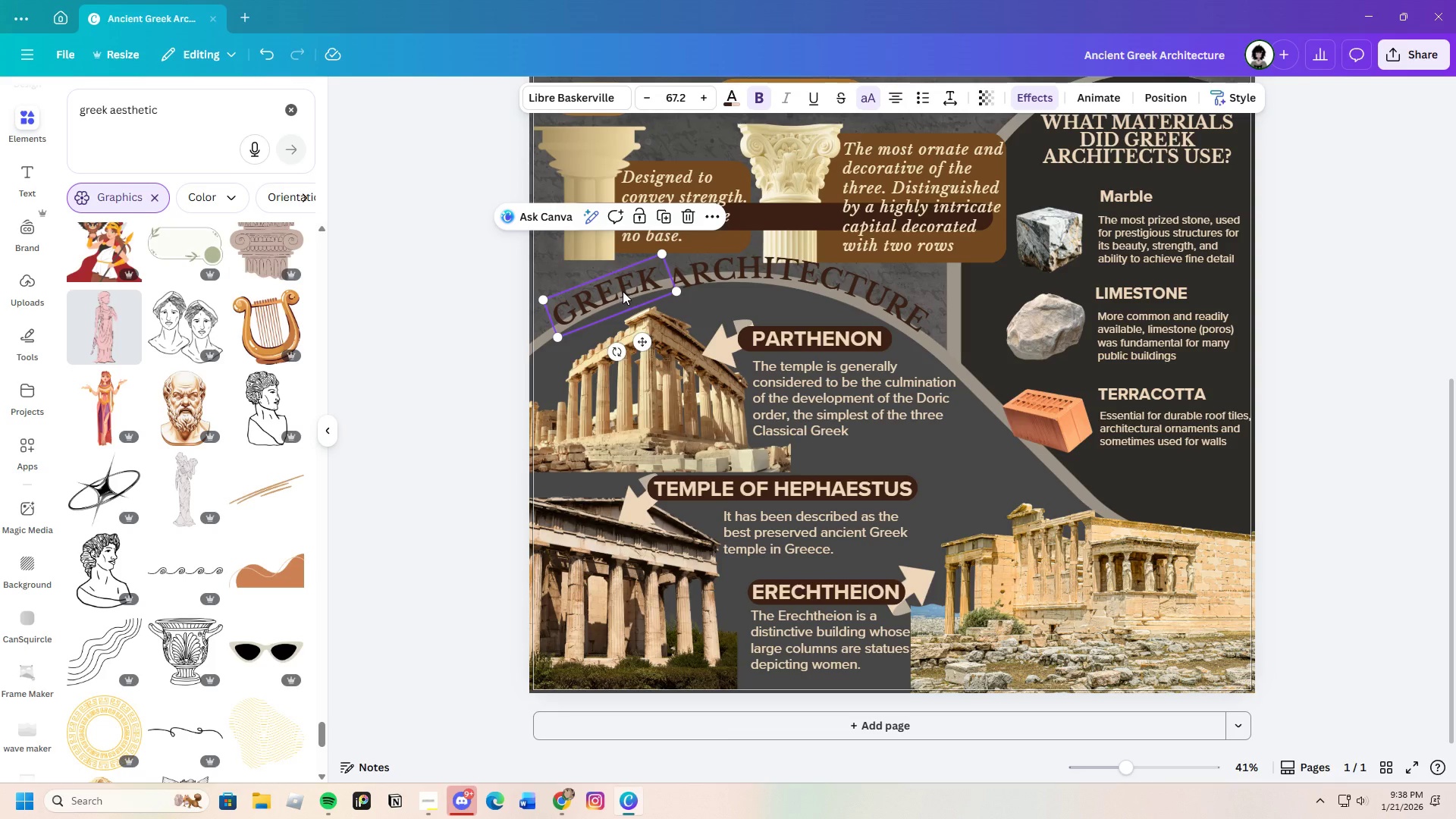 
left_click_drag(start_coordinate=[622, 292], to_coordinate=[607, 311])
 